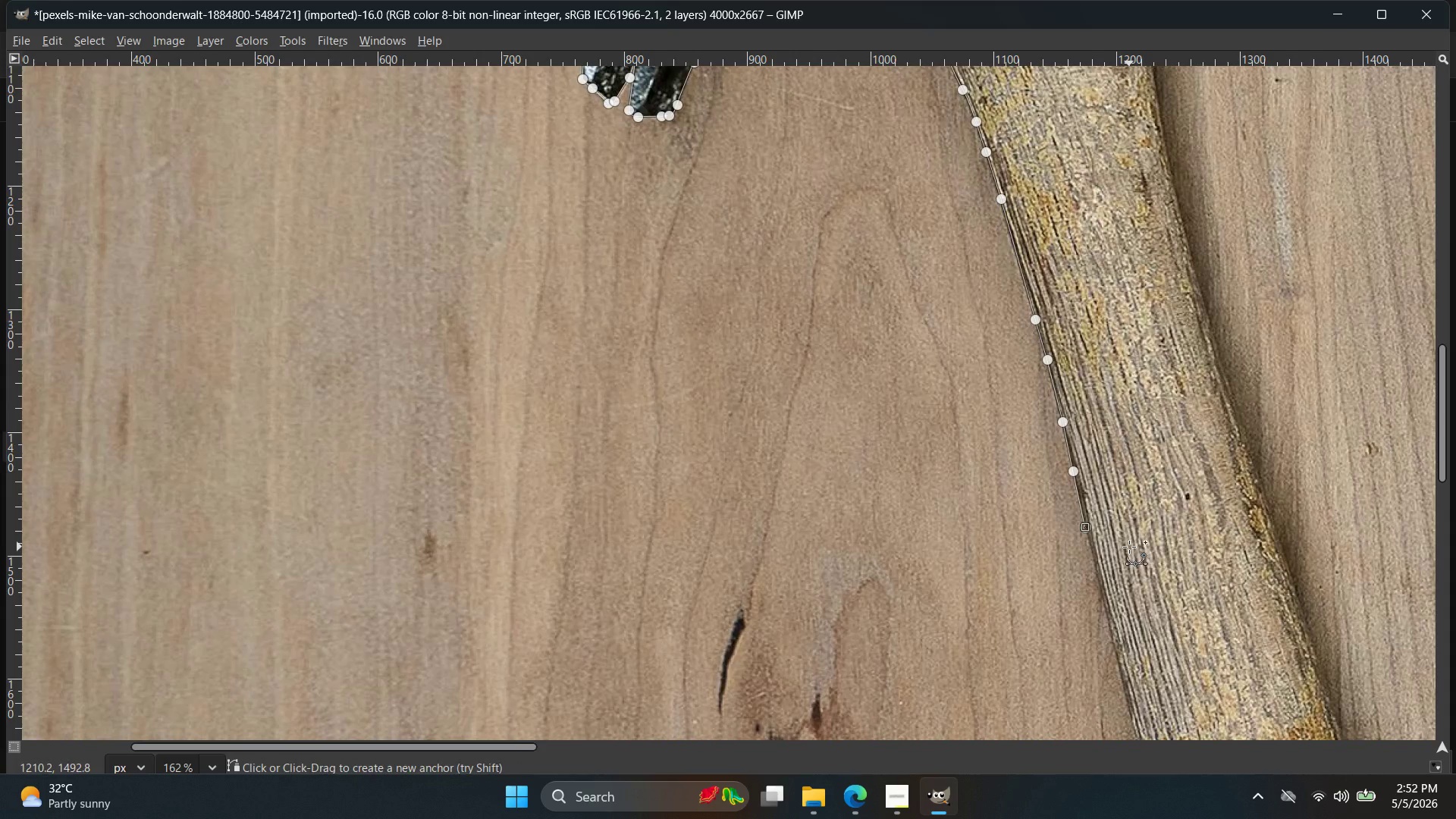 
hold_key(key=ControlLeft, duration=0.89)
 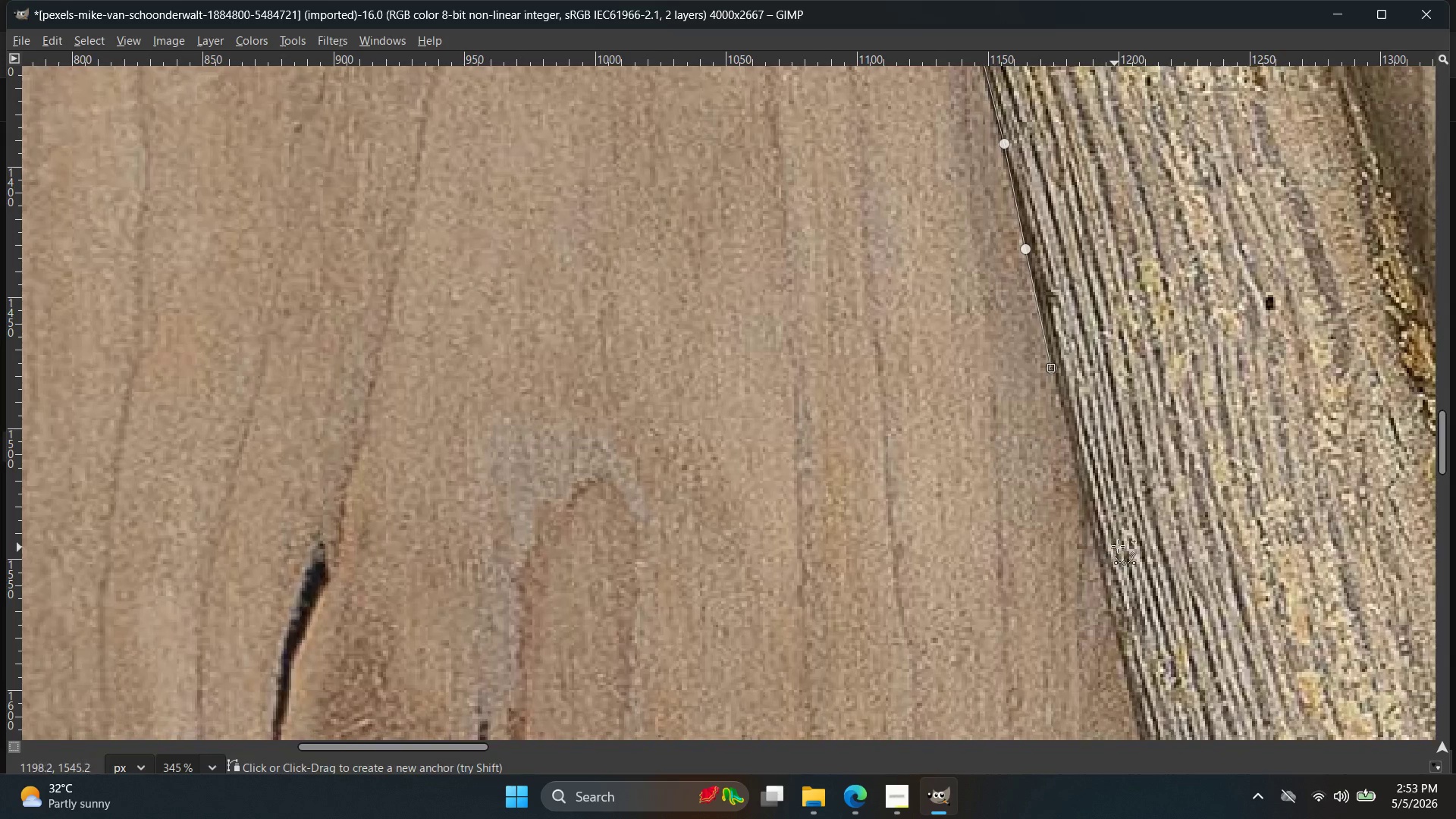 
hold_key(key=Space, duration=0.42)
 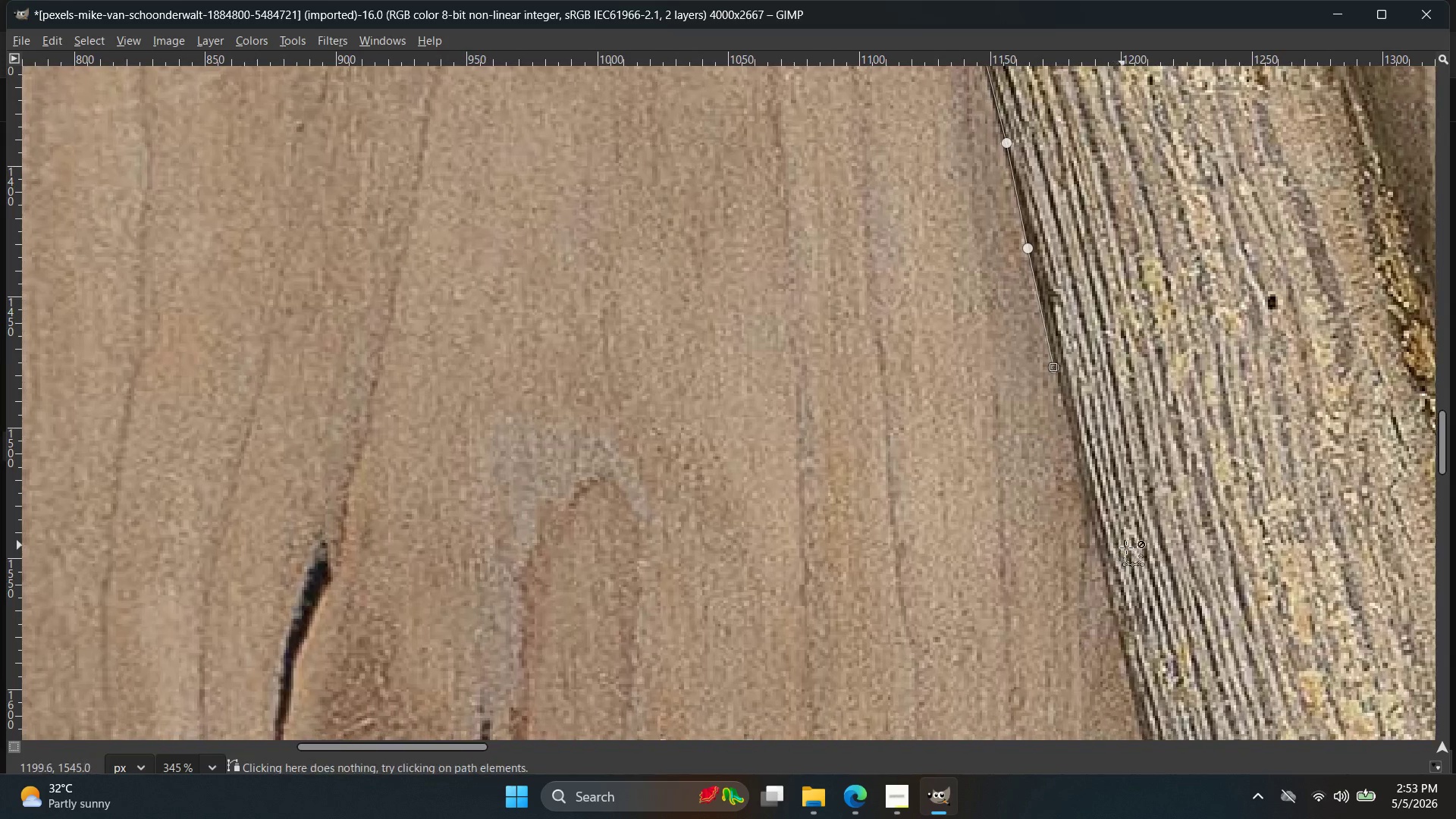 
scroll: coordinate [1136, 623], scroll_direction: up, amount: 8.0
 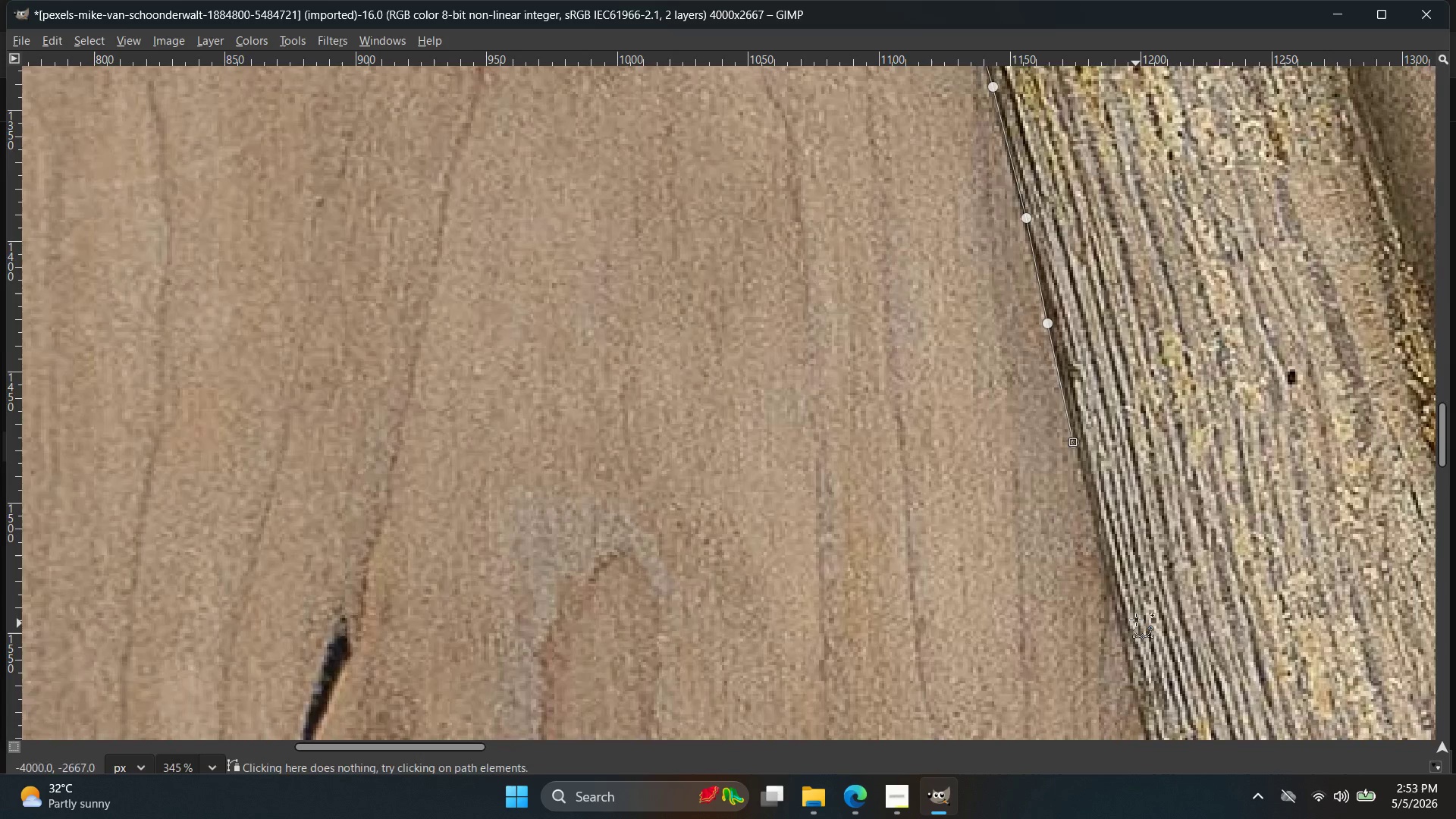 
hold_key(key=ControlLeft, duration=0.78)
scroll: coordinate [1106, 577], scroll_direction: up, amount: 2.0
 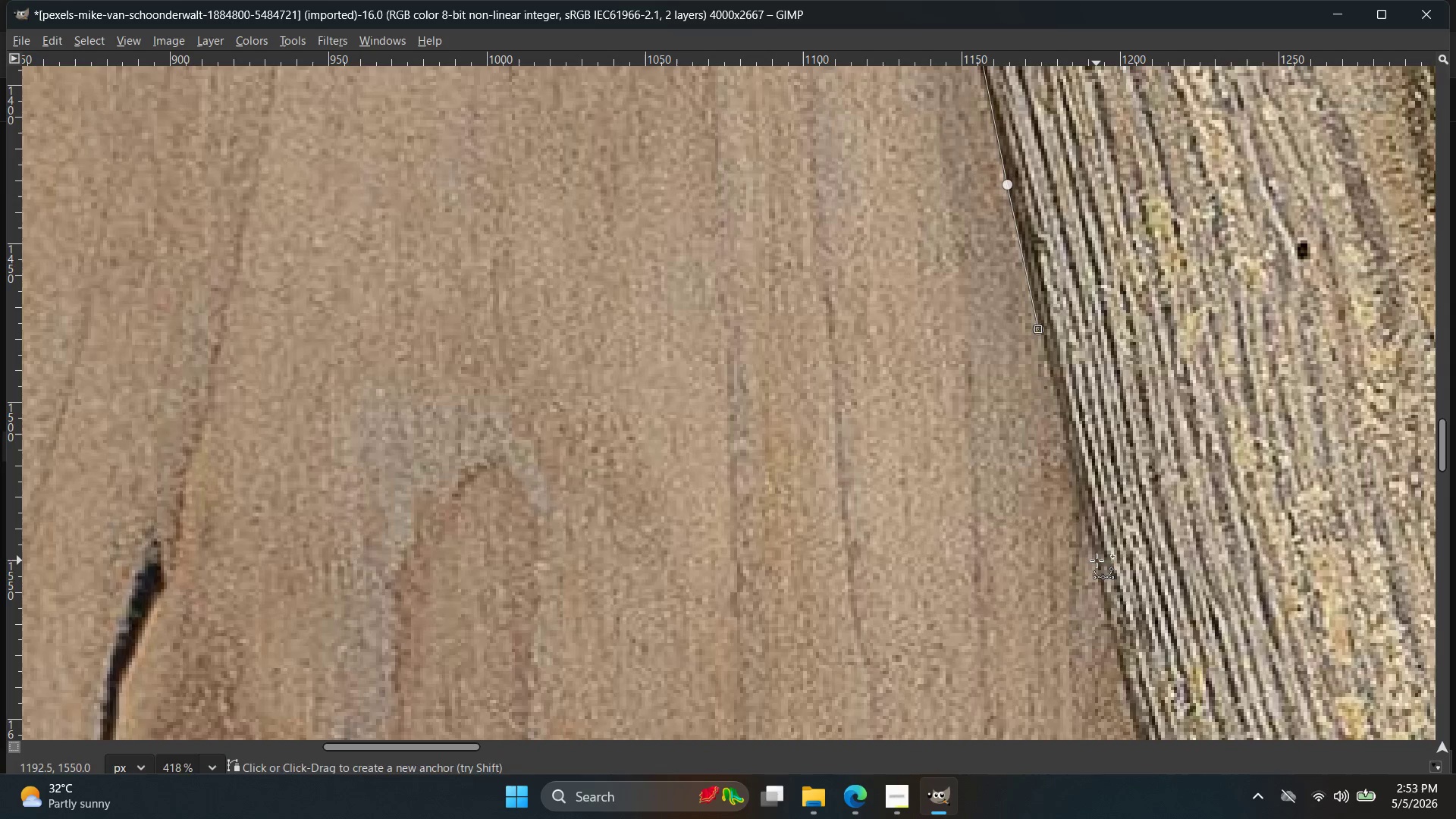 
hold_key(key=ControlLeft, duration=0.56)
 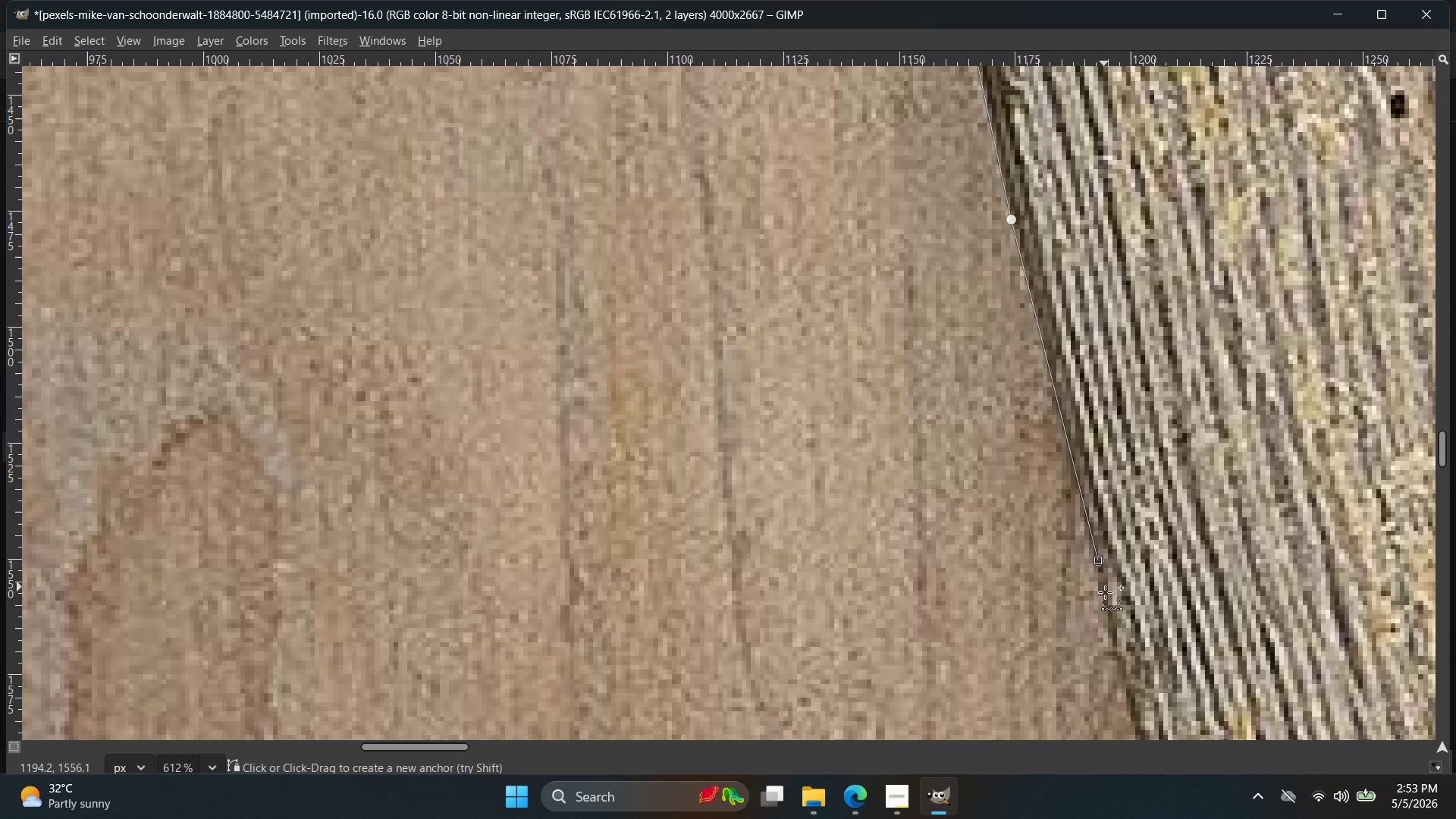 
left_click([1098, 560])
 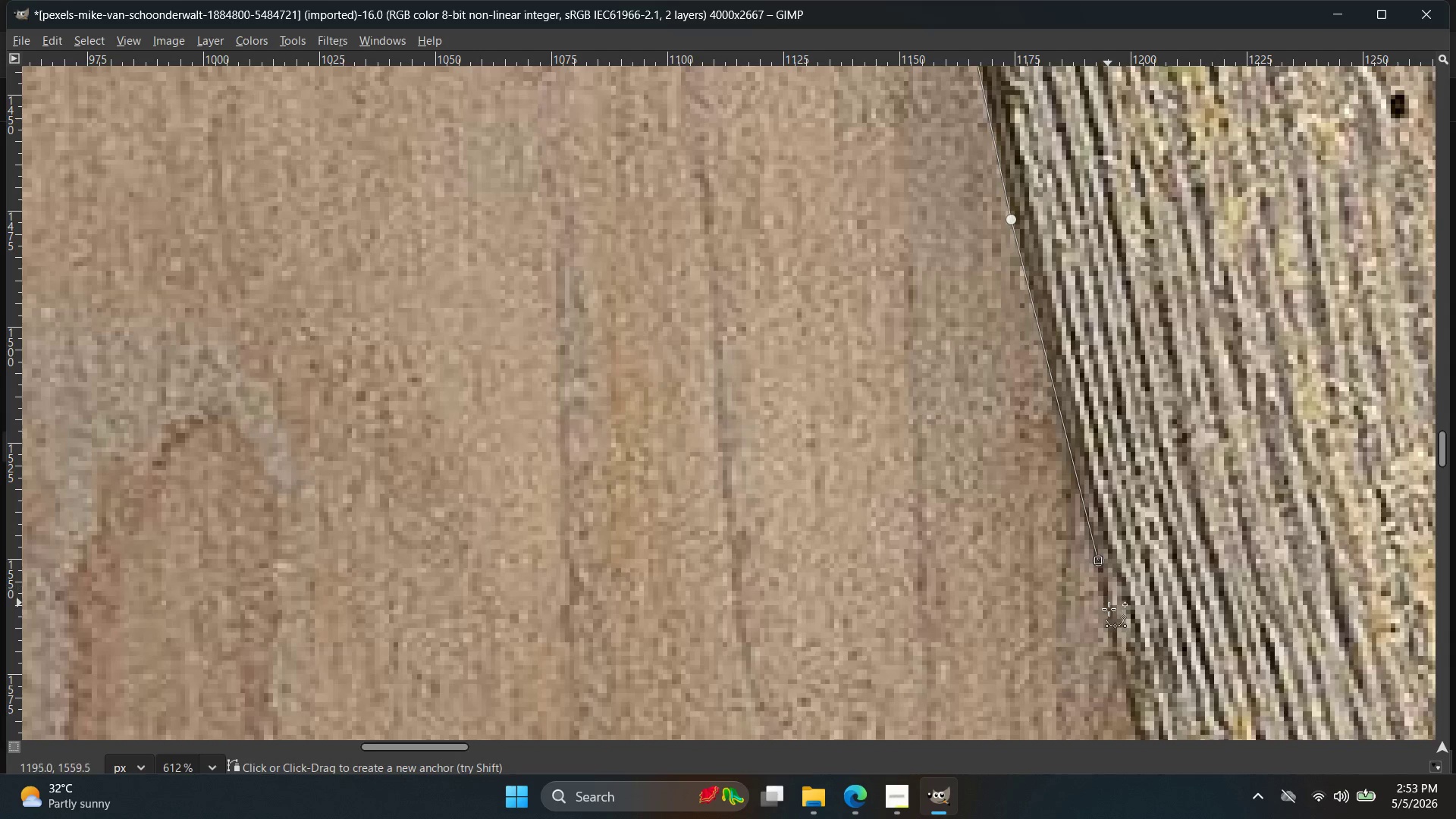 
scroll: coordinate [1099, 563], scroll_direction: up, amount: 4.0
 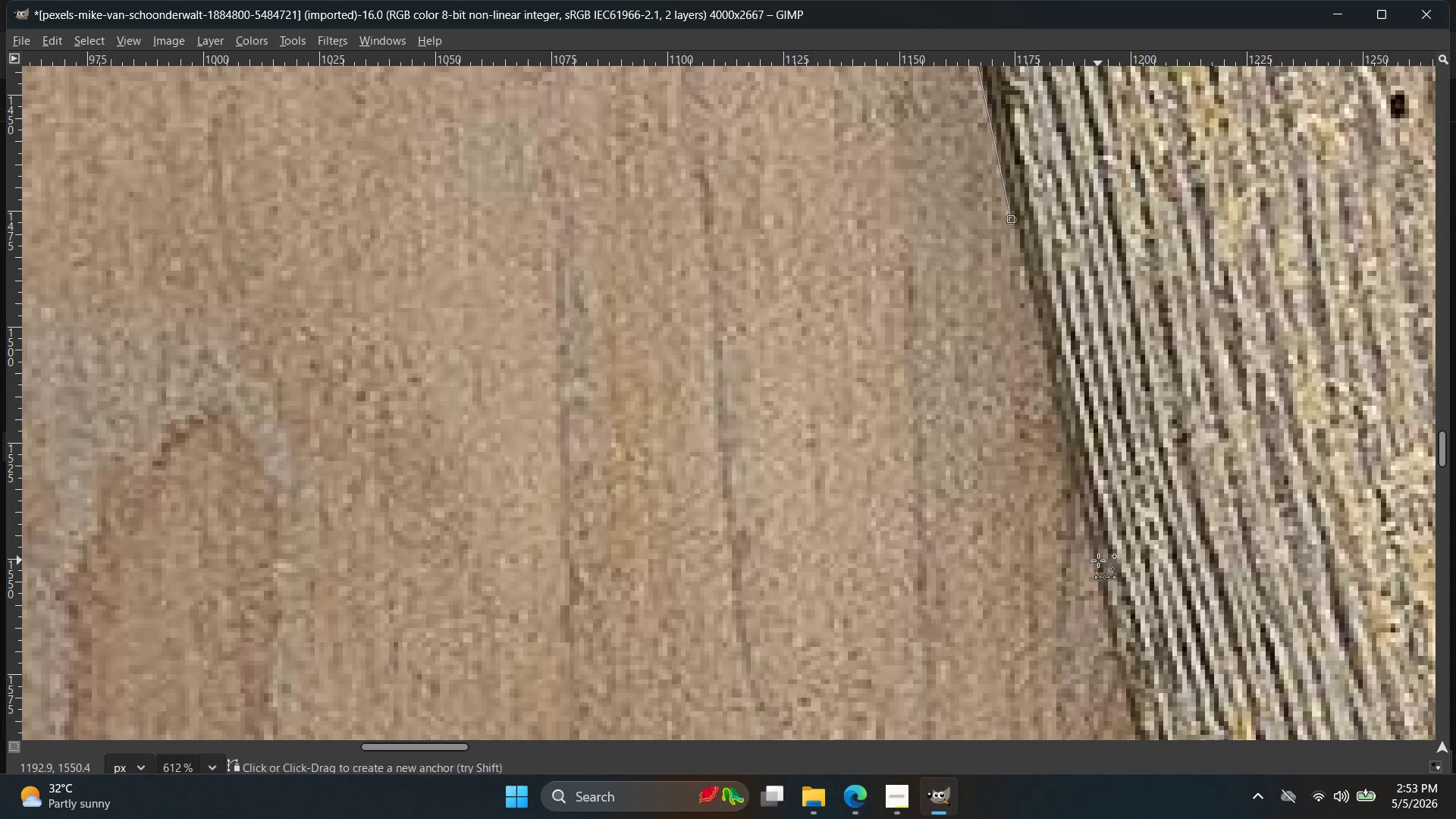 
key(Control+Z)
 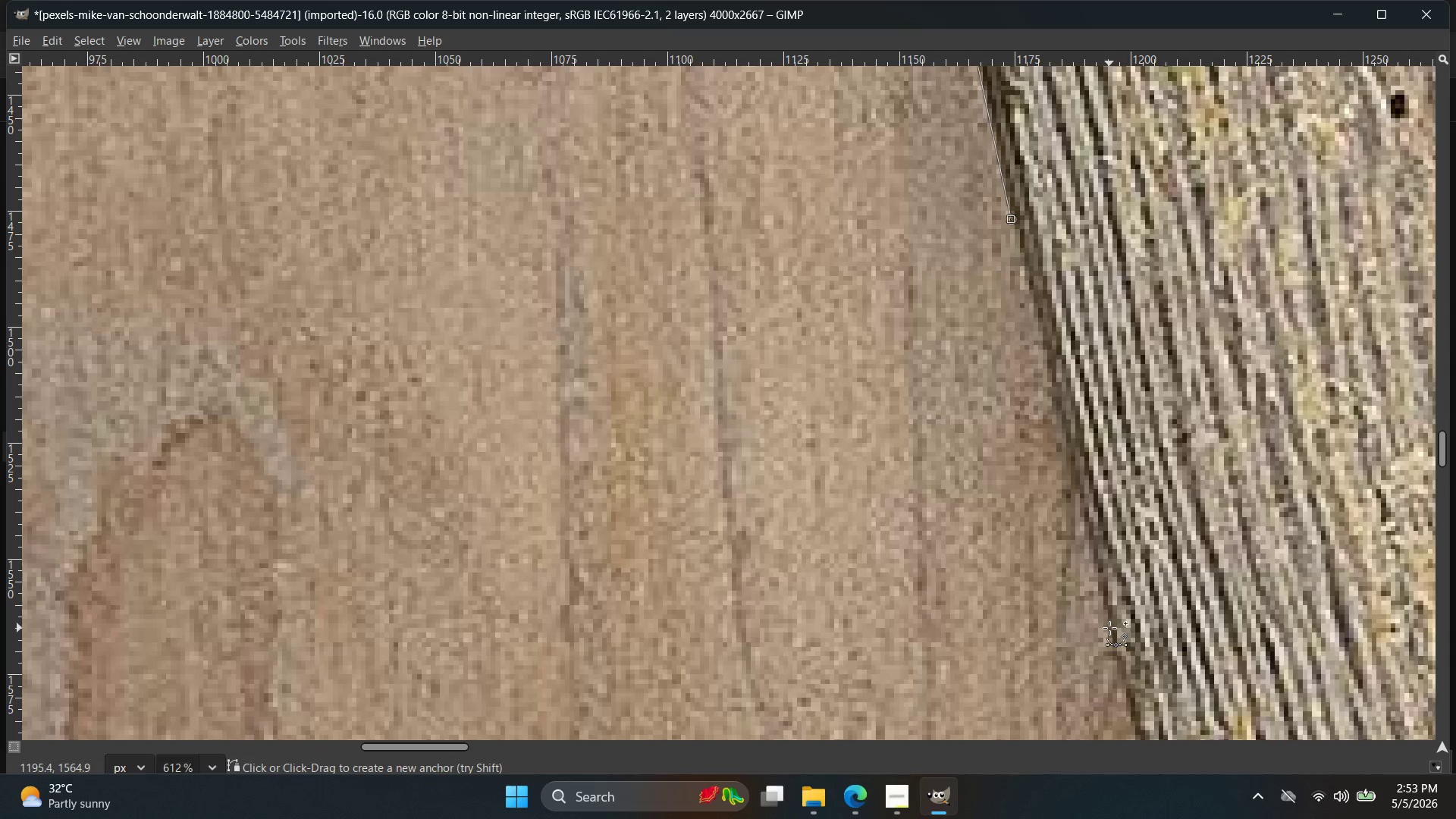 
left_click([1109, 628])
 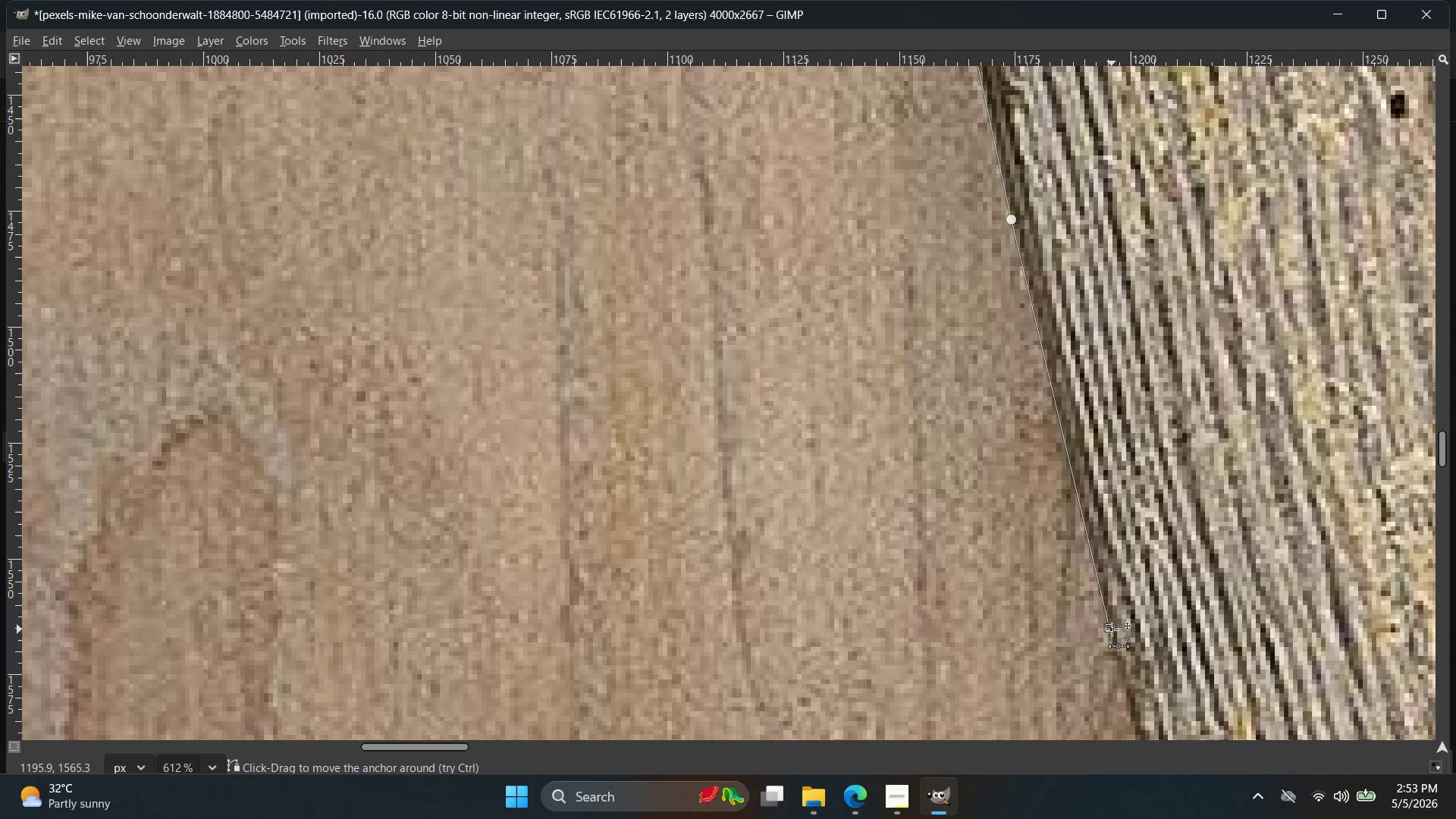 
hold_key(key=ControlLeft, duration=0.33)
 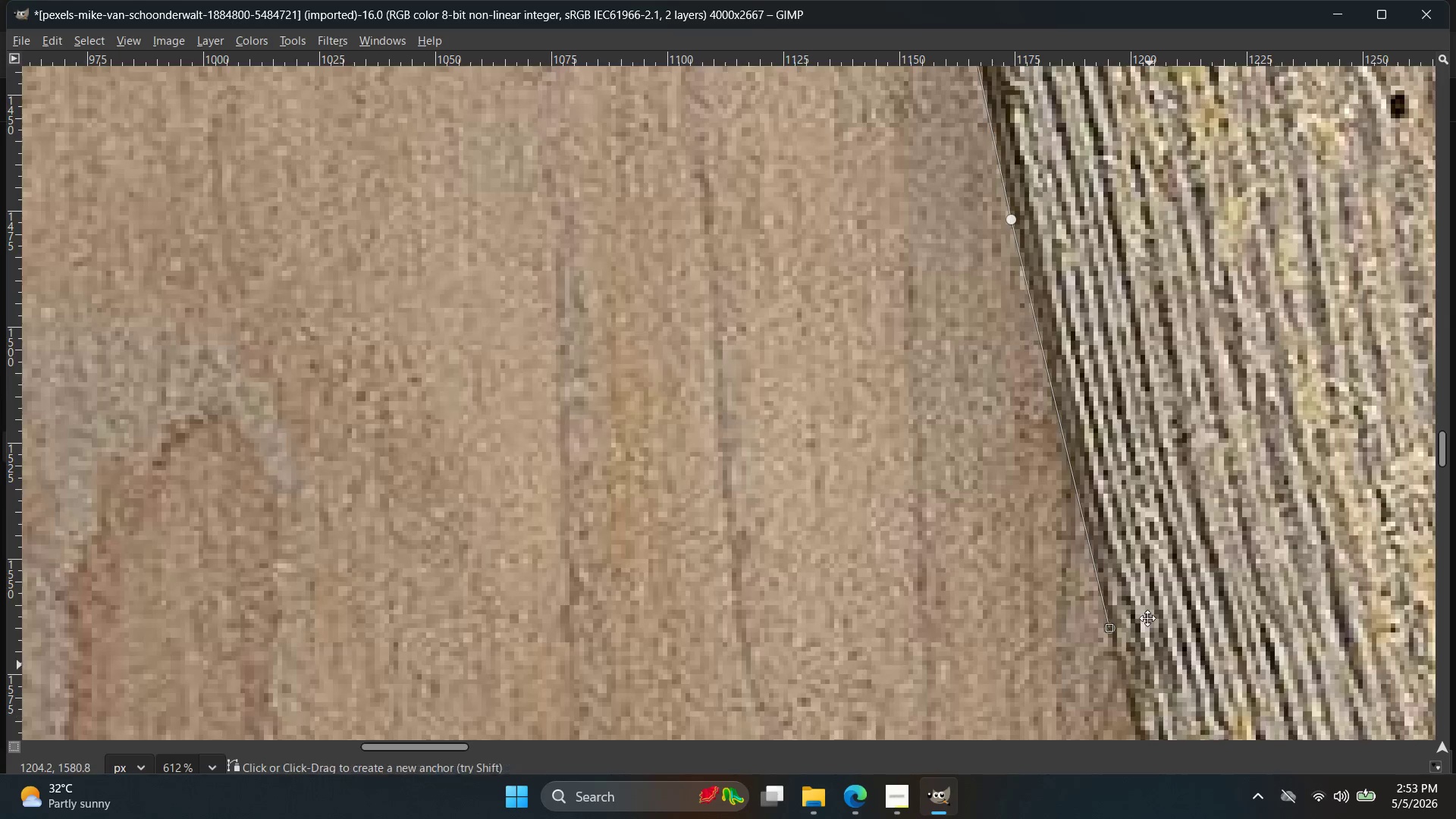 
hold_key(key=Space, duration=0.53)
 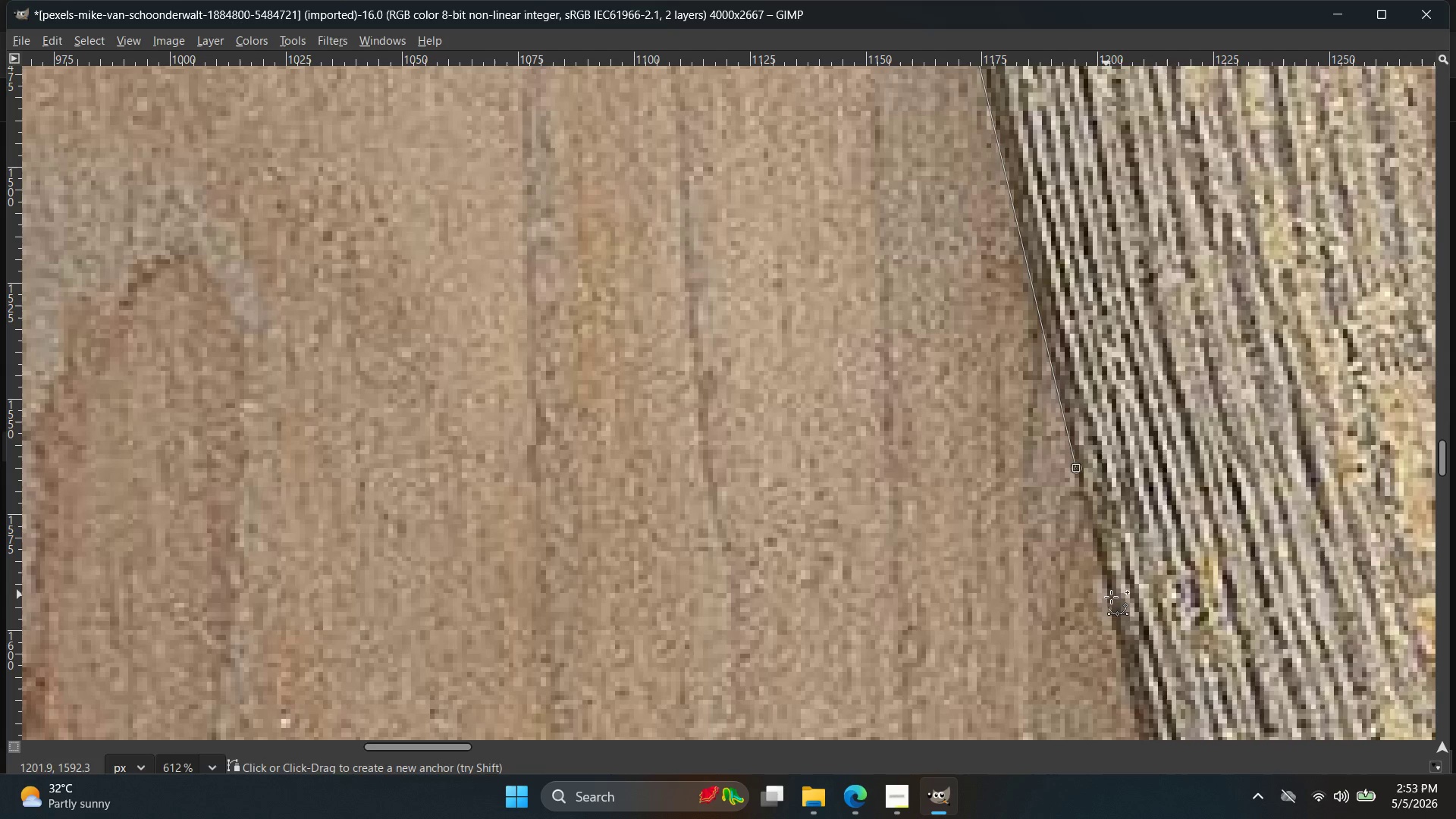 
left_click([1118, 604])
 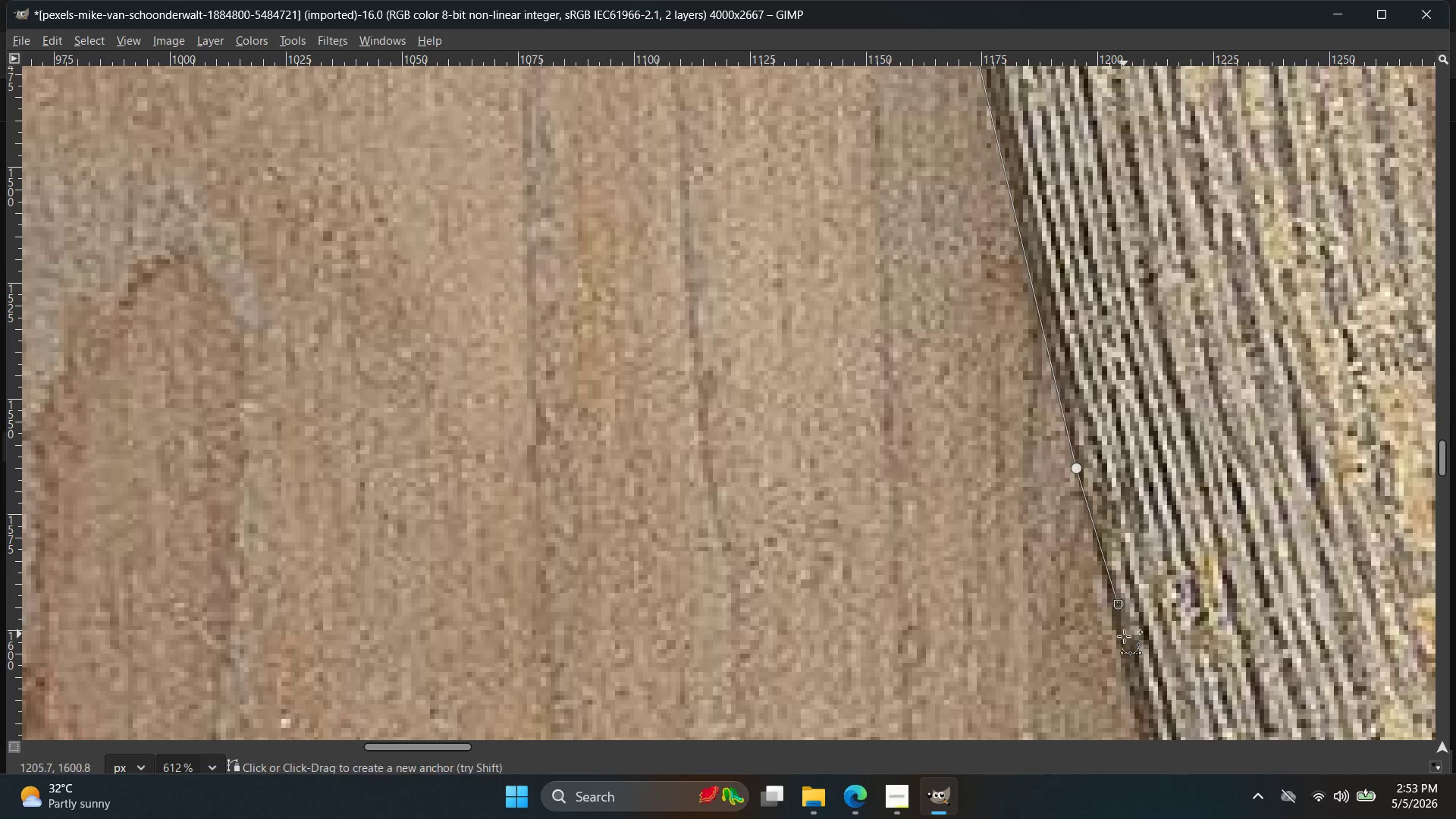 
key(Control+ControlLeft)
 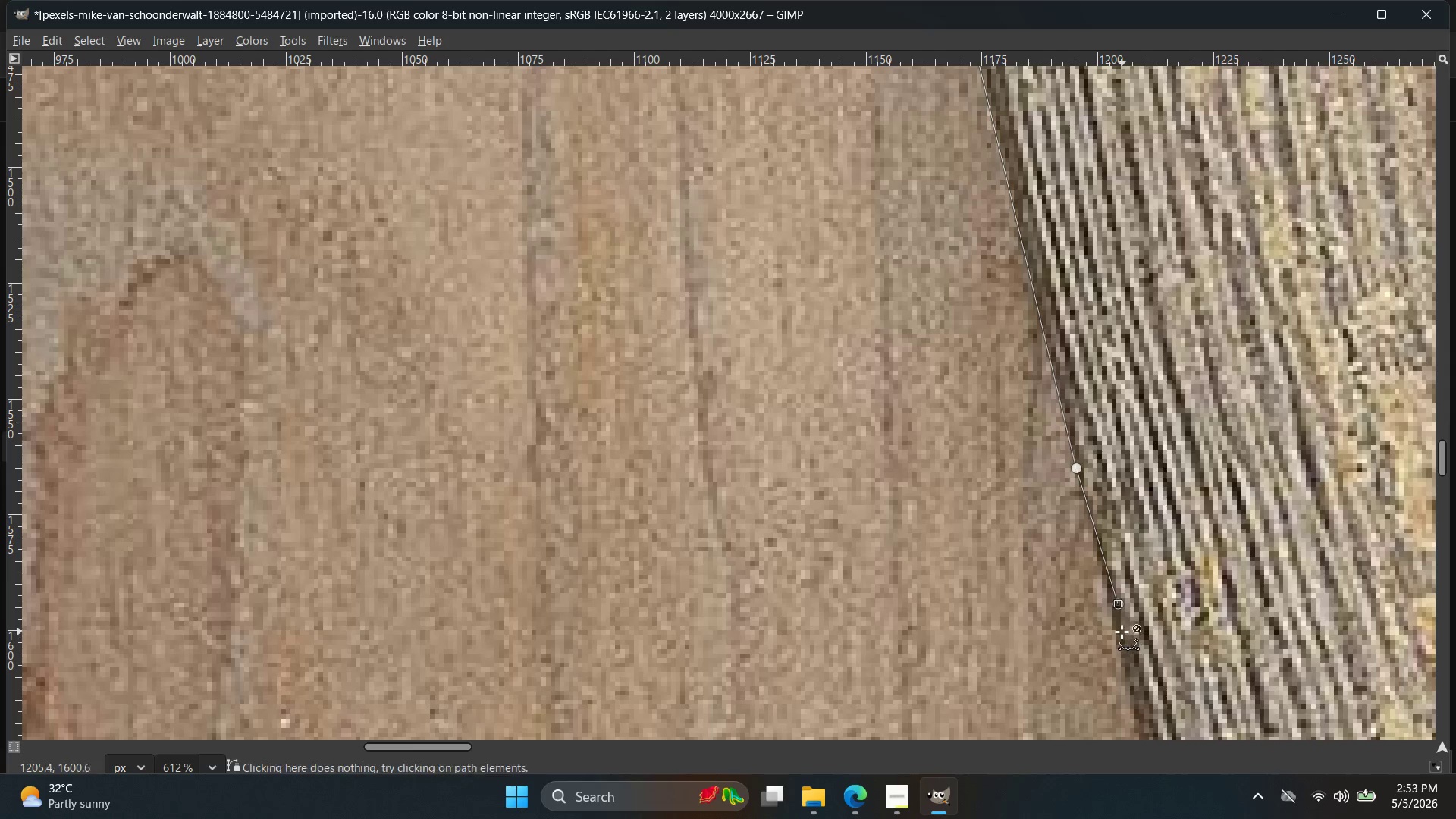 
key(Control+Z)
 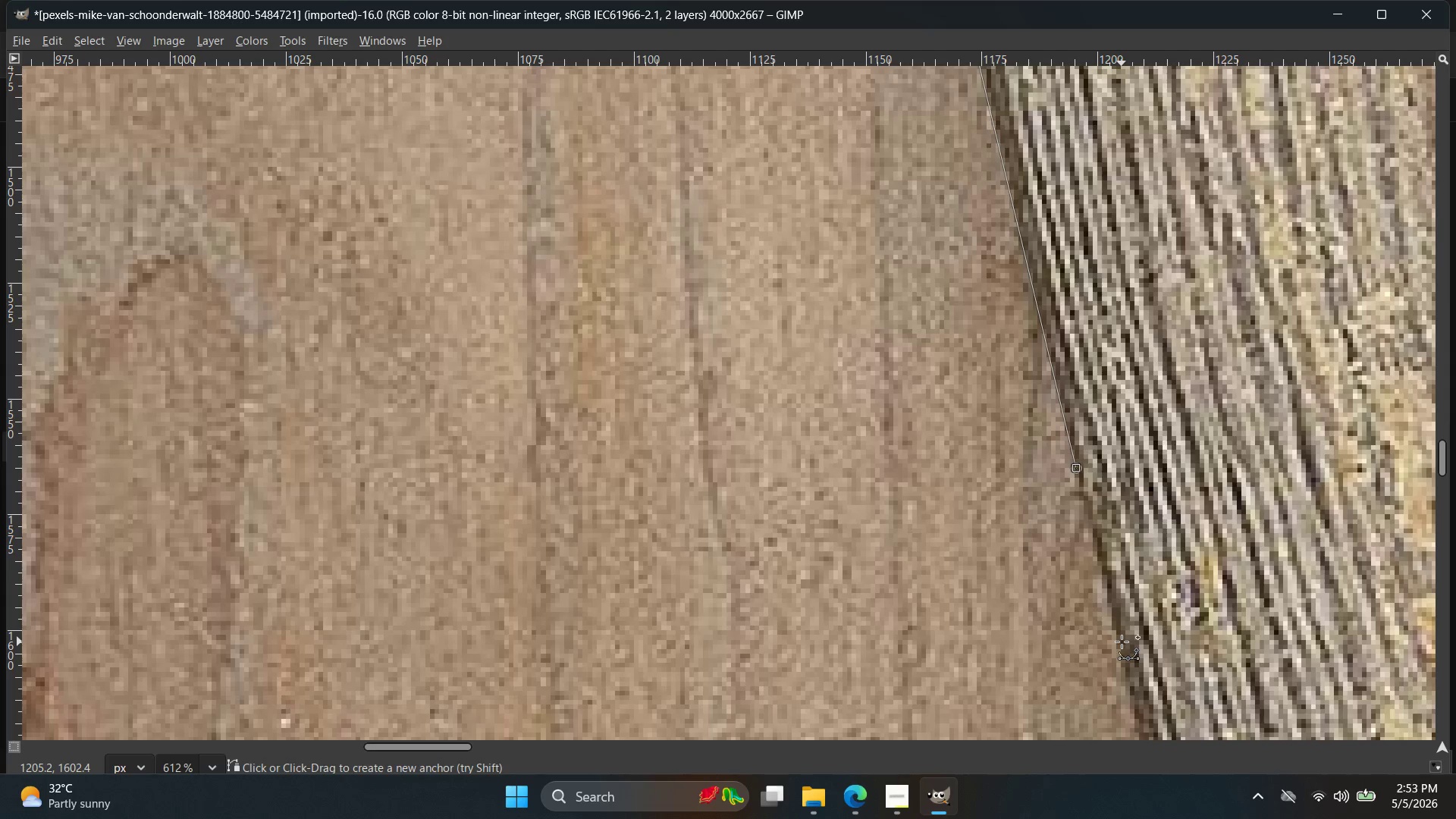 
left_click([1122, 642])
 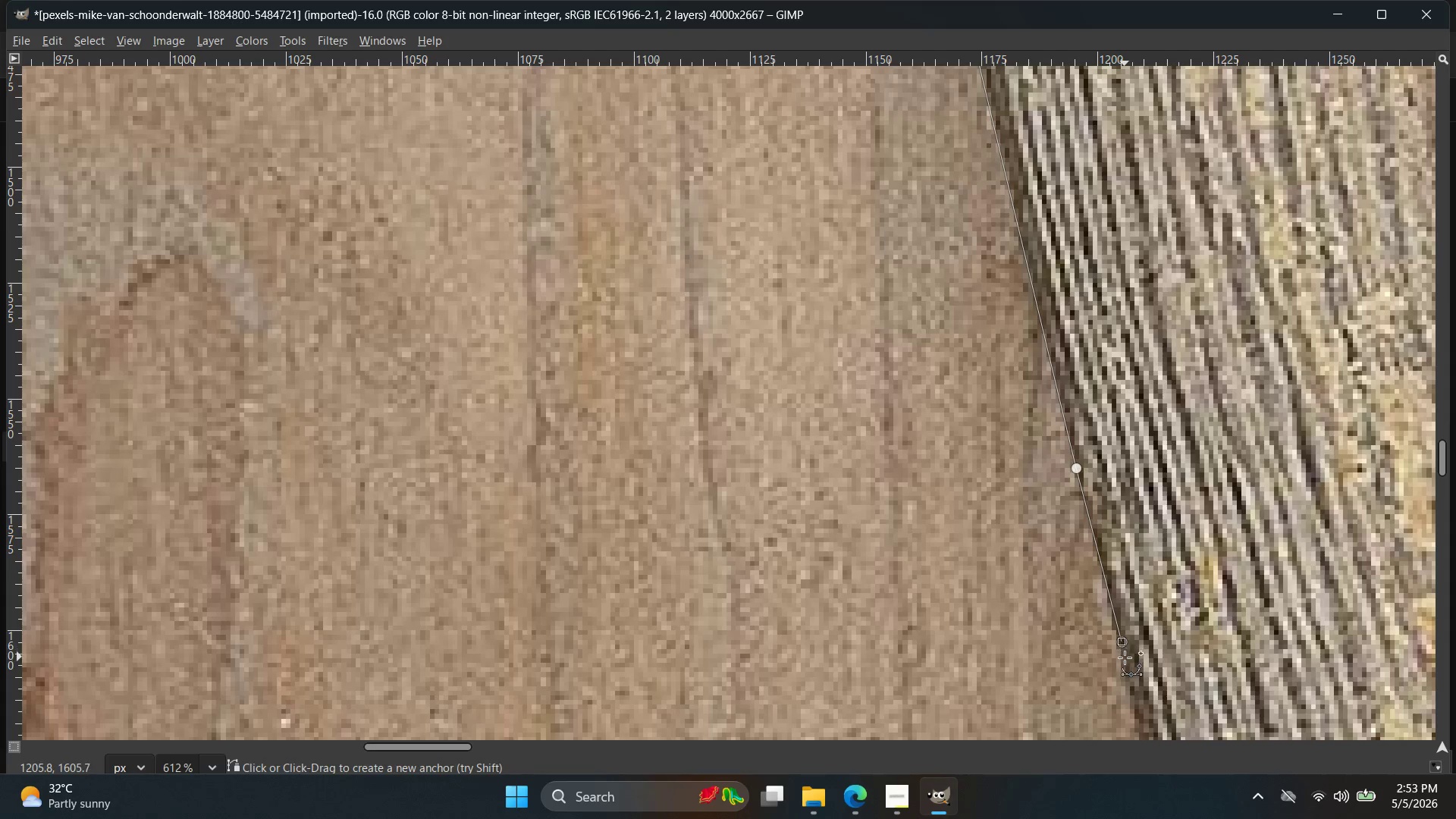 
key(Control+ControlLeft)
 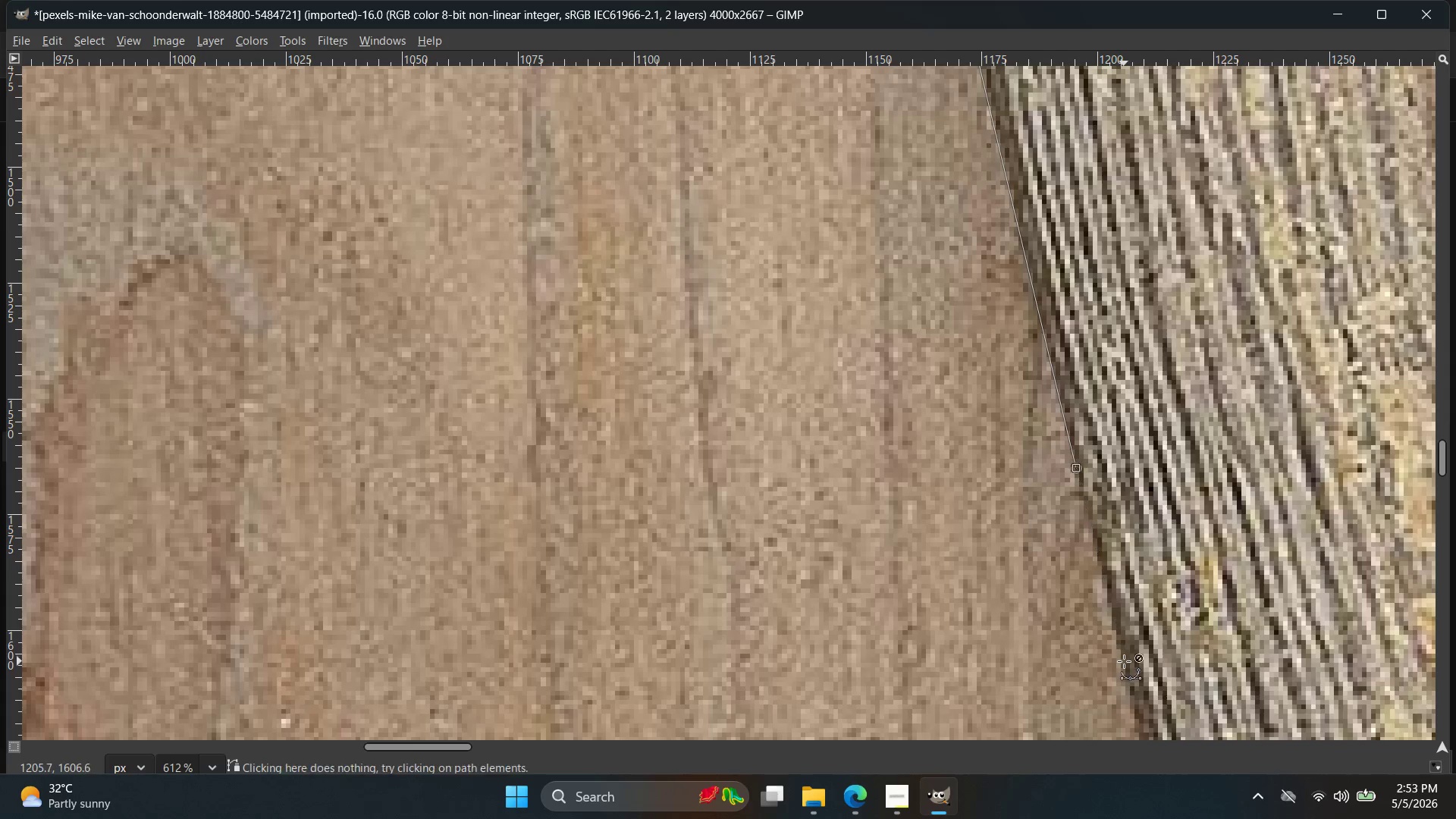 
key(Control+Z)
 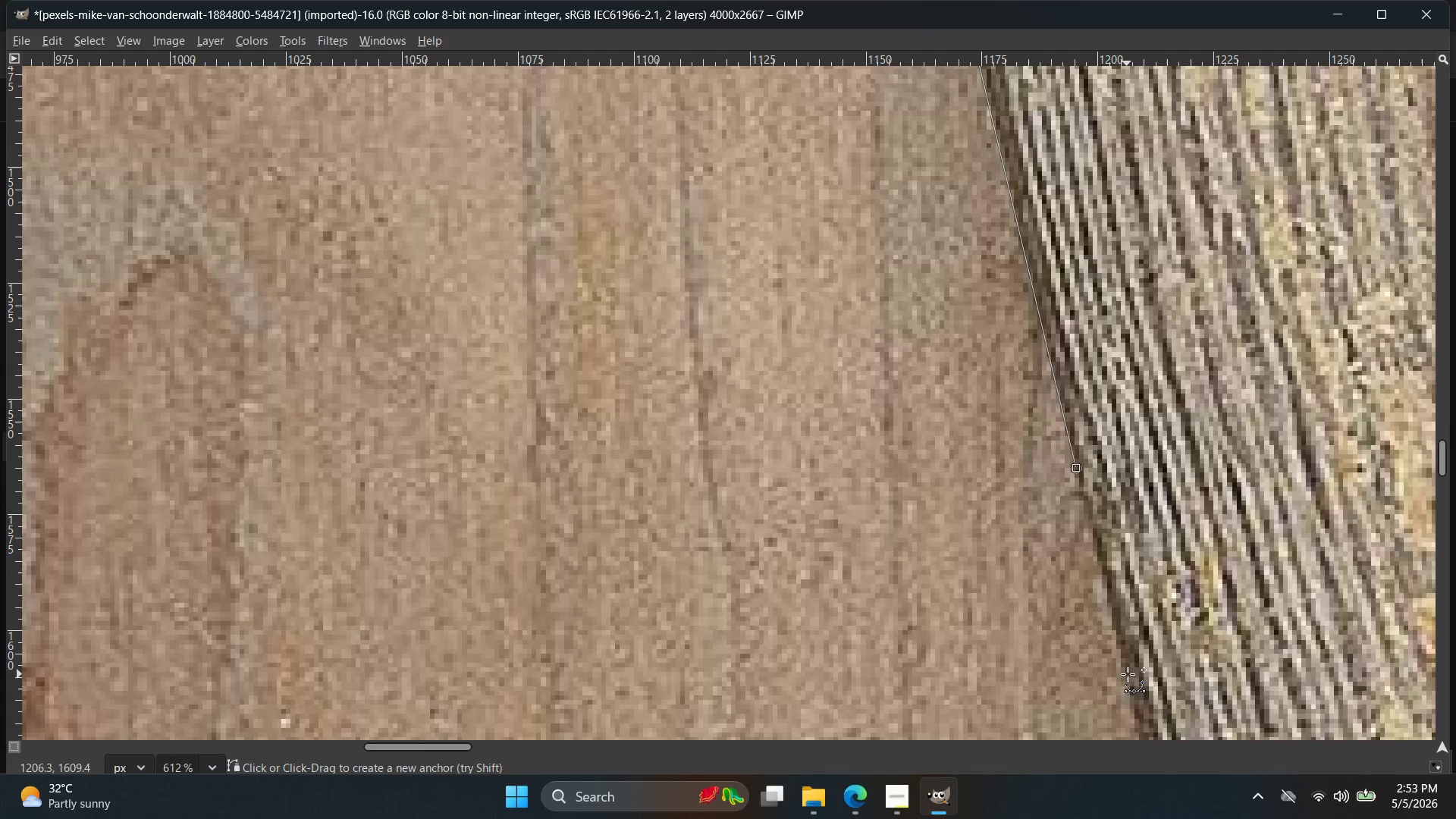 
left_click([1128, 675])
 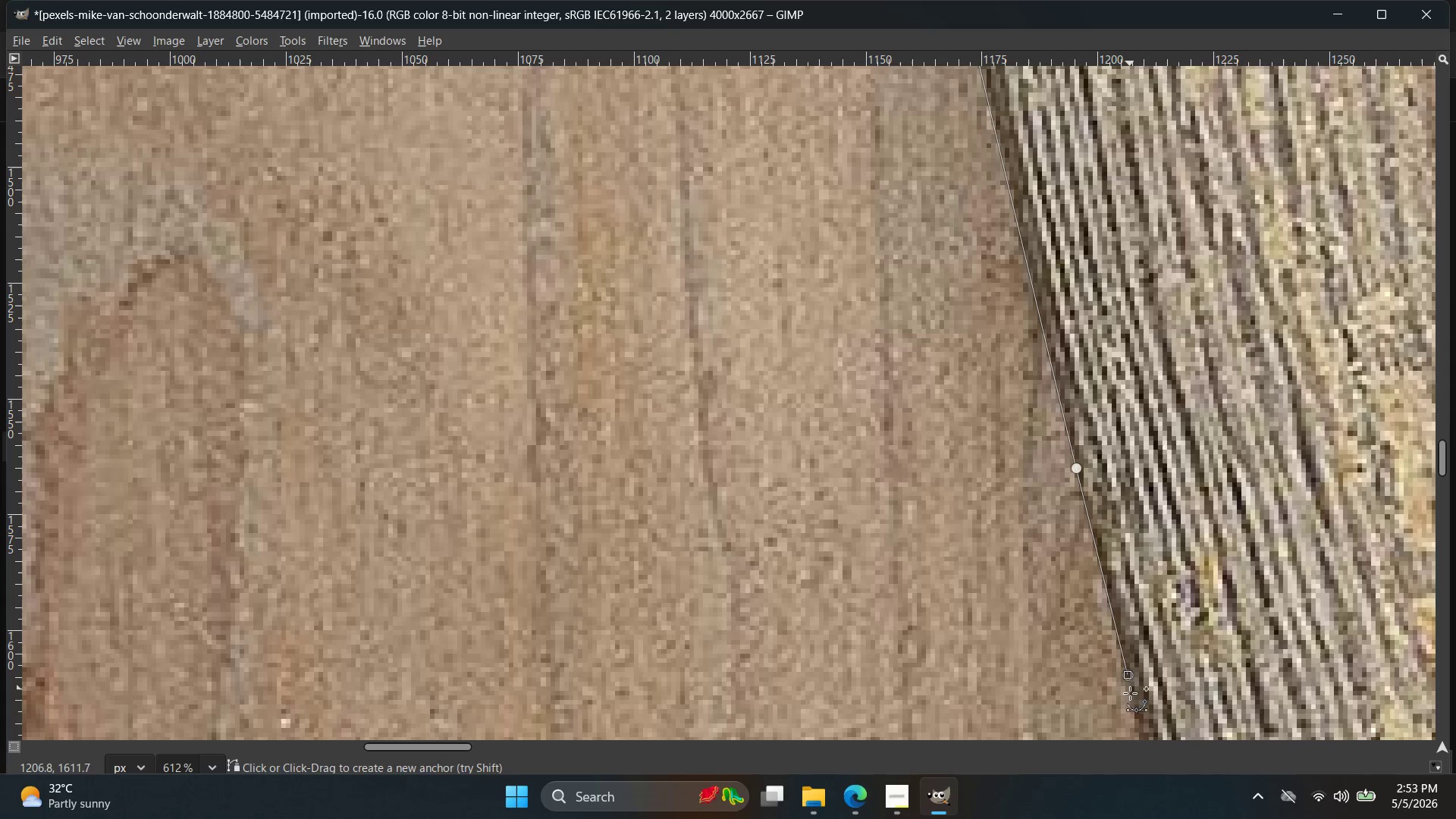 
key(Control+ControlLeft)
 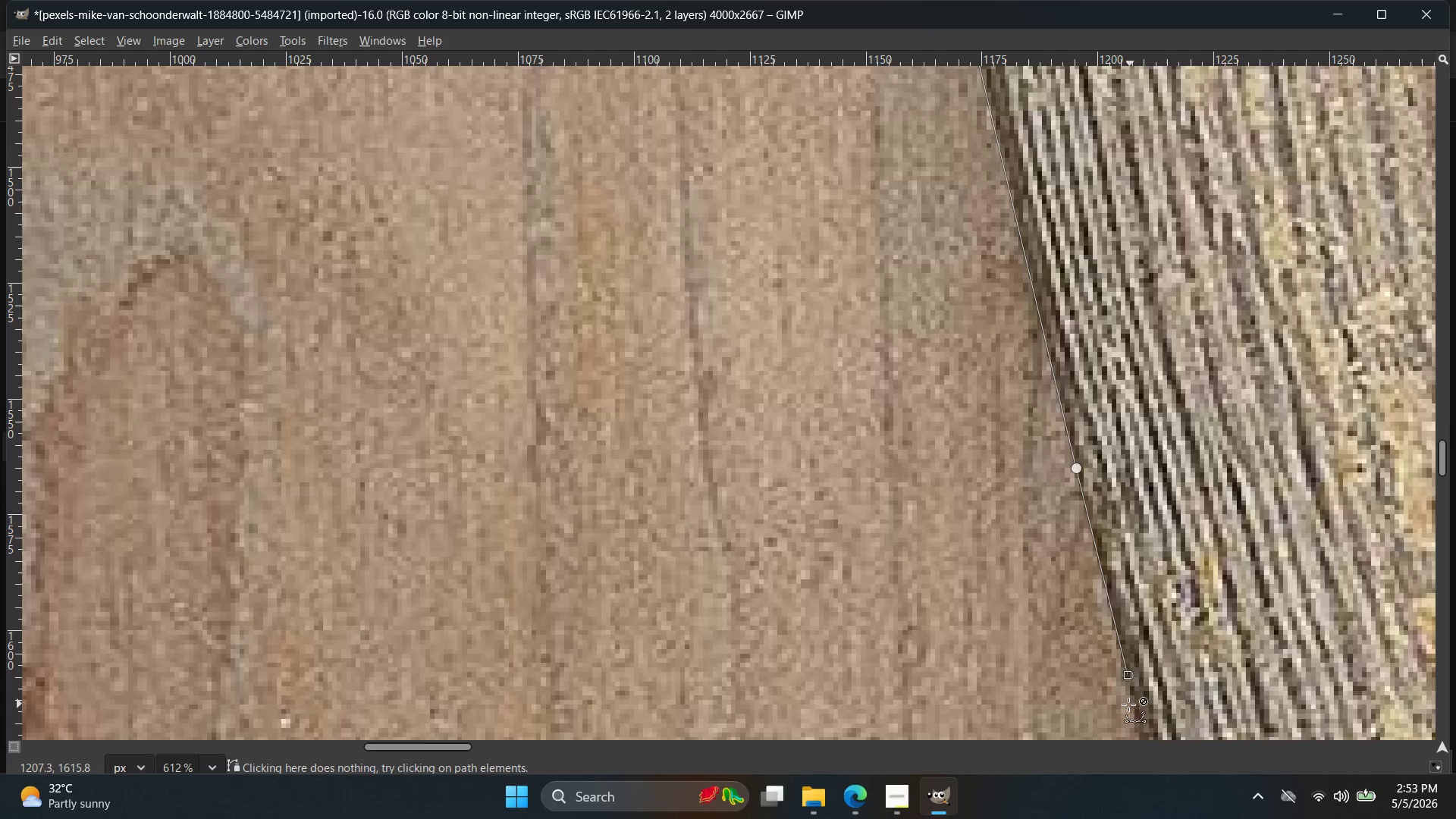 
key(Control+Z)
 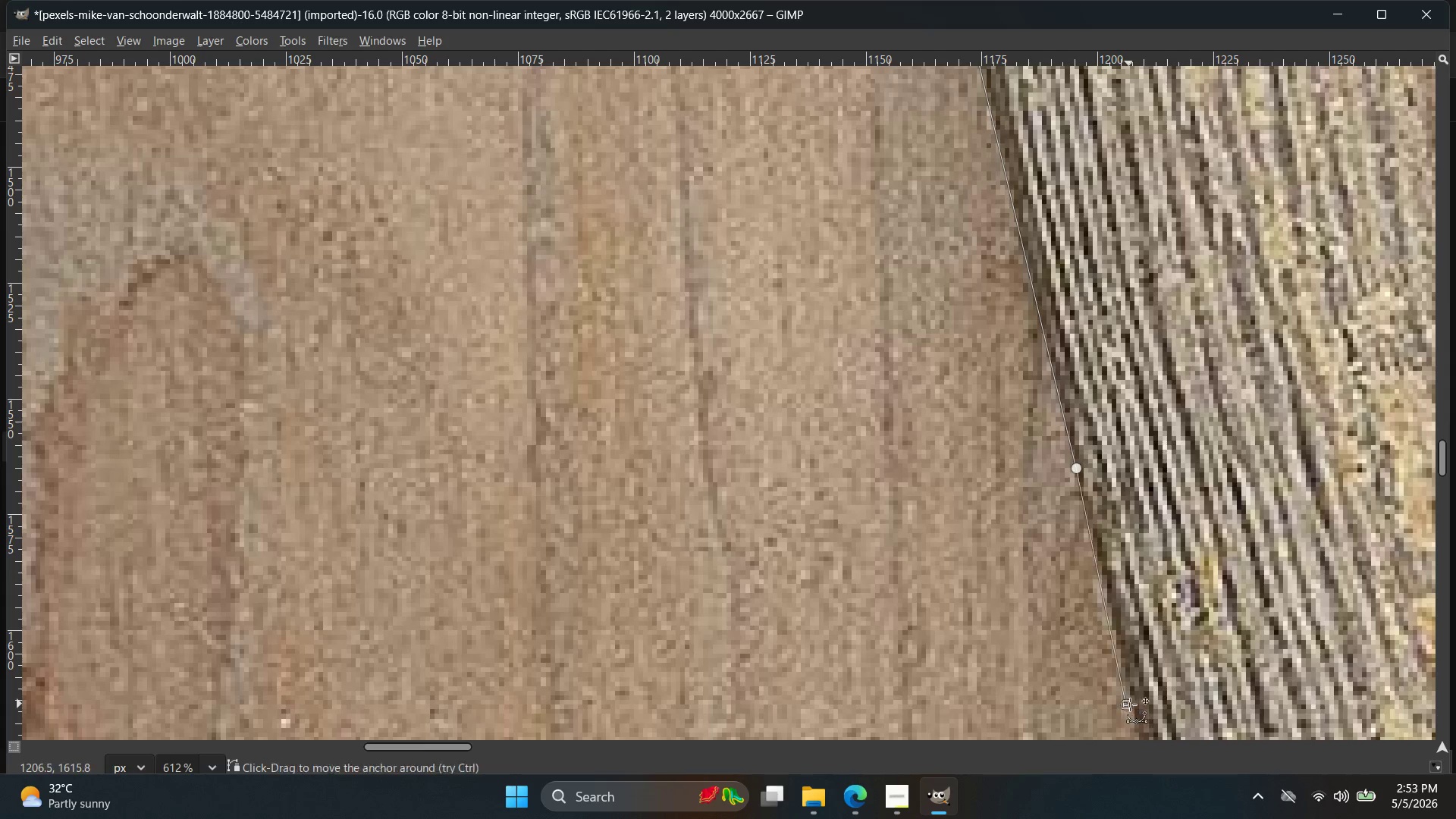 
key(Control+ControlLeft)
 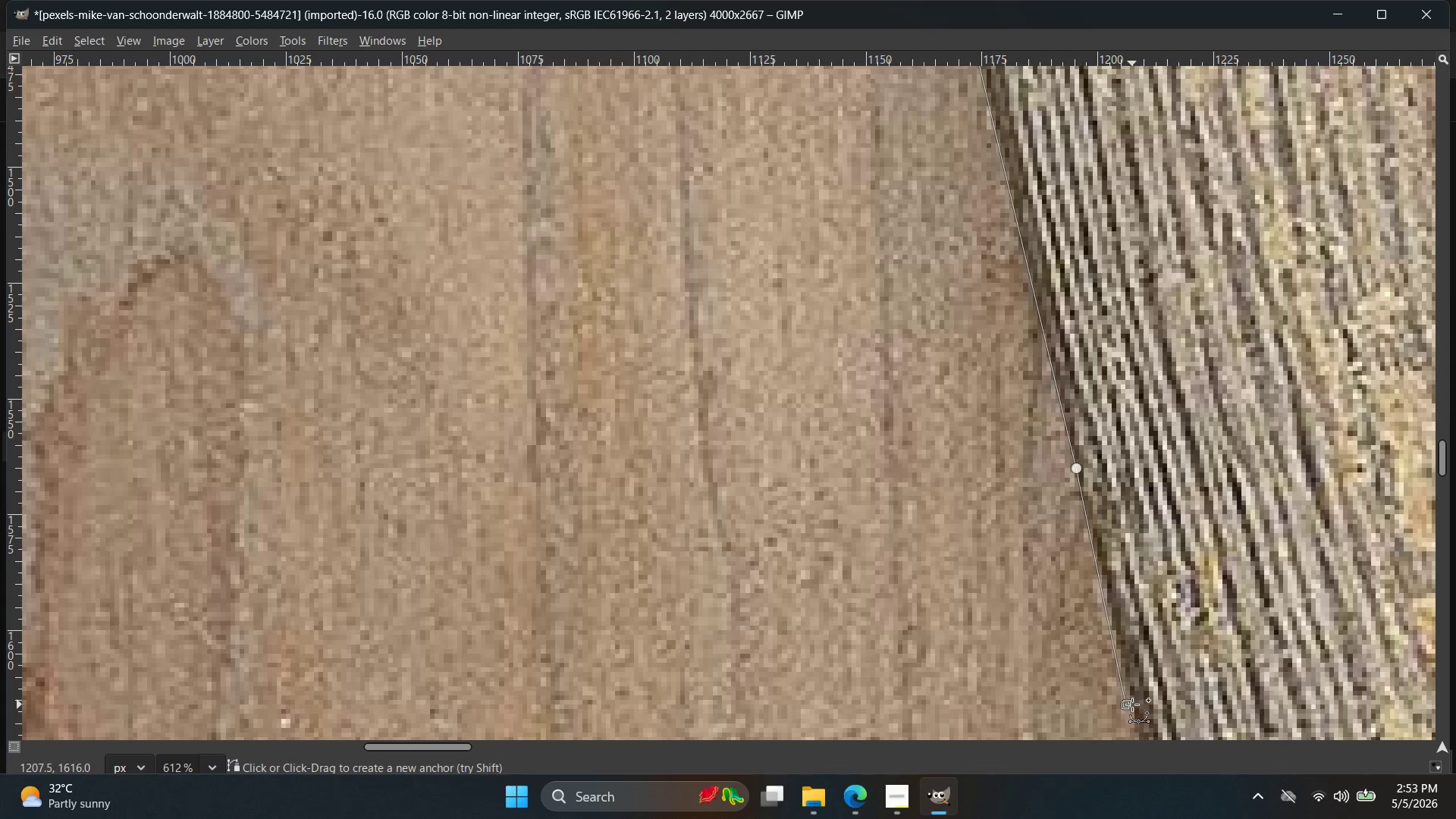 
key(Control+Z)
 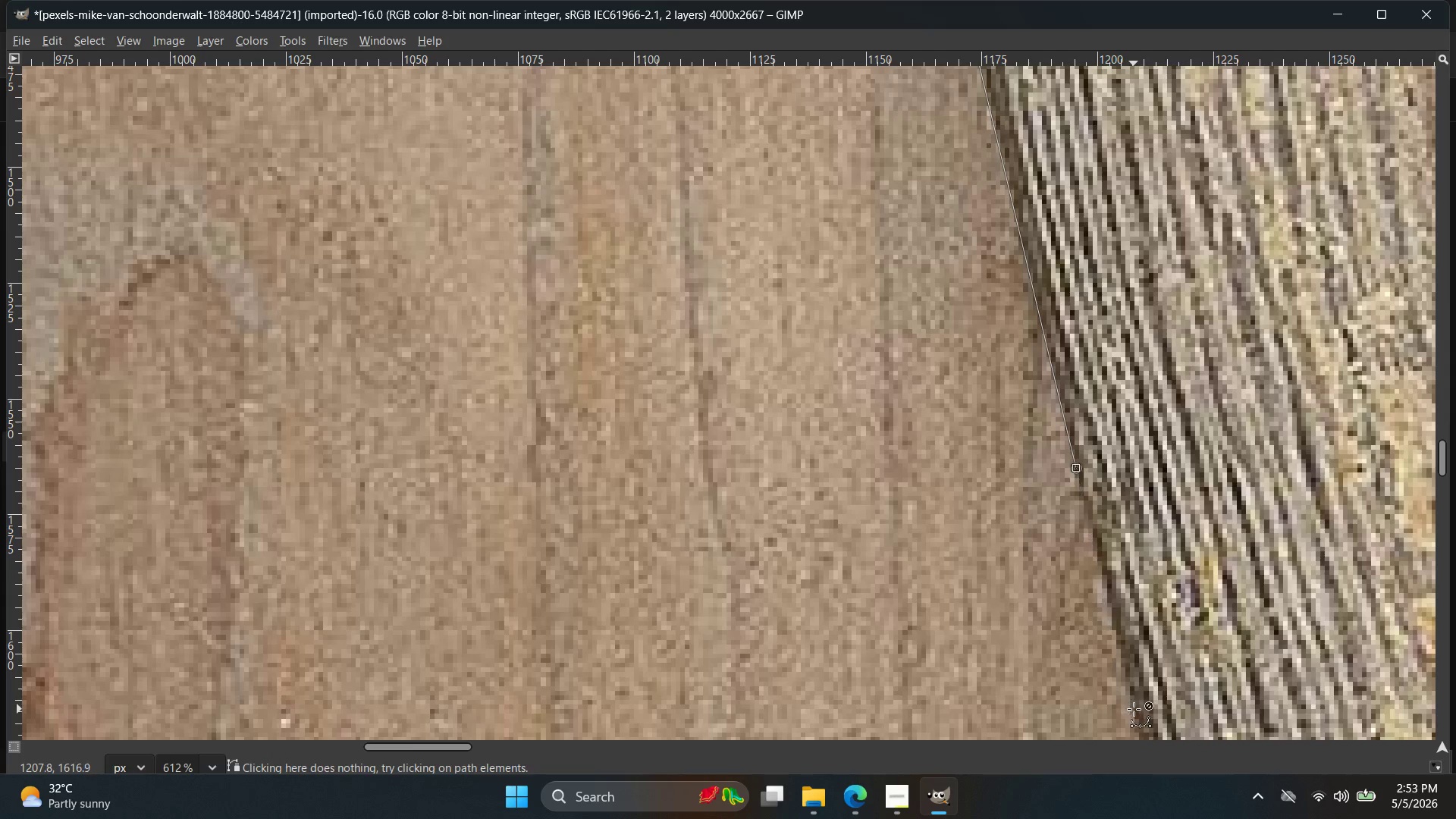 
left_click([1134, 709])
 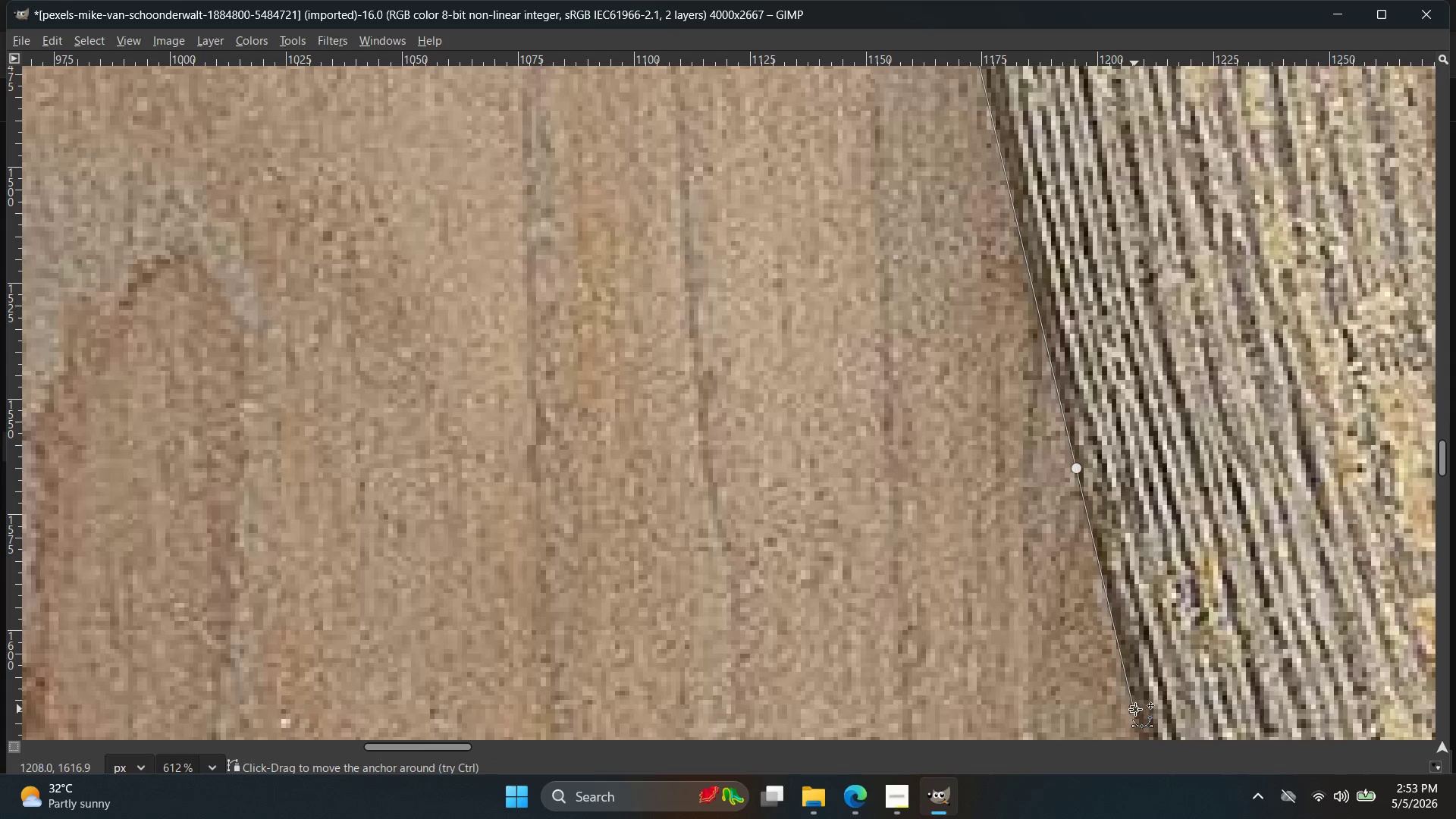 
hold_key(key=Space, duration=0.41)
 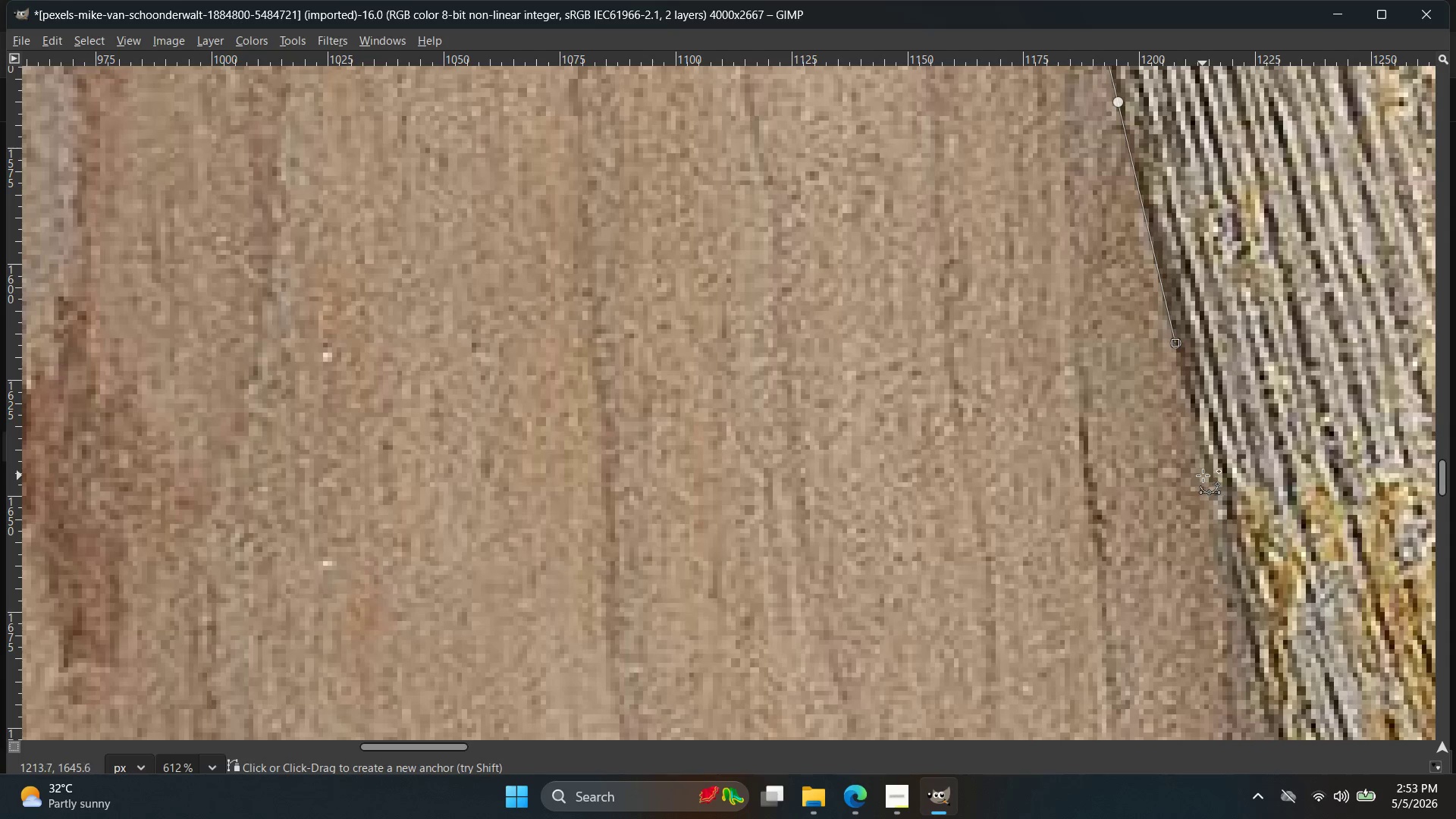 
scroll: coordinate [1139, 707], scroll_direction: down, amount: 4.0
 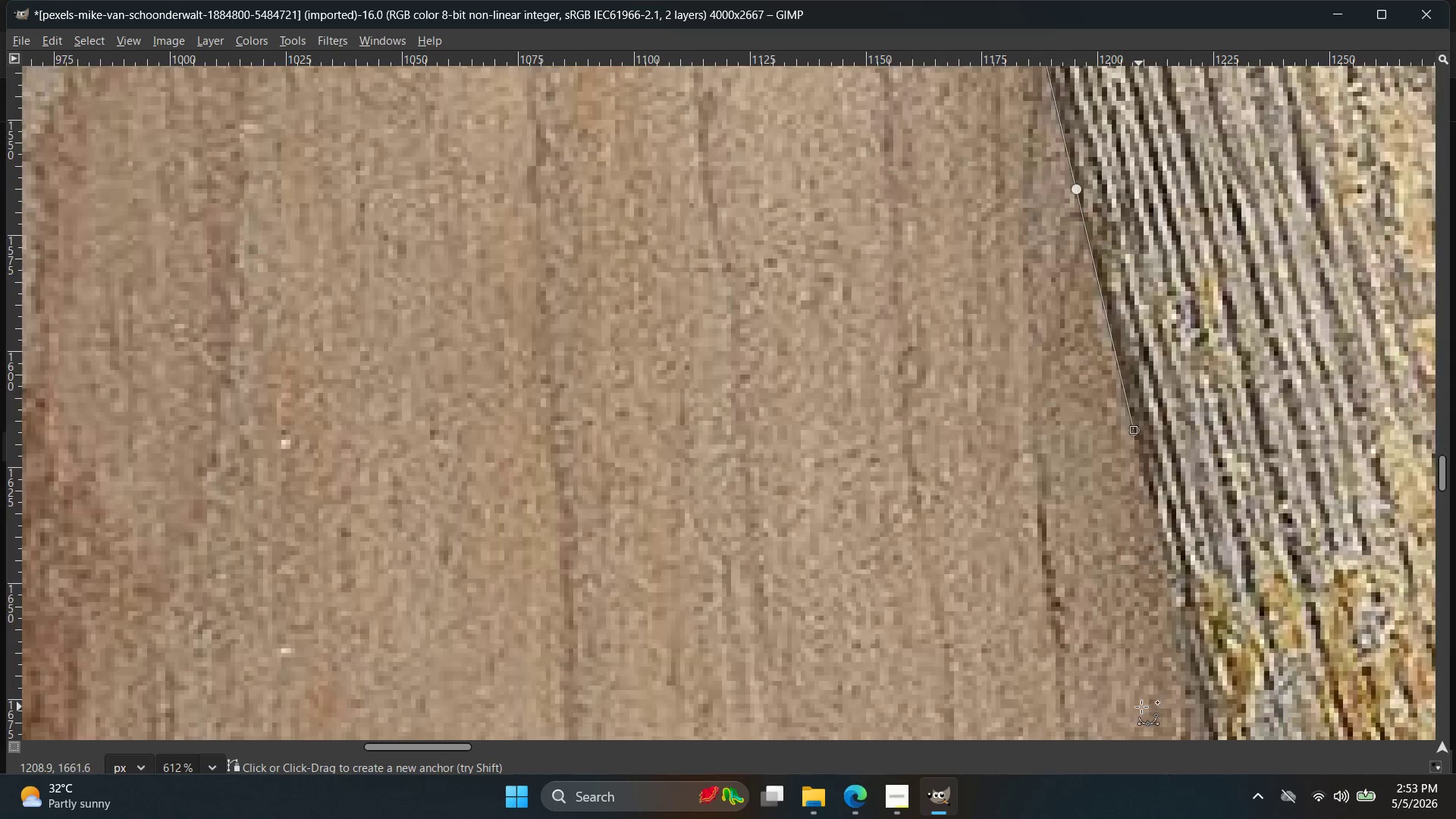 
hold_key(key=Space, duration=0.52)
 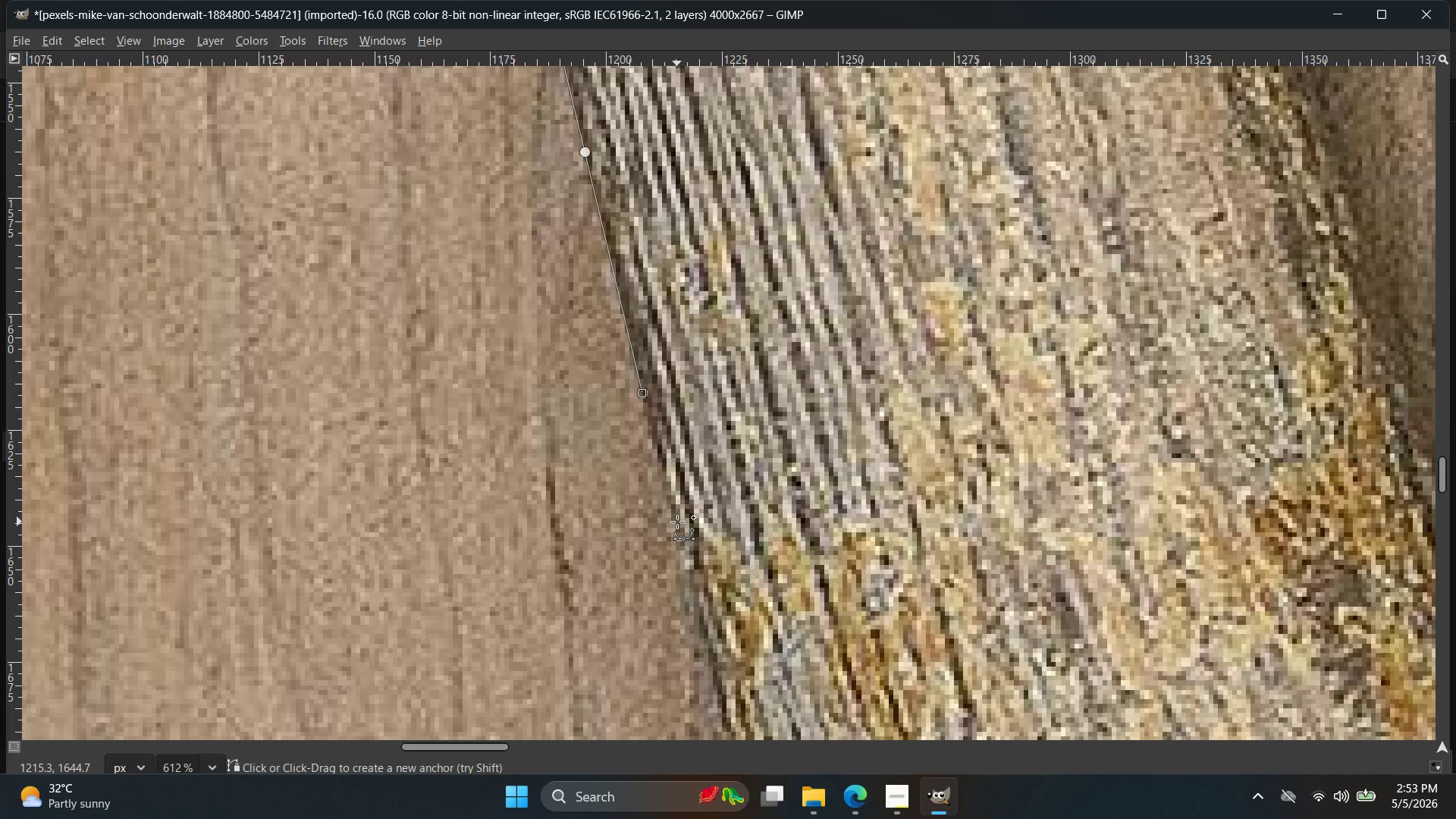 
left_click([677, 522])
 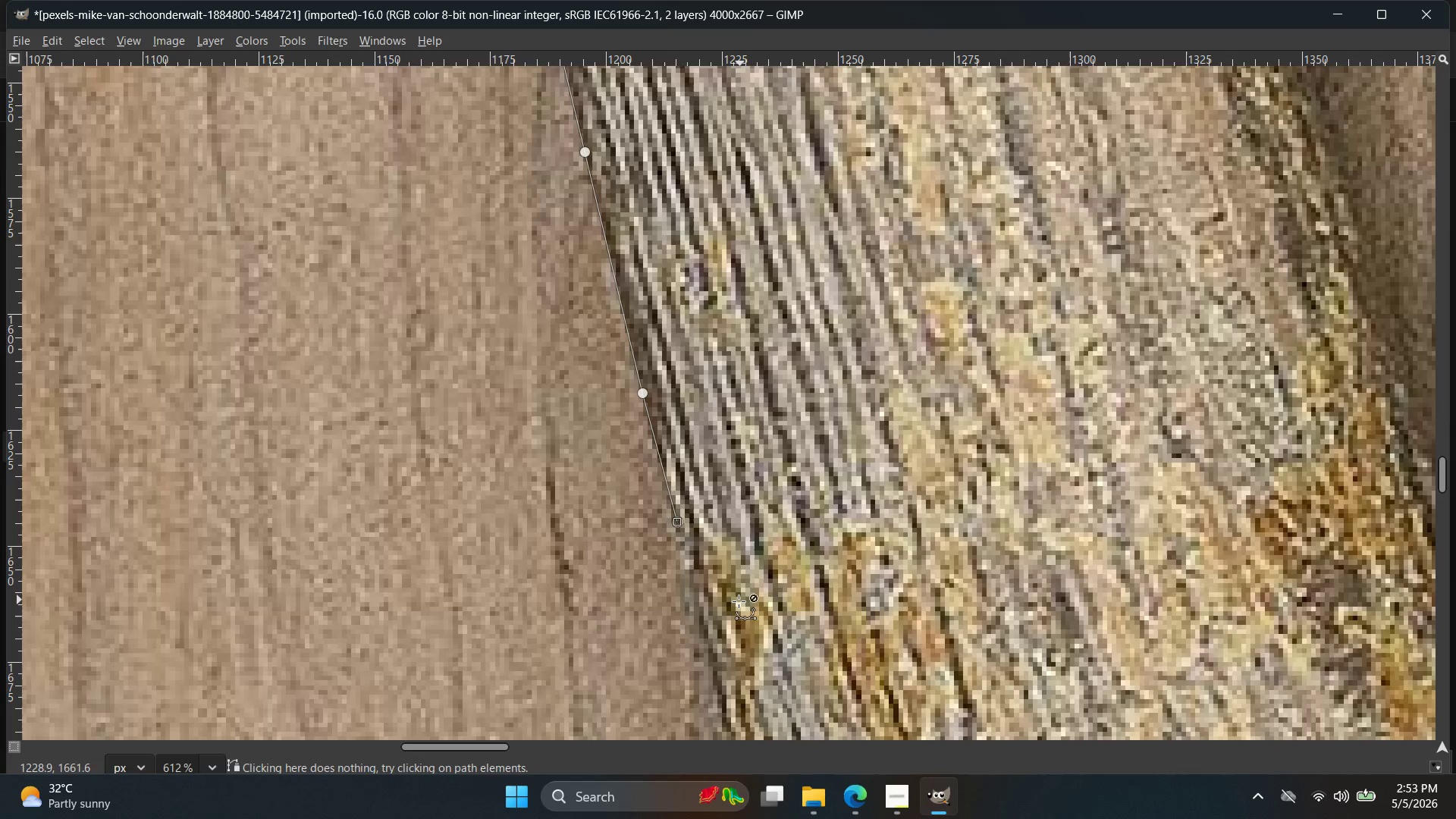 
hold_key(key=ControlLeft, duration=1.66)
scroll: coordinate [774, 589], scroll_direction: down, amount: 17.0
 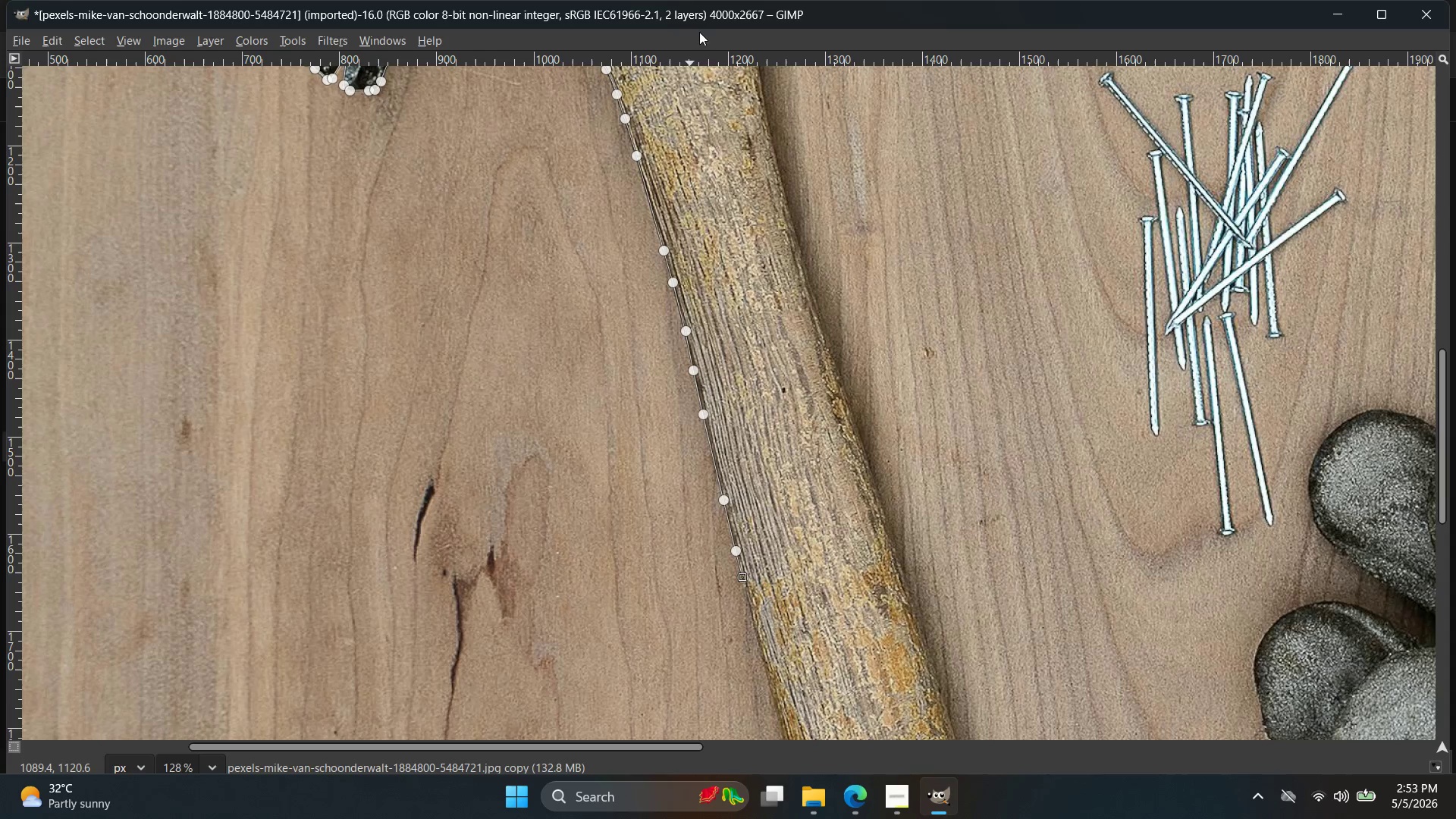 
left_click_drag(start_coordinate=[711, 8], to_coordinate=[704, 82])
 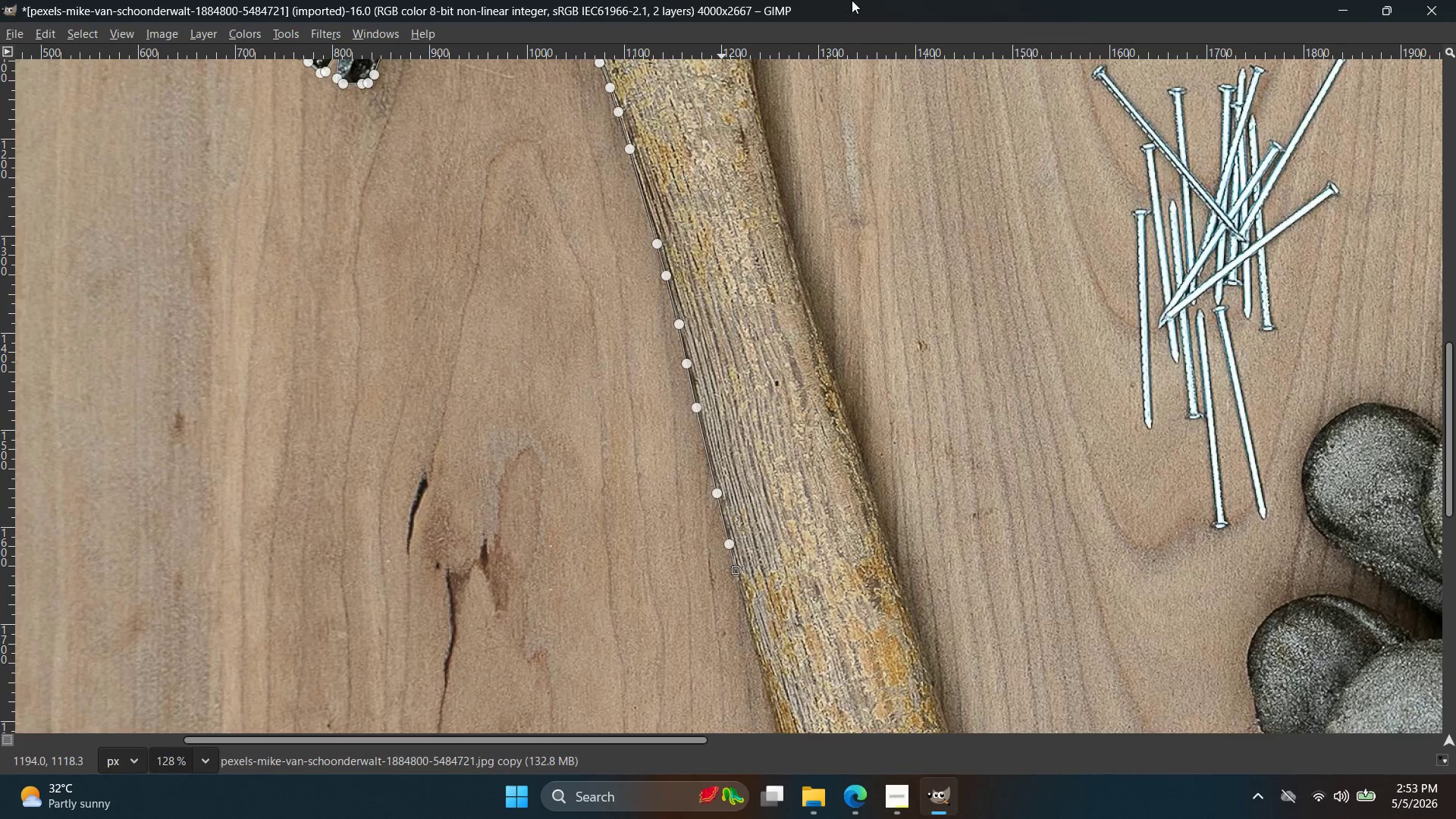 
left_click_drag(start_coordinate=[852, 0], to_coordinate=[870, 8])
 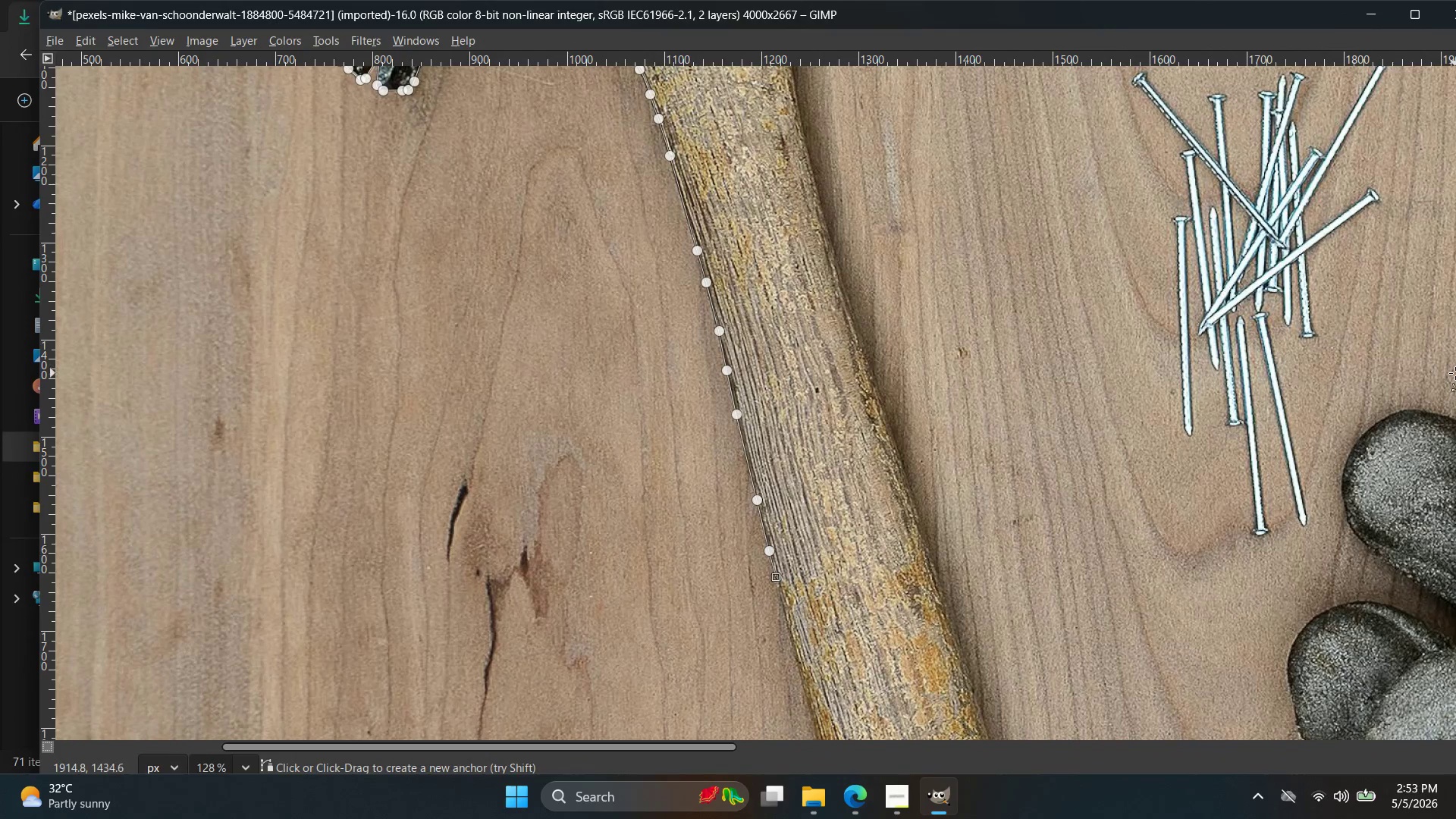 
left_click_drag(start_coordinate=[1455, 374], to_coordinate=[1370, 372])
 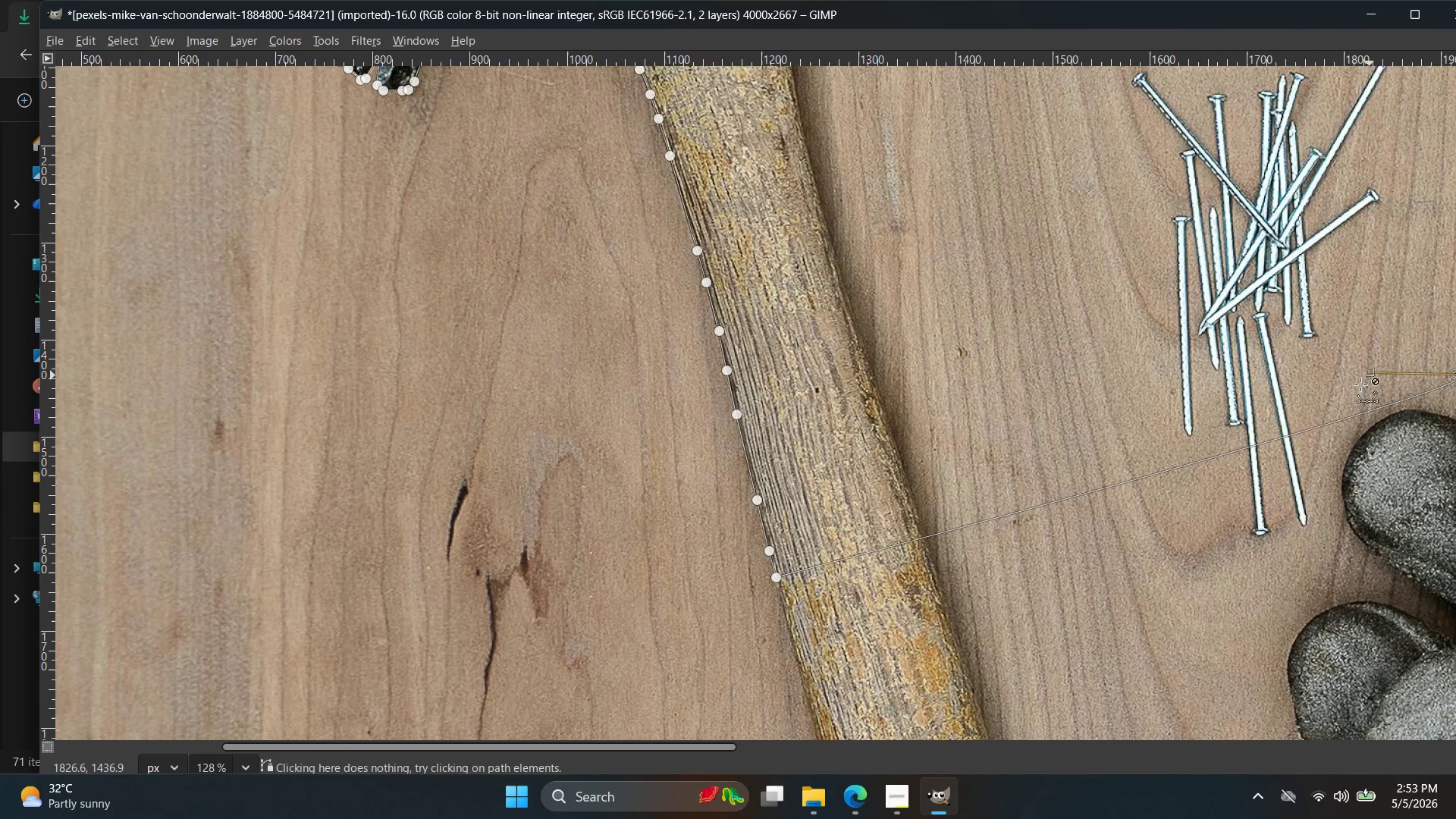 
hold_key(key=ControlLeft, duration=0.83)
 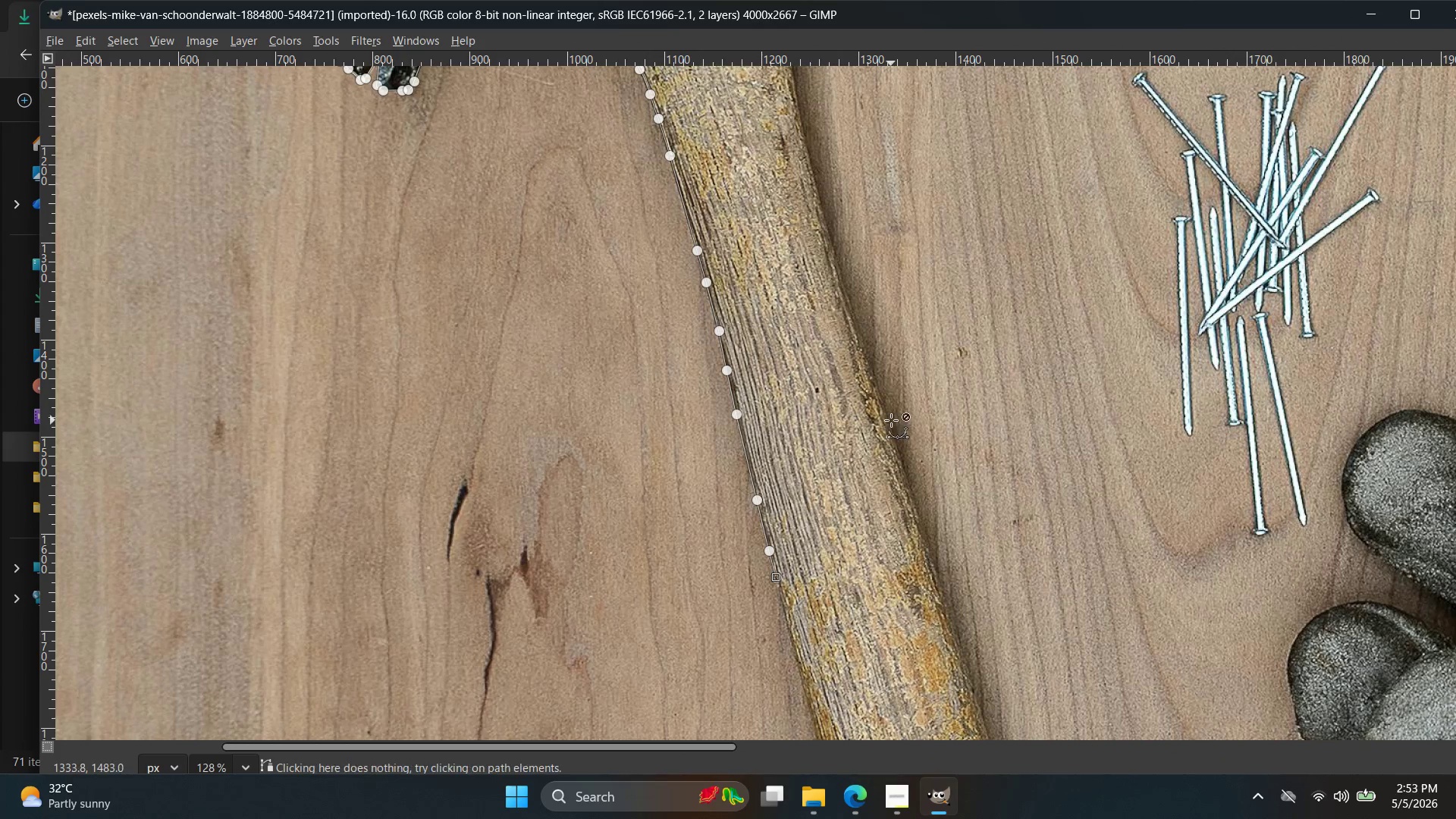 
key(Alt+Control+AltLeft)
 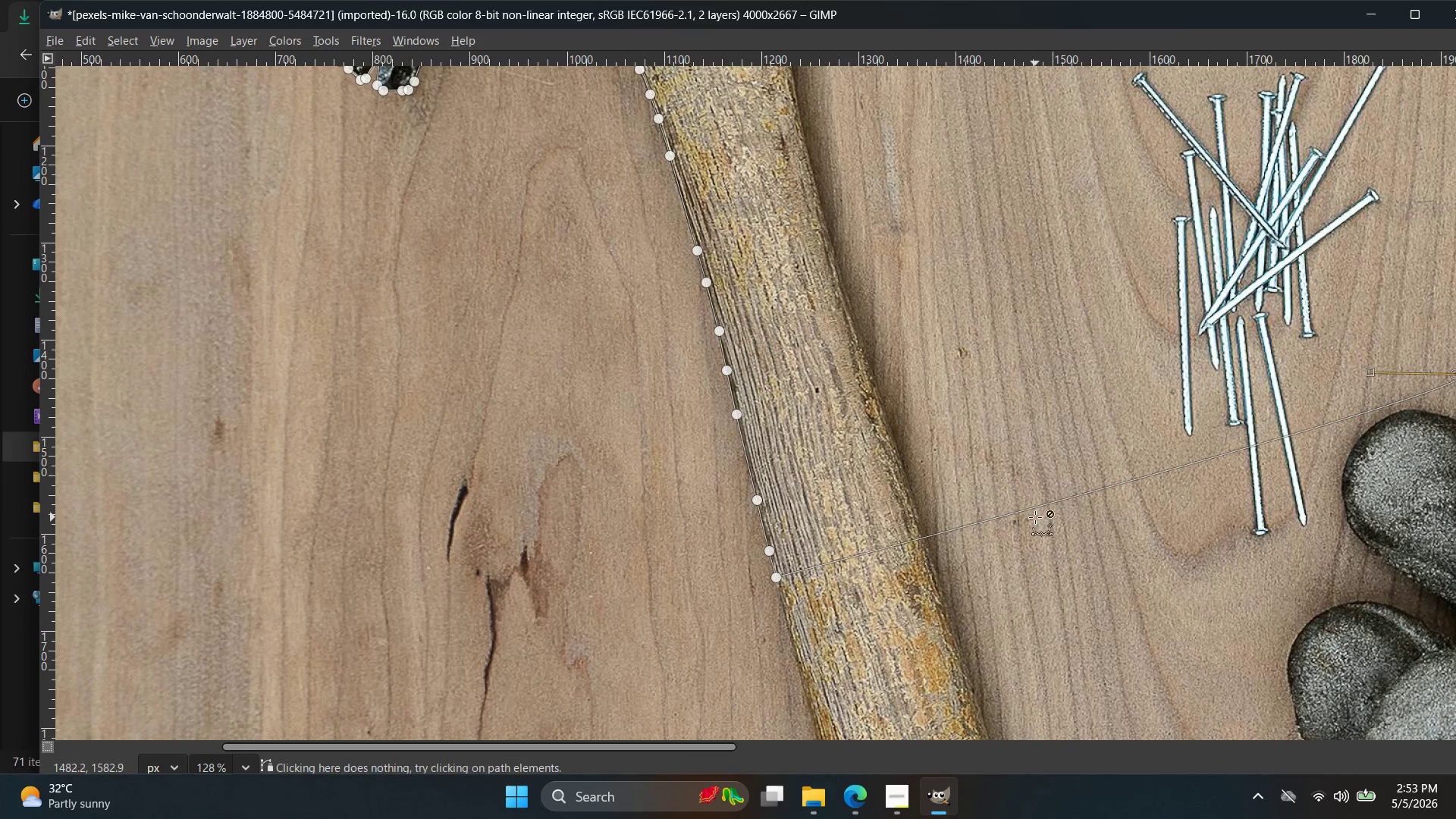 
hold_key(key=Z, duration=0.31)
 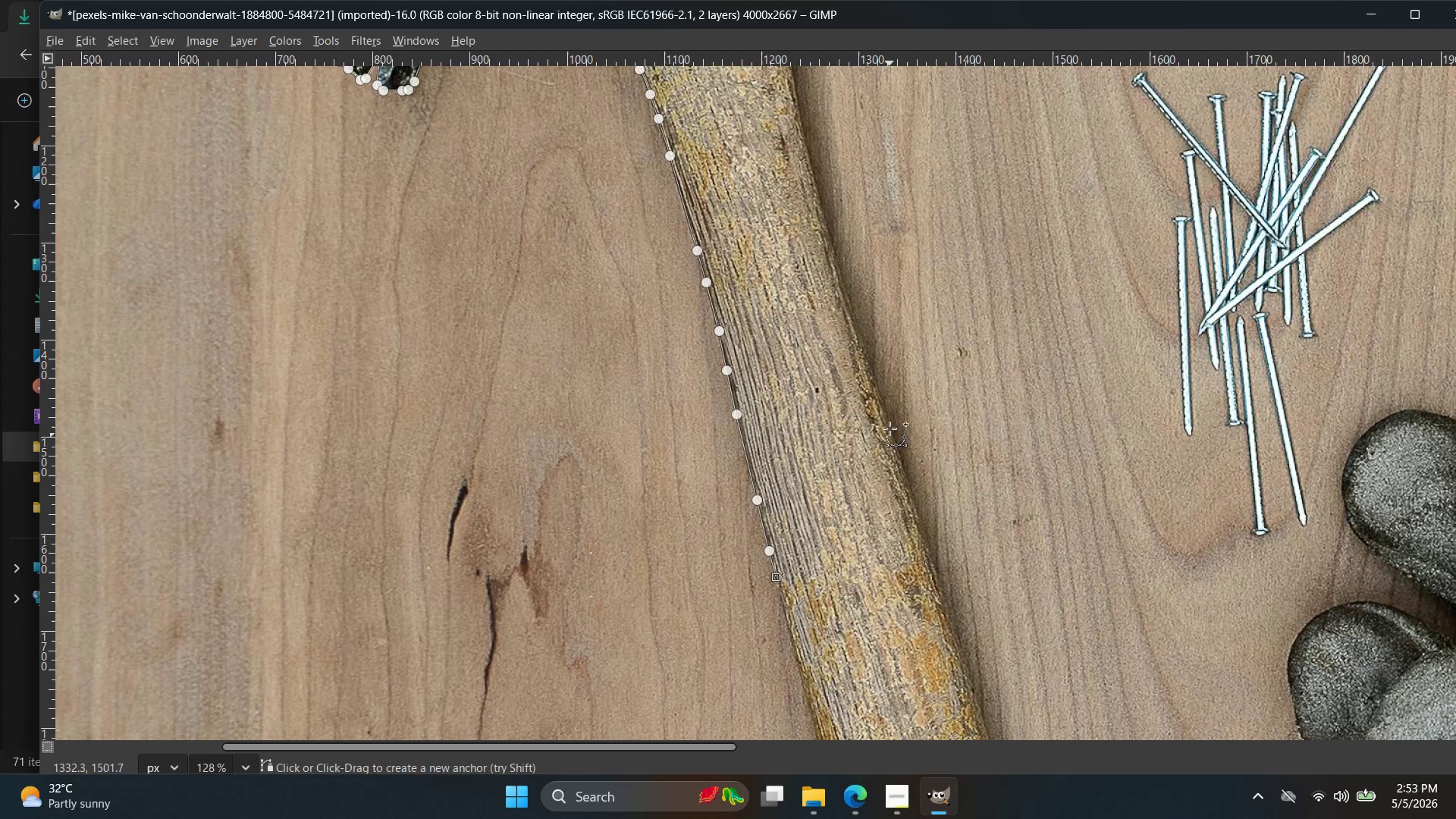 
hold_key(key=ControlLeft, duration=1.56)
scroll: coordinate [873, 428], scroll_direction: down, amount: 17.0
 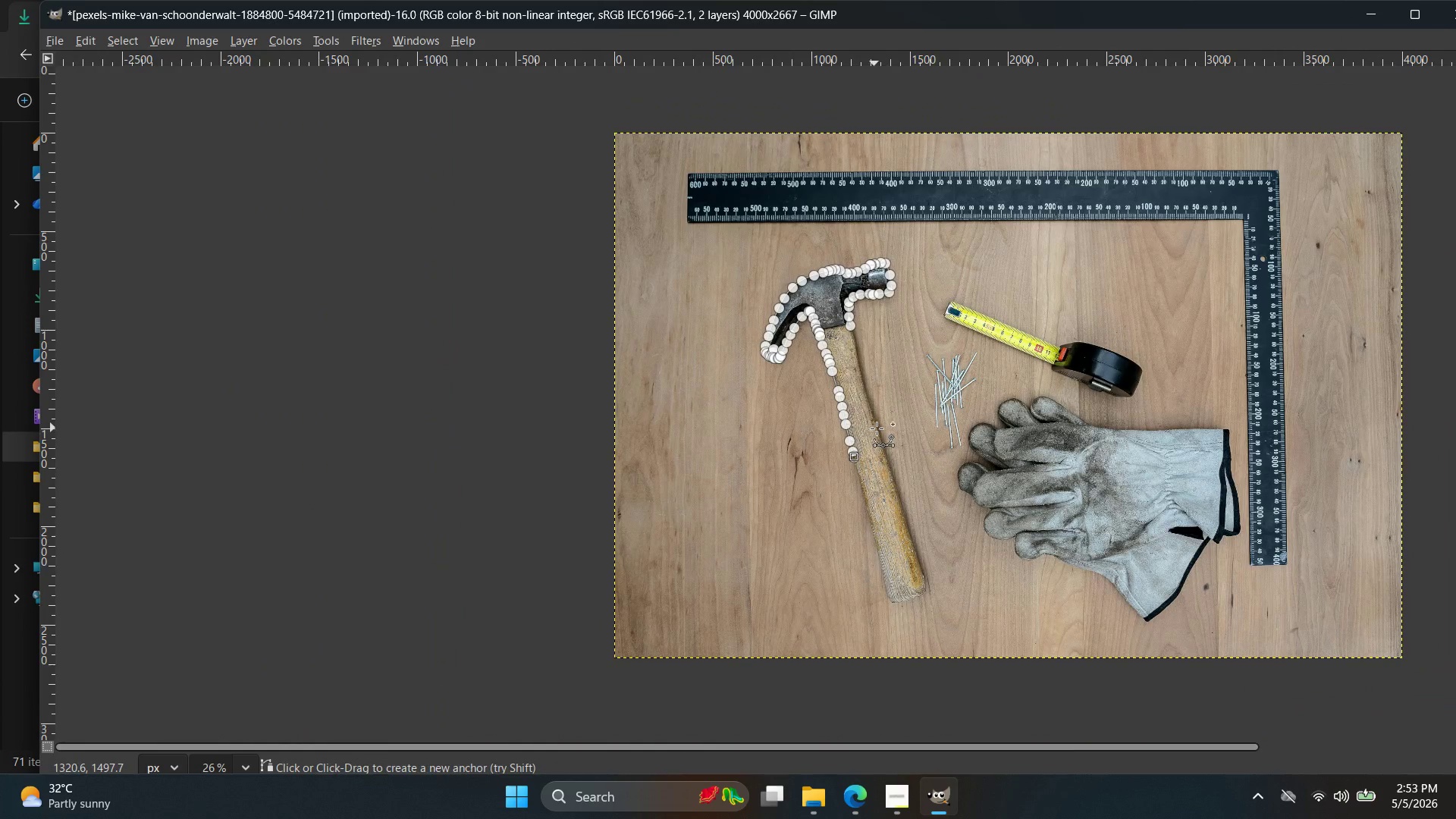 
hold_key(key=ControlLeft, duration=1.3)
 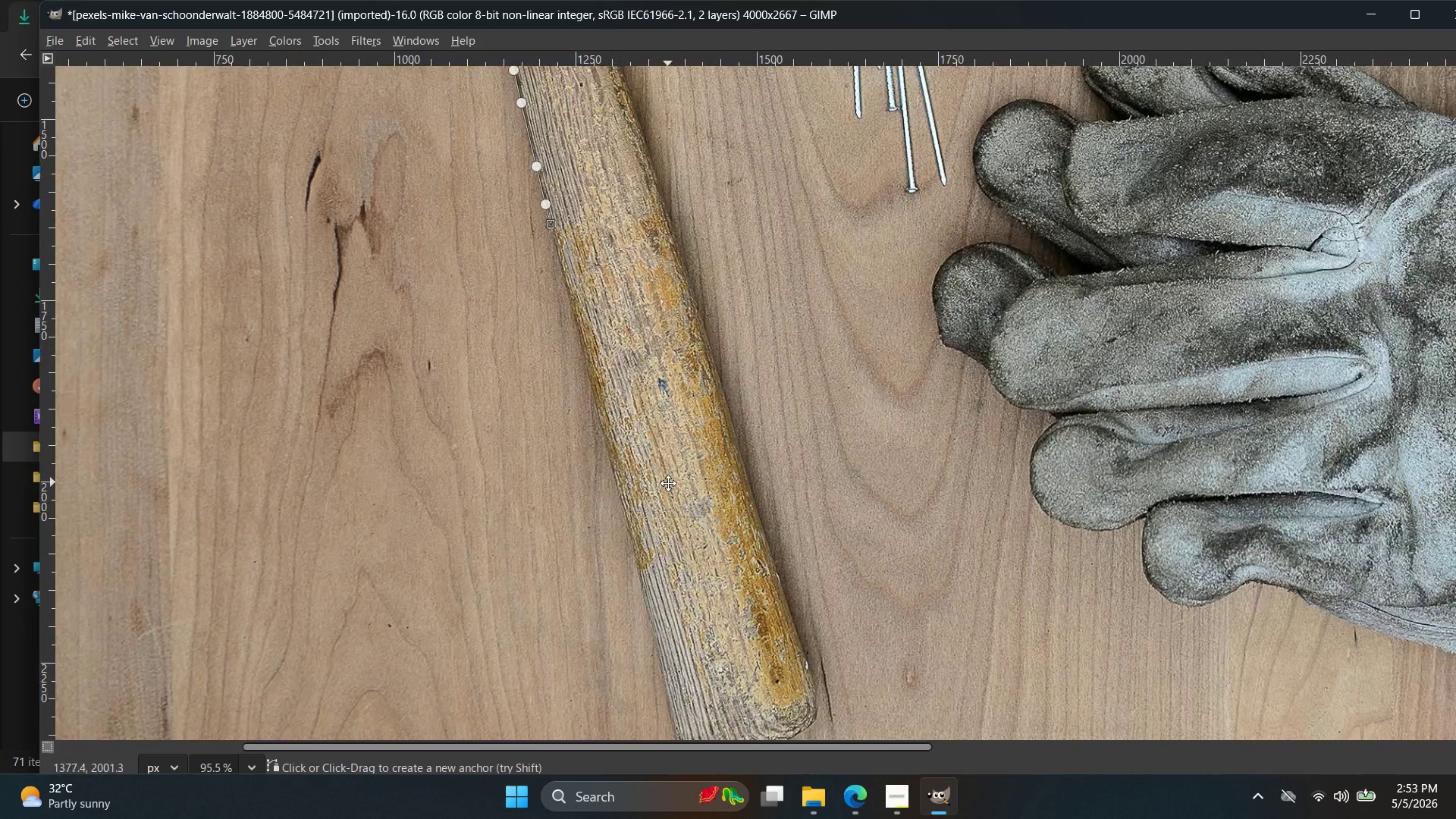 
hold_key(key=Space, duration=0.5)
 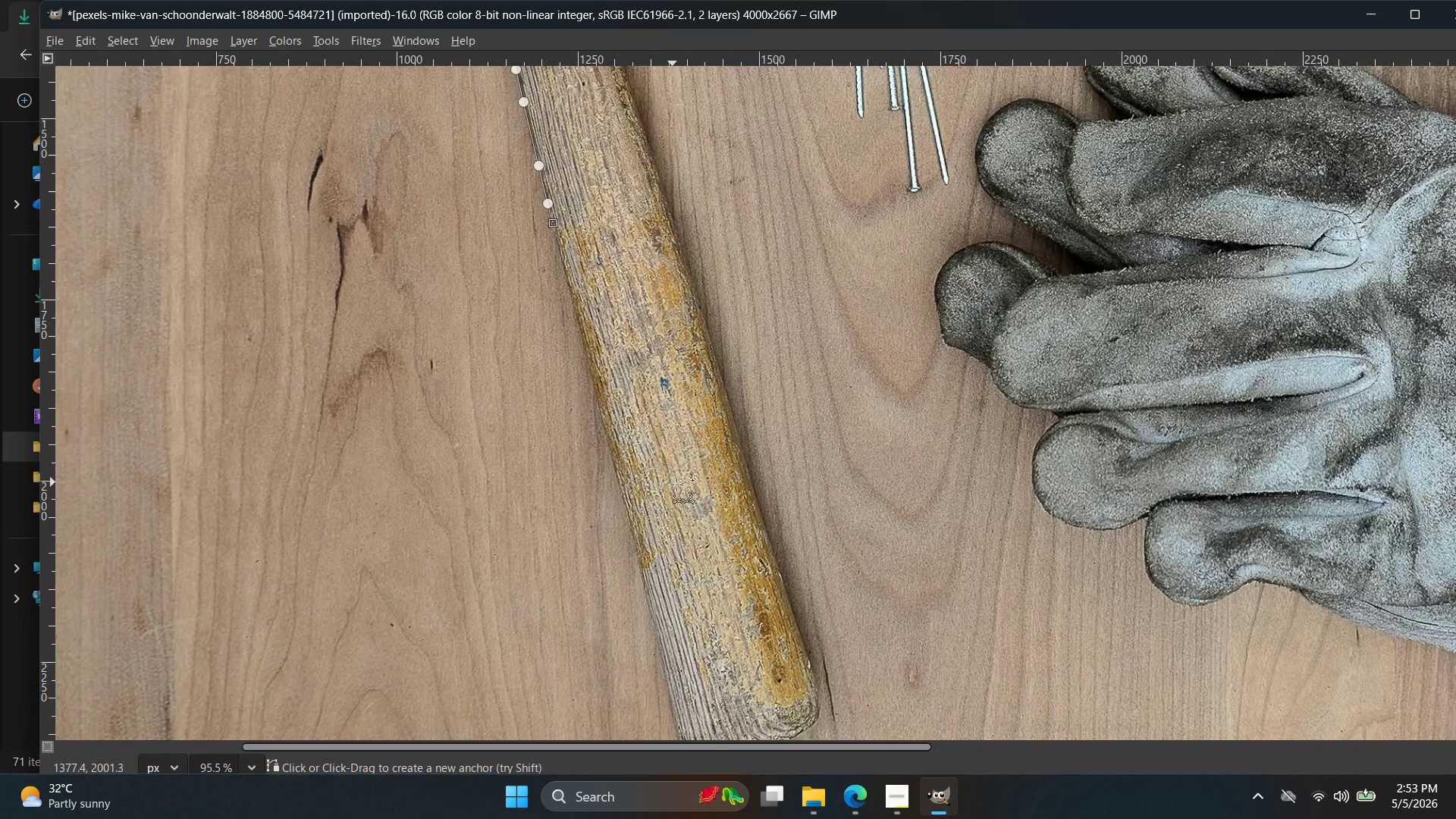 
scroll: coordinate [905, 530], scroll_direction: up, amount: 14.0
 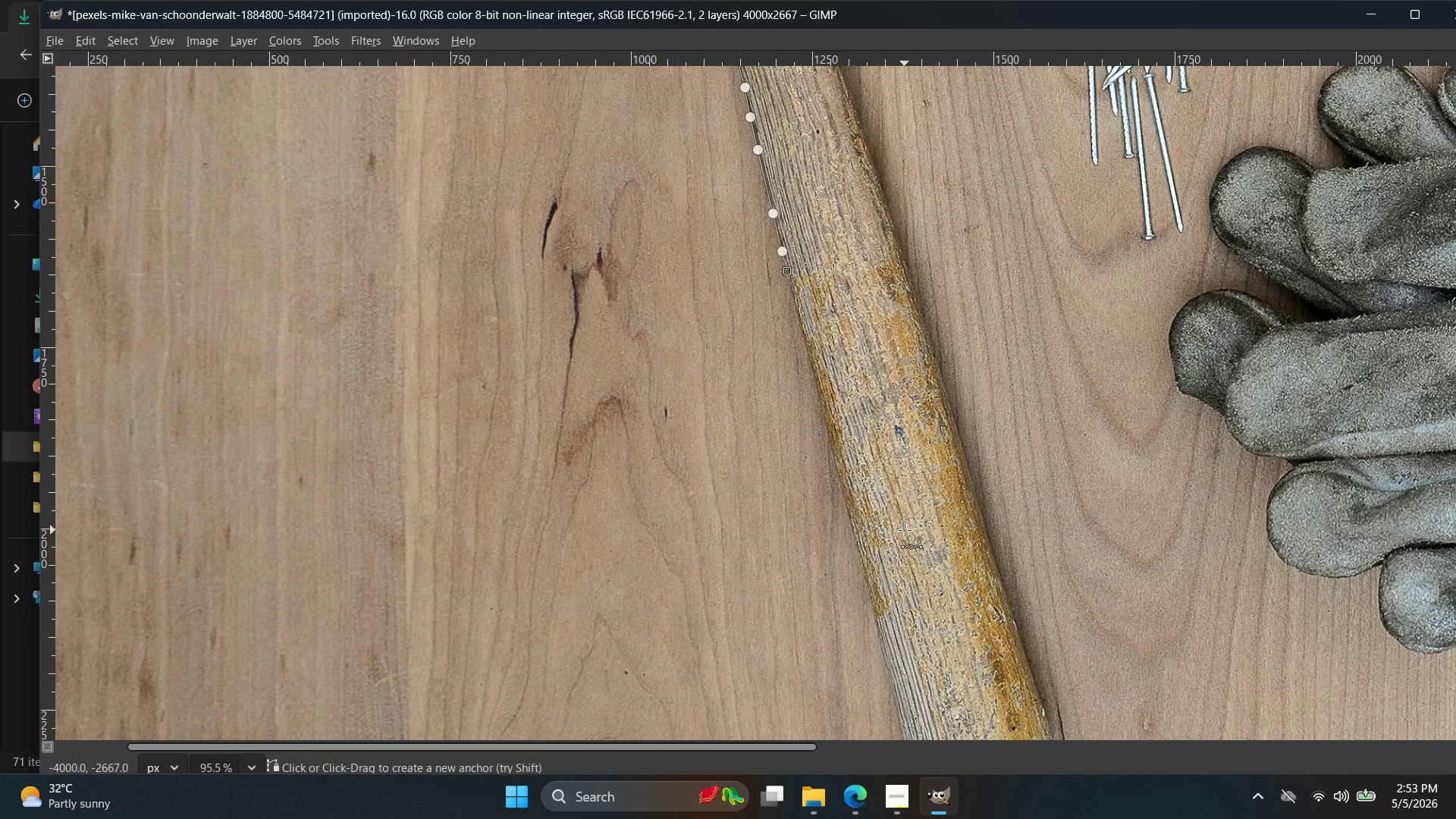 
hold_key(key=ControlLeft, duration=0.84)
 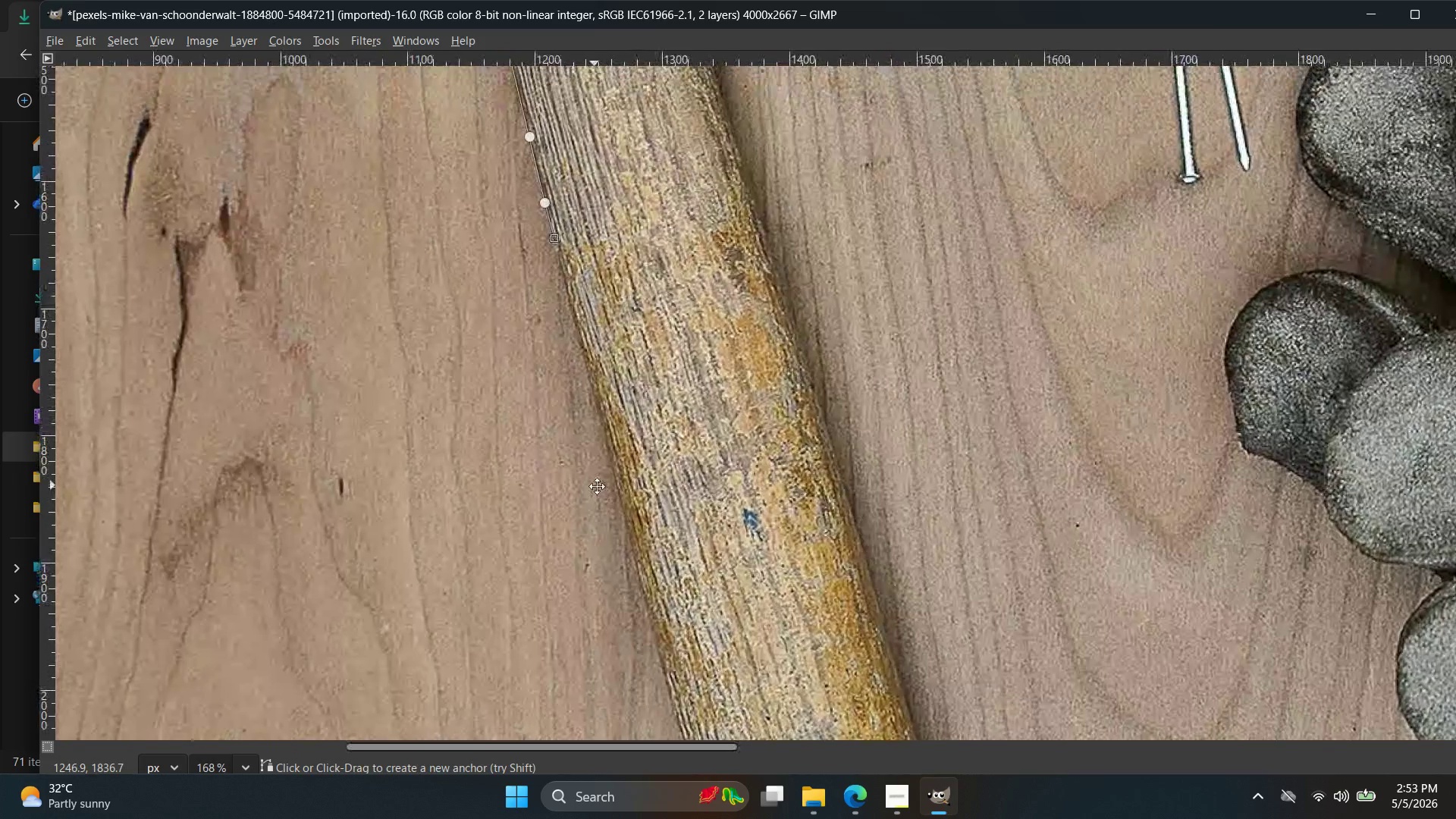 
hold_key(key=Space, duration=0.47)
 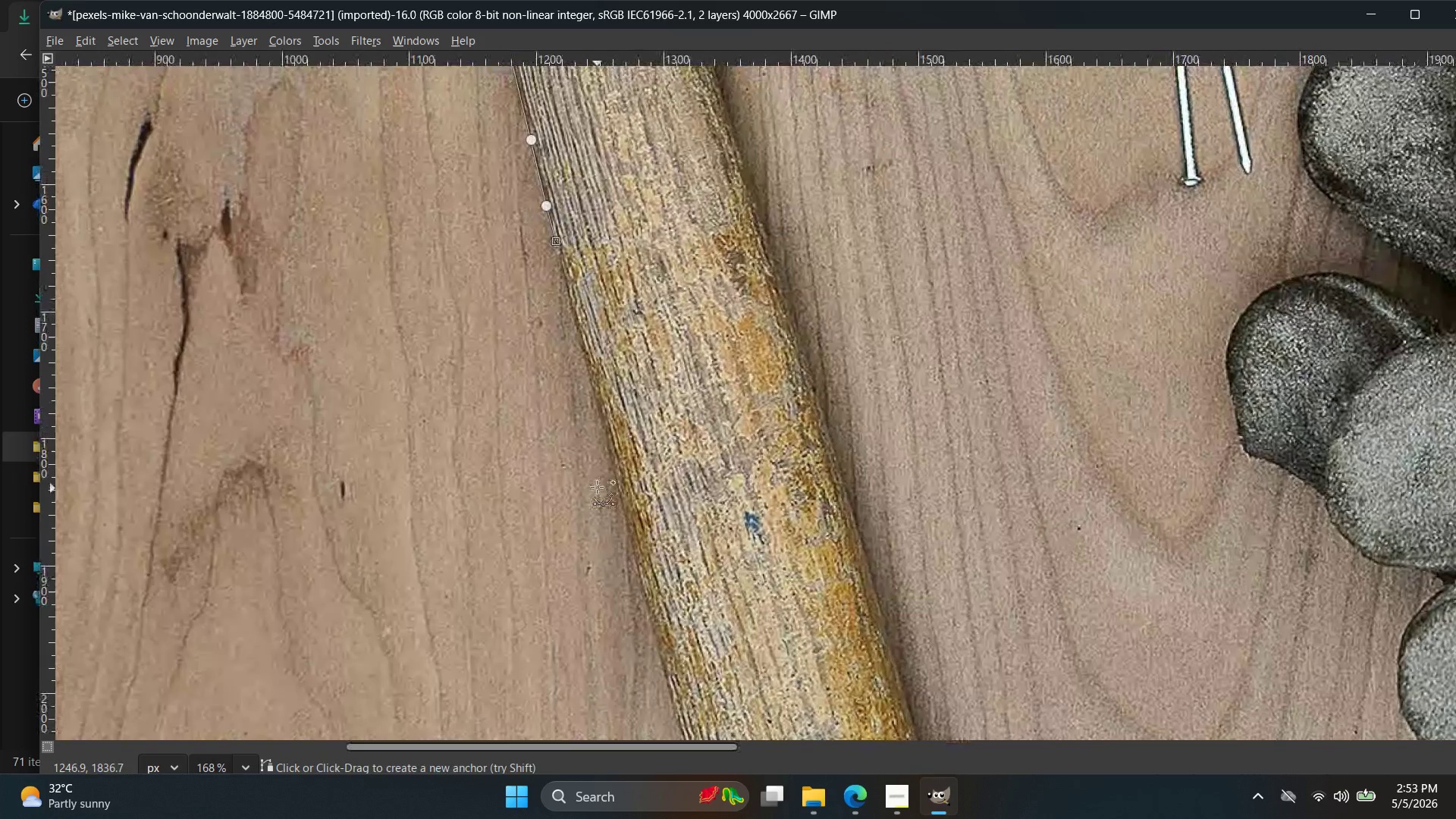 
scroll: coordinate [601, 423], scroll_direction: up, amount: 6.0
 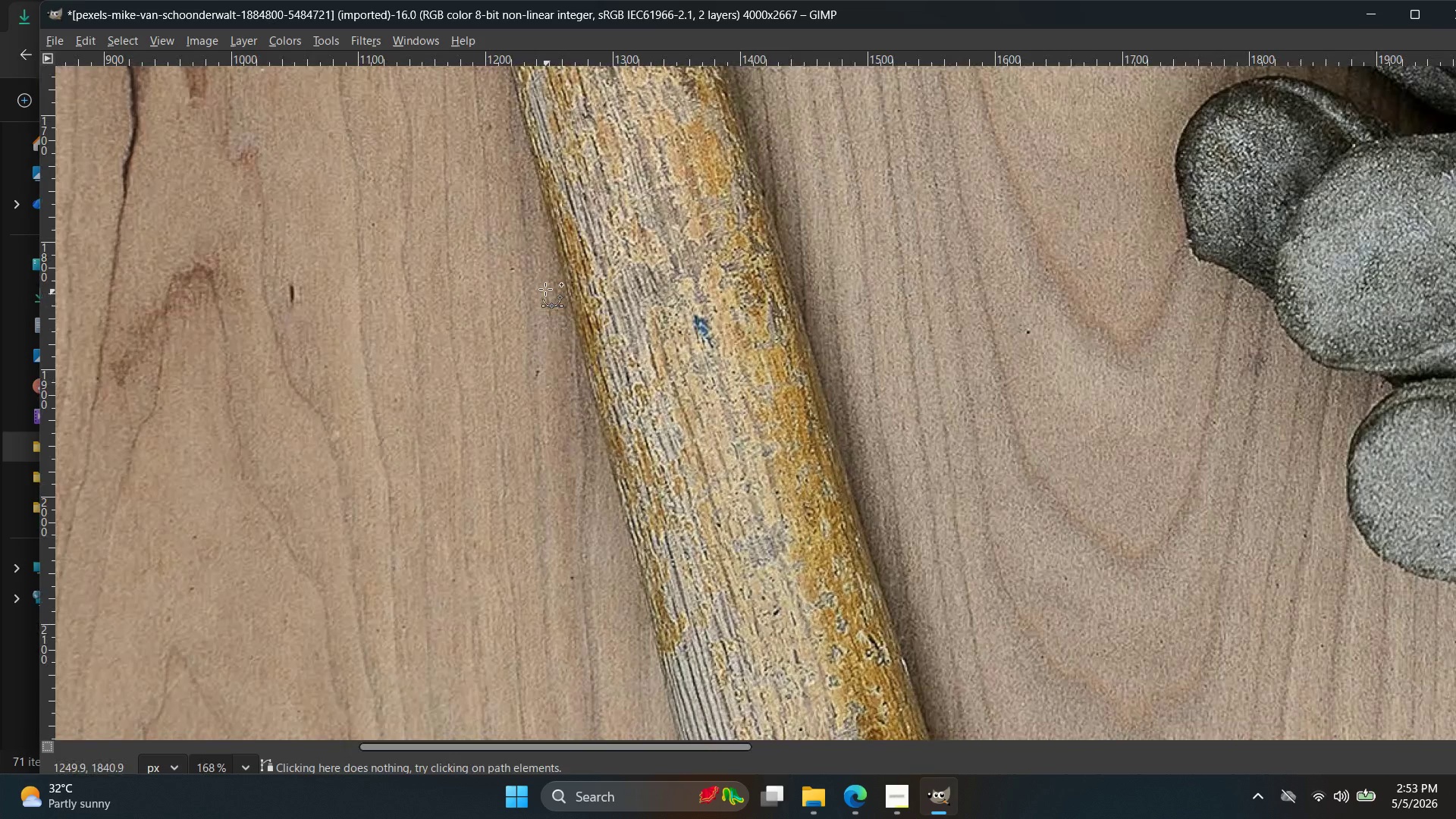 
hold_key(key=ControlLeft, duration=0.77)
 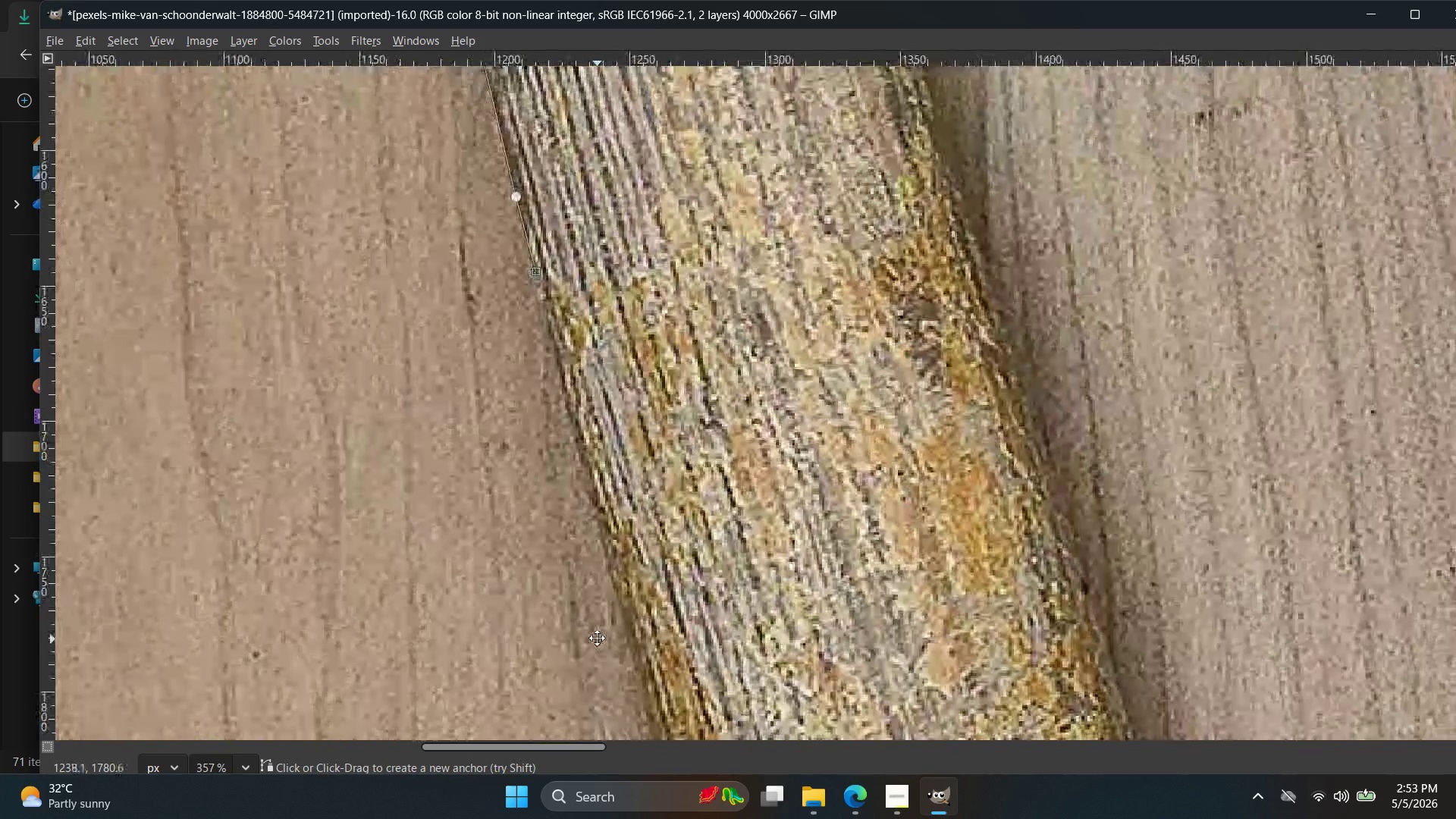 
hold_key(key=Space, duration=1.02)
 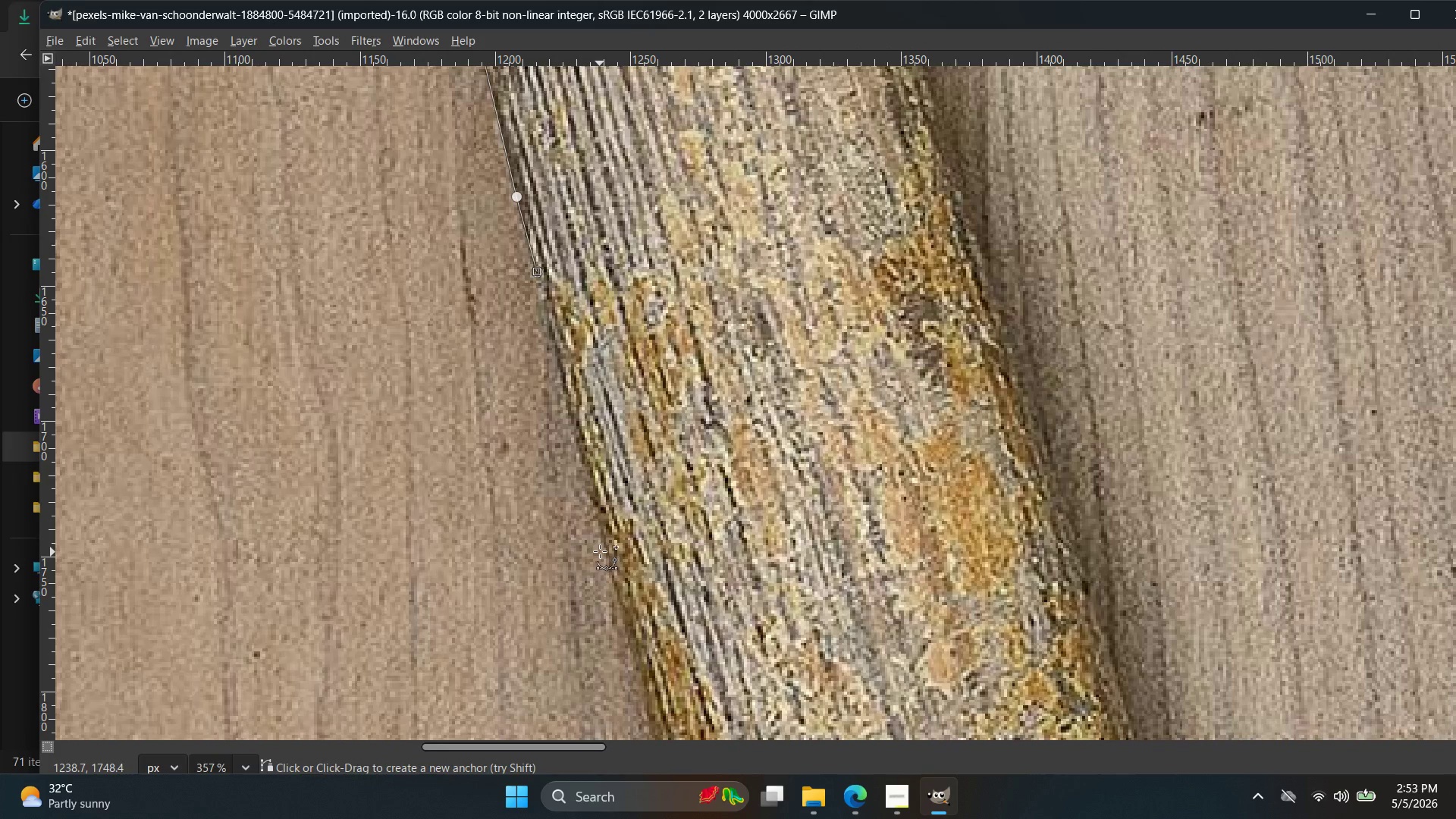 
scroll: coordinate [572, 419], scroll_direction: up, amount: 8.0
 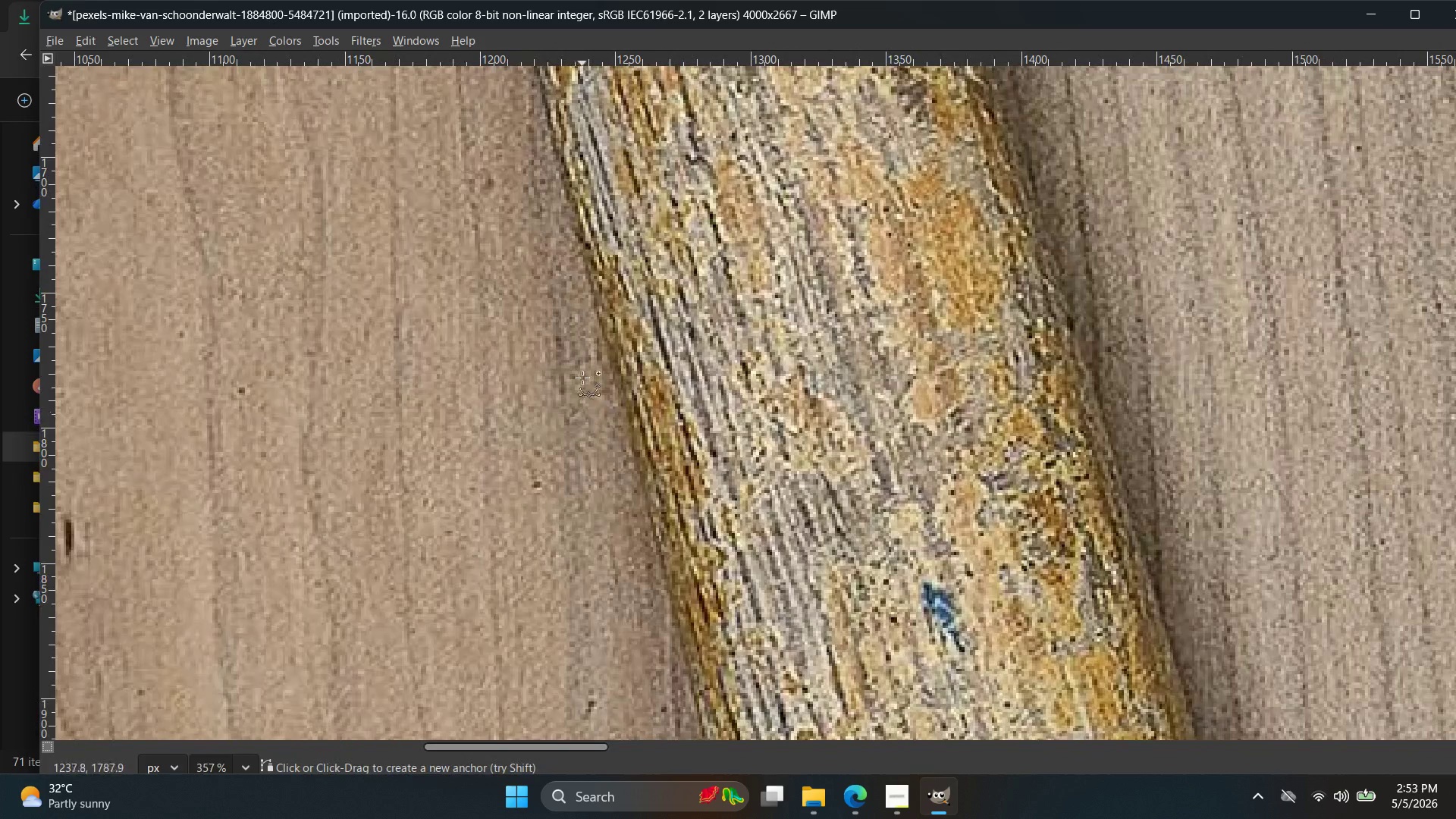 
left_click([606, 549])
 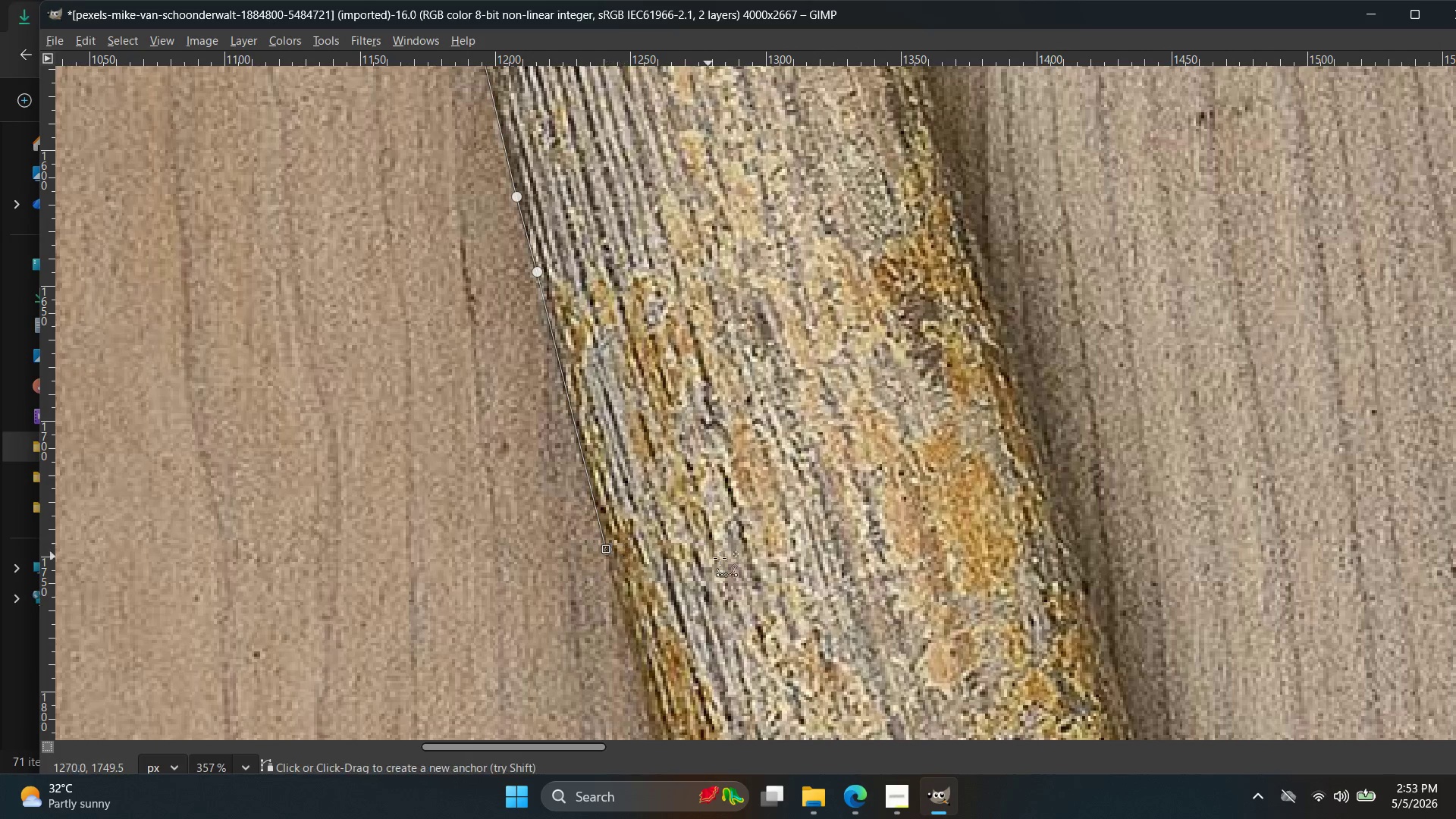 
scroll: coordinate [629, 565], scroll_direction: up, amount: 8.0
 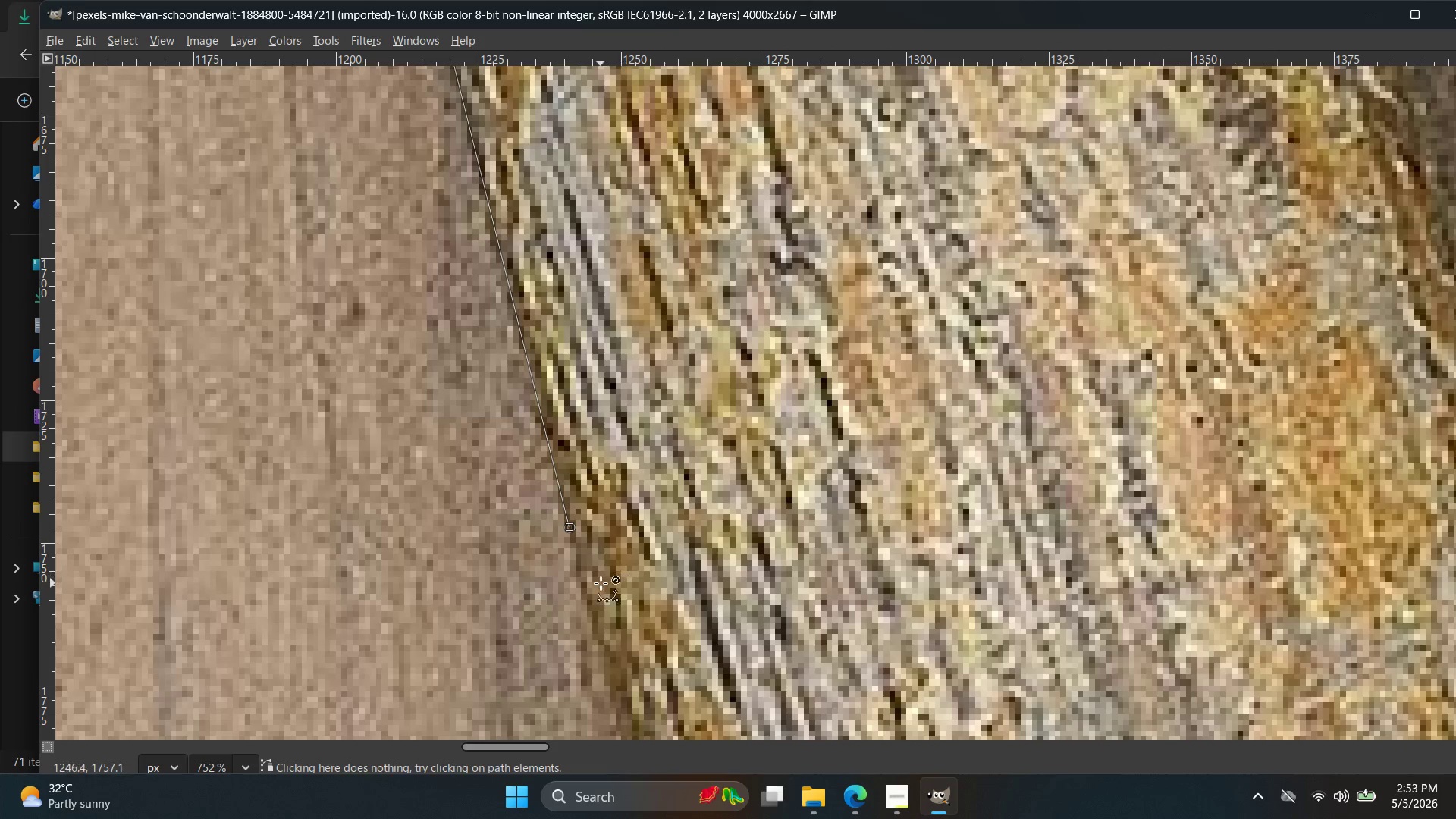 
key(Control+Z)
 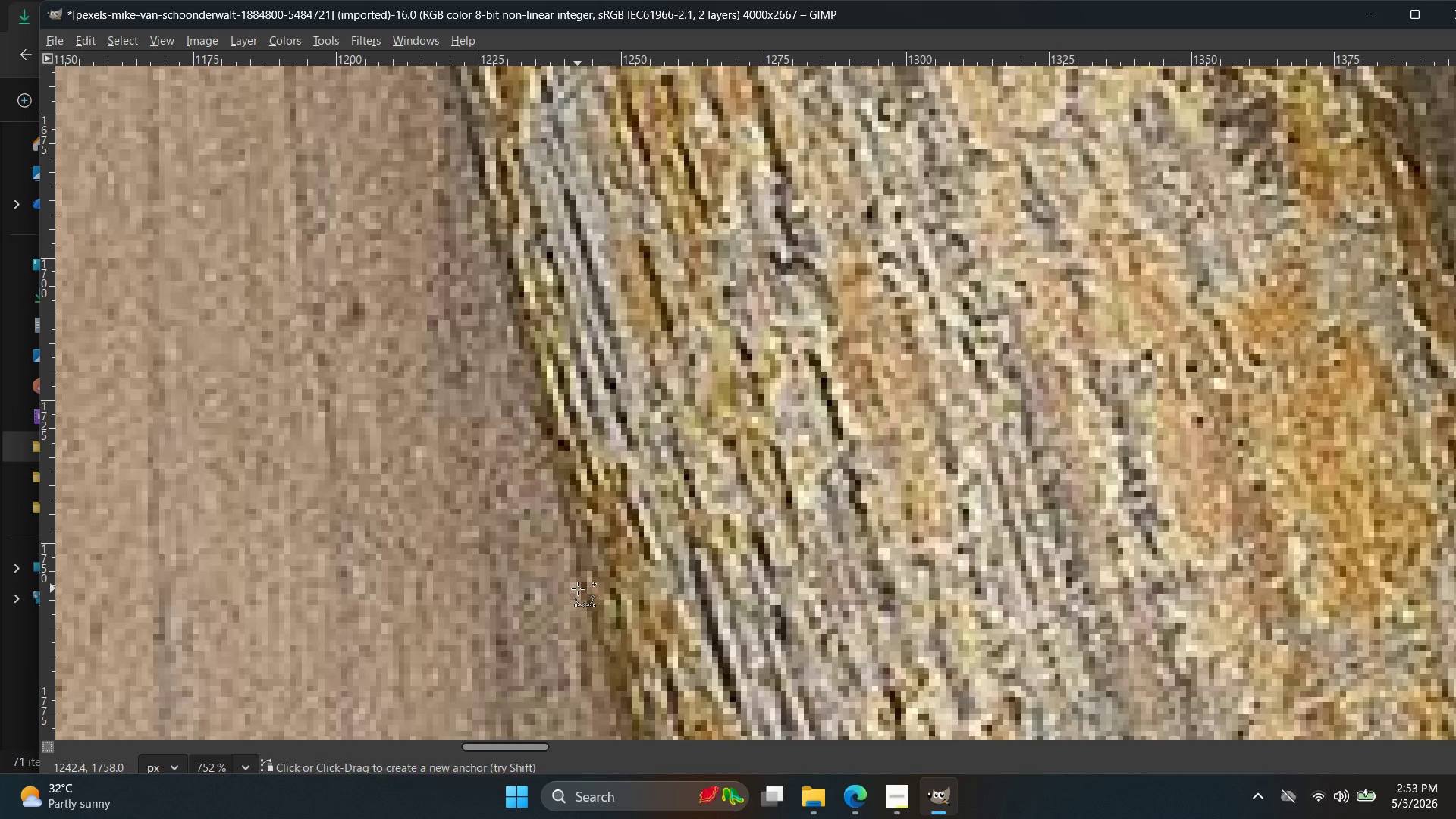 
left_click([578, 588])
 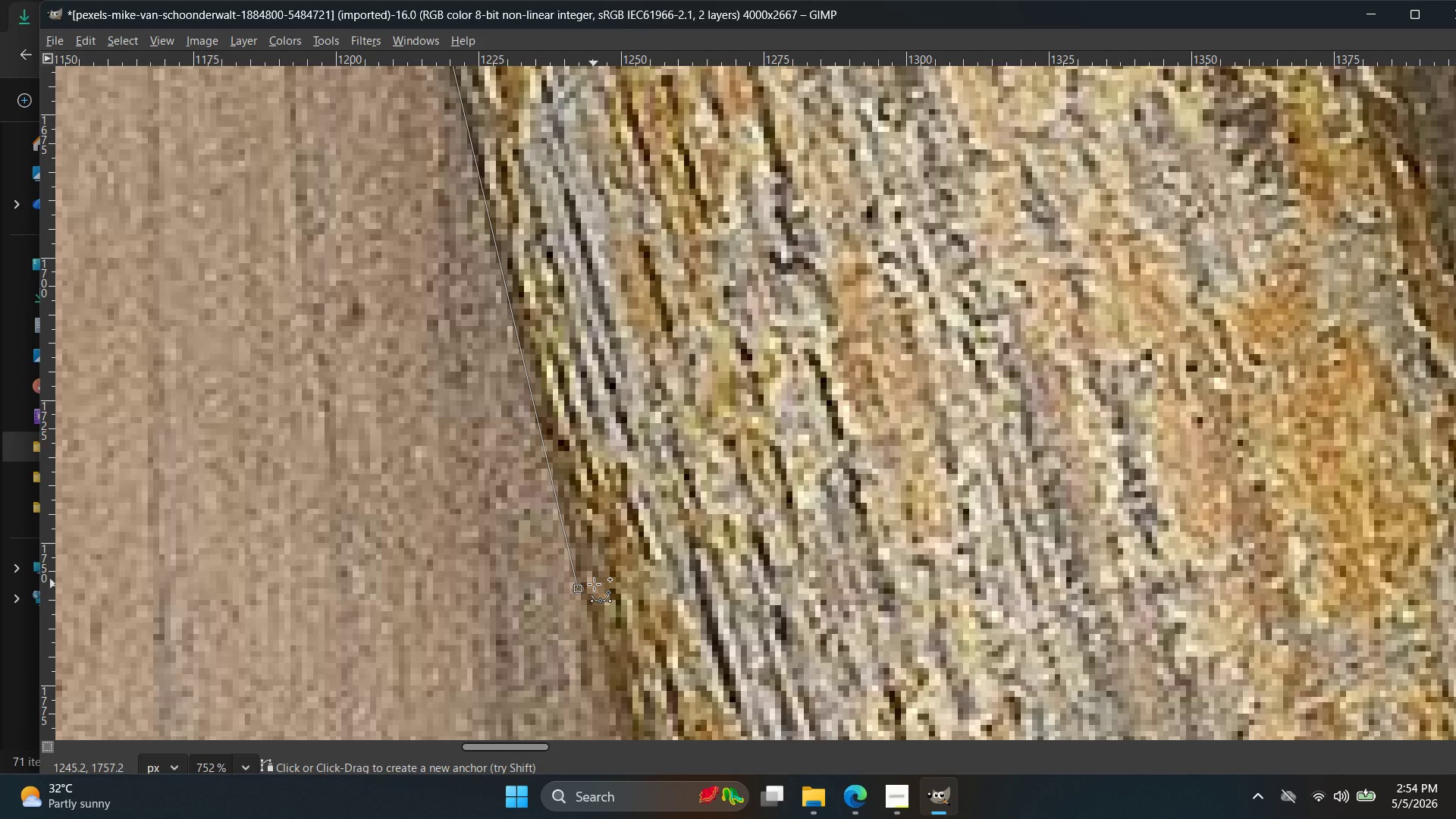 
wait(45.2)
 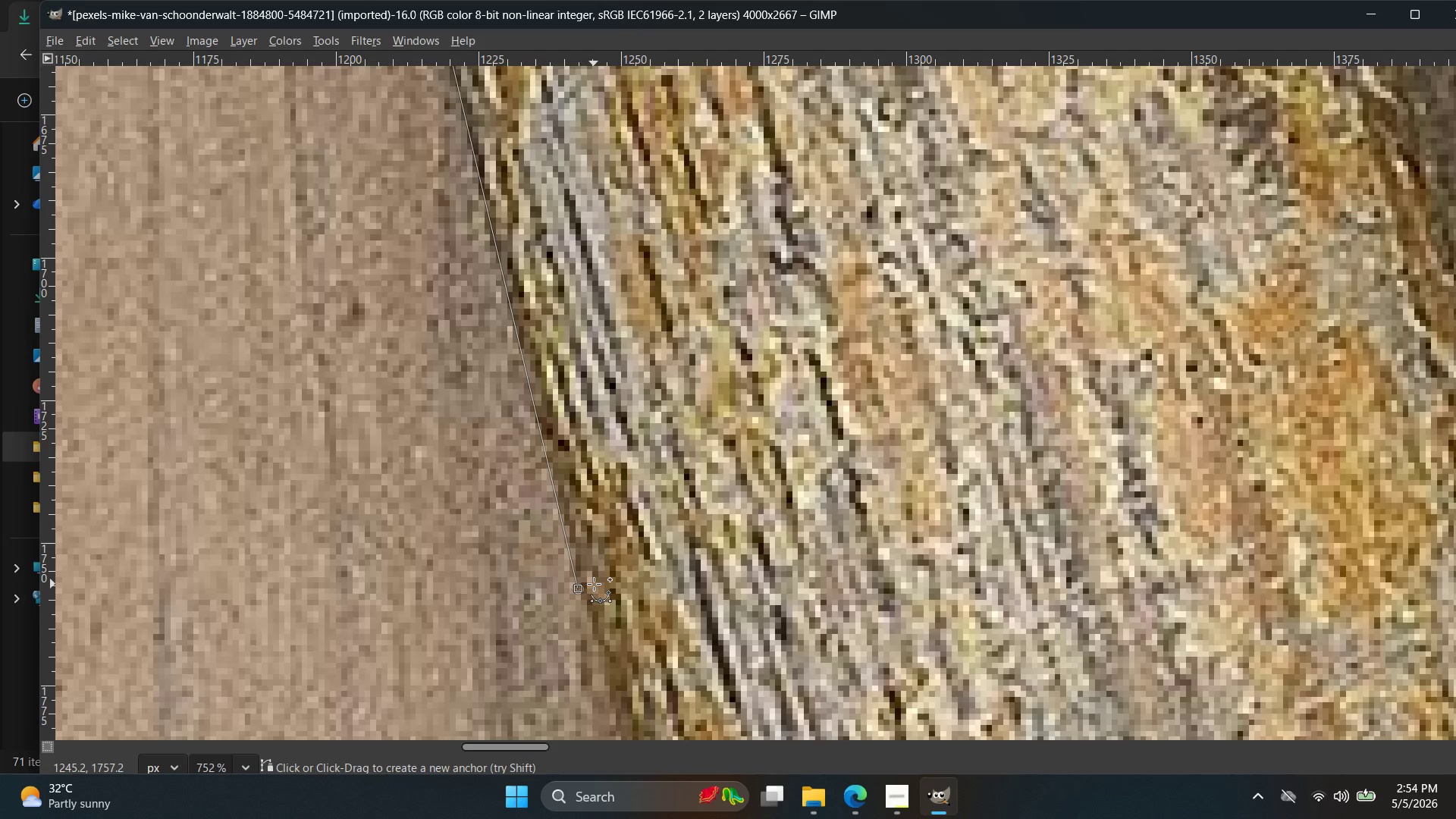 
hold_key(key=Space, duration=0.47)
 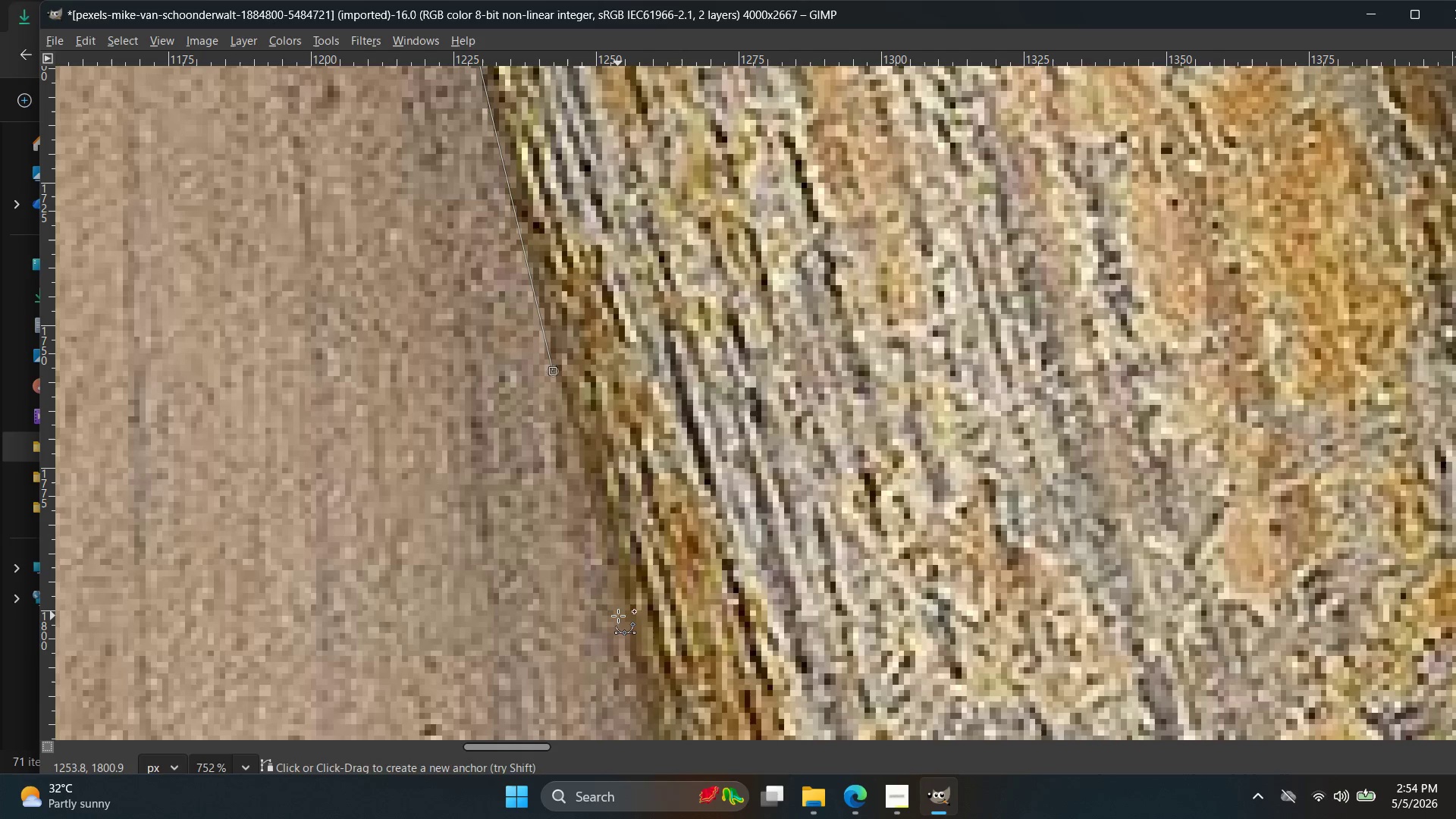 
left_click([618, 616])
 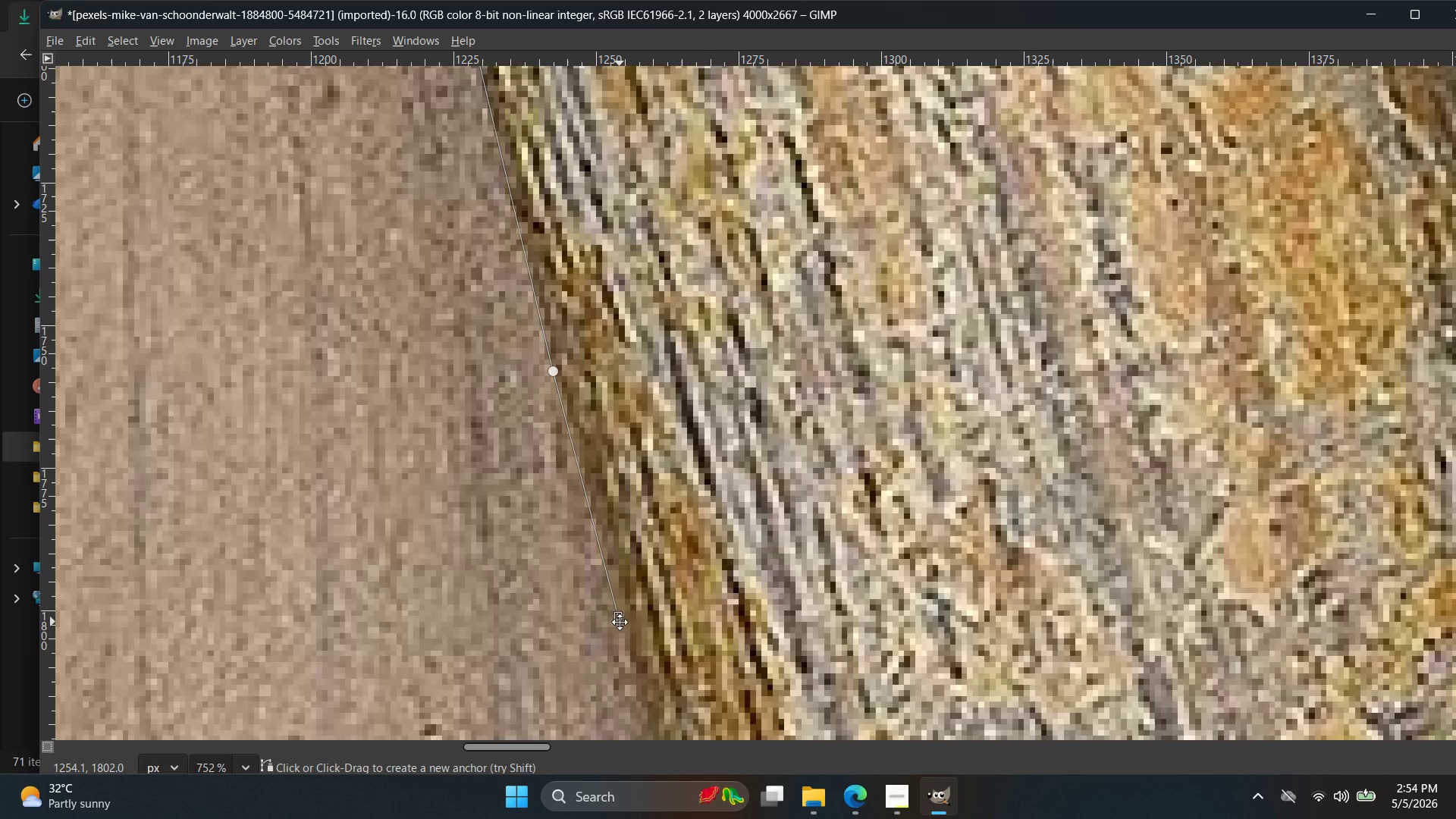 
hold_key(key=Space, duration=0.64)
 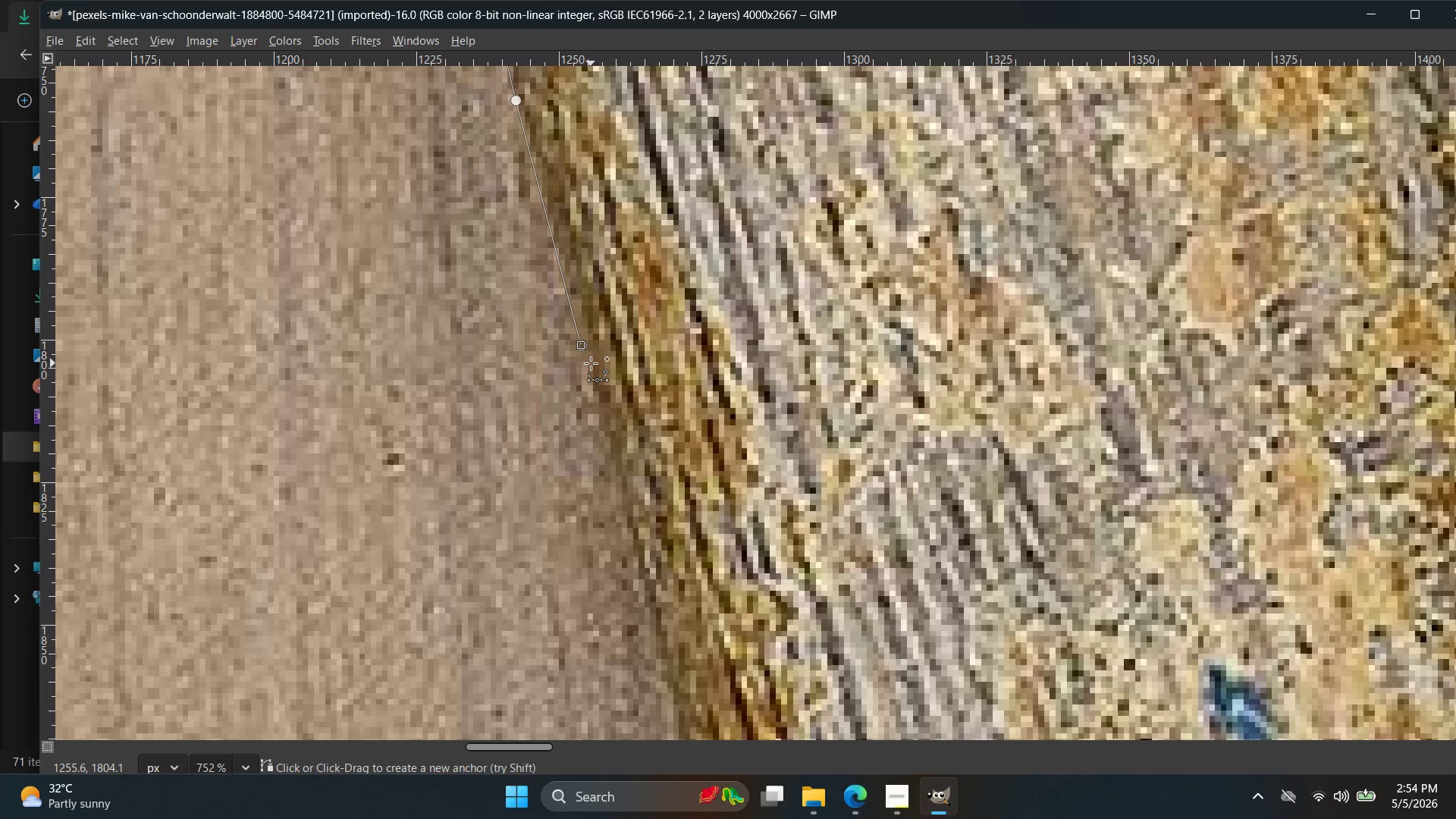 
key(Control+Z)
 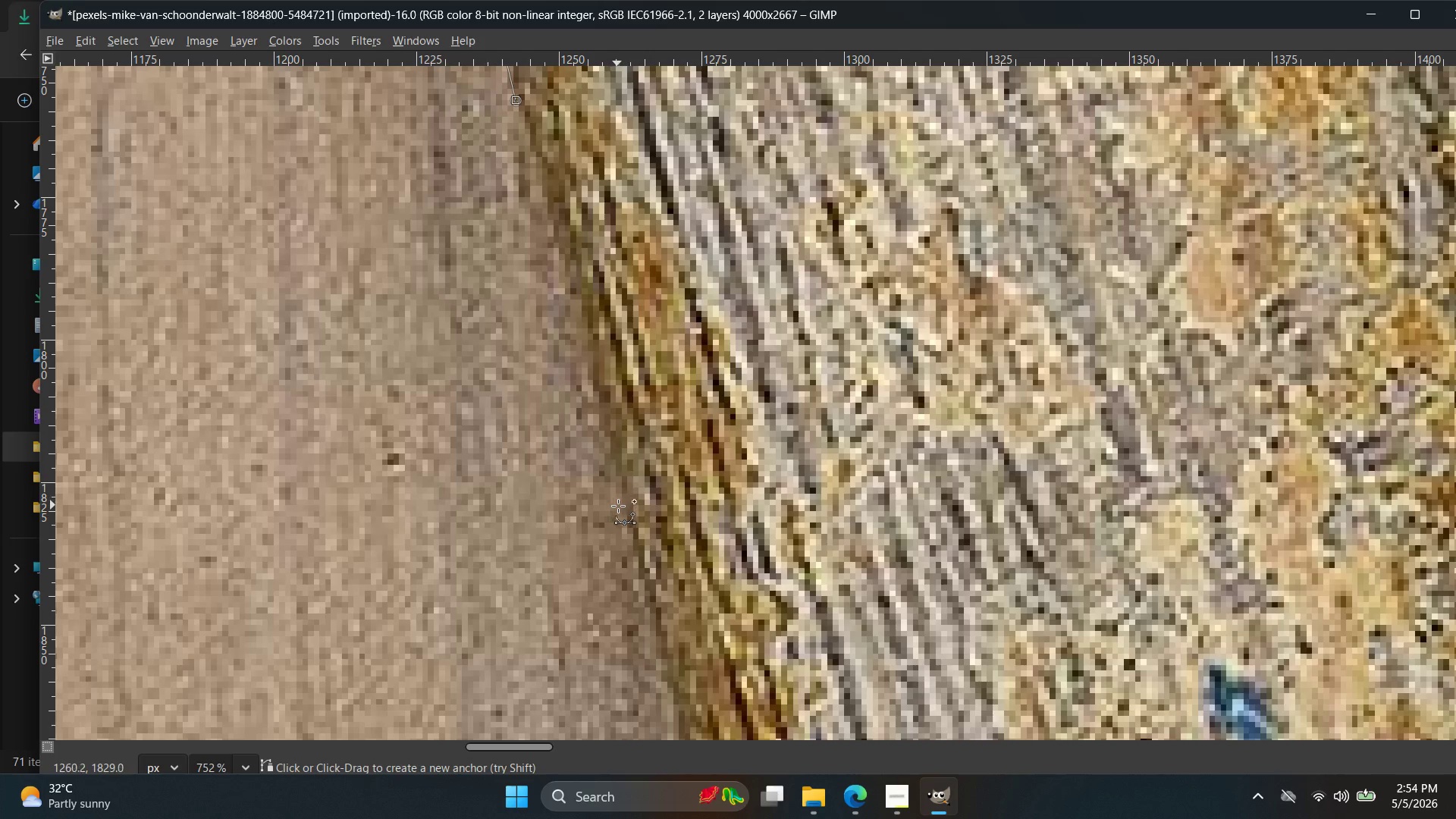 
left_click([630, 511])
 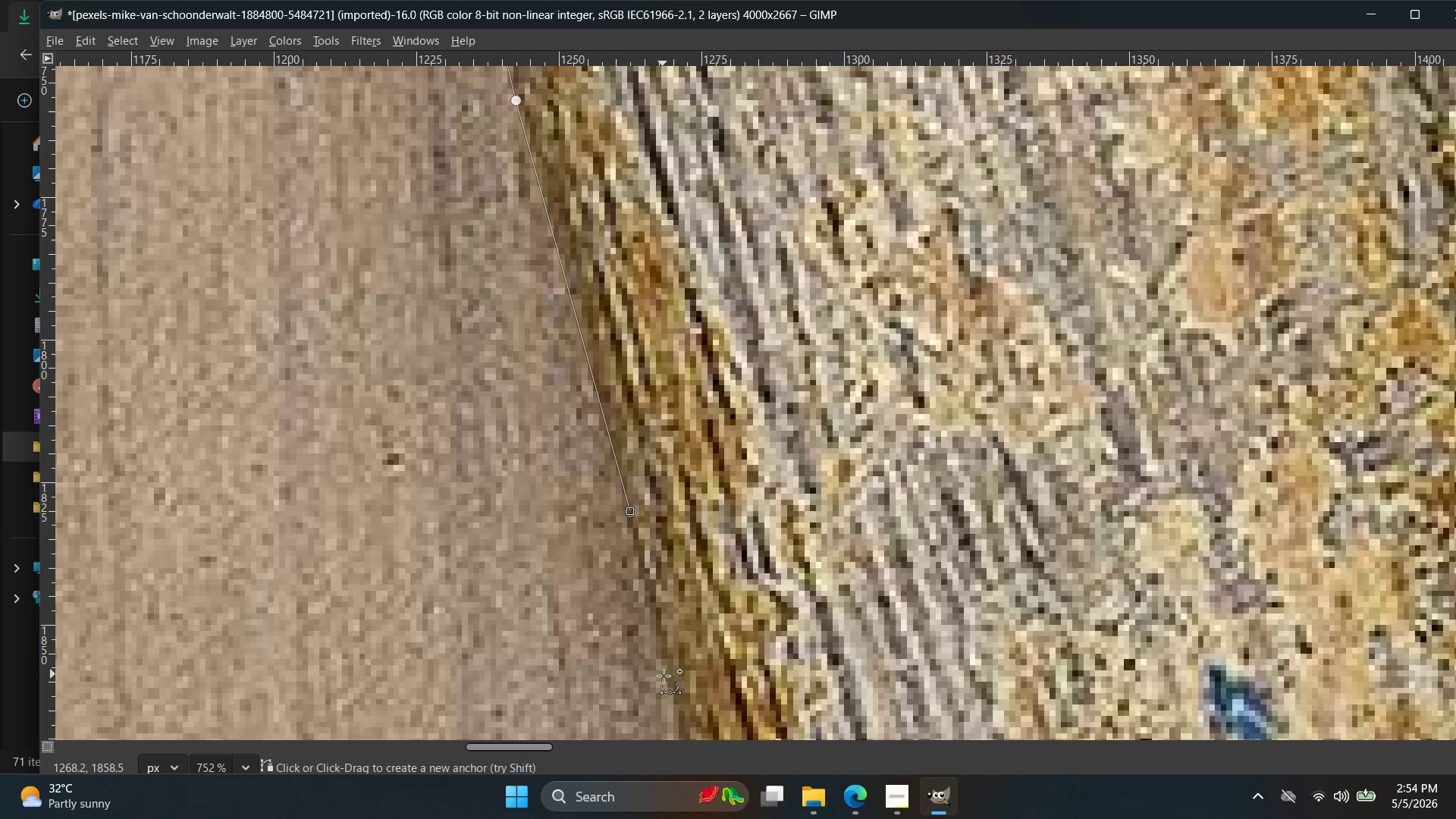 
hold_key(key=Space, duration=0.45)
 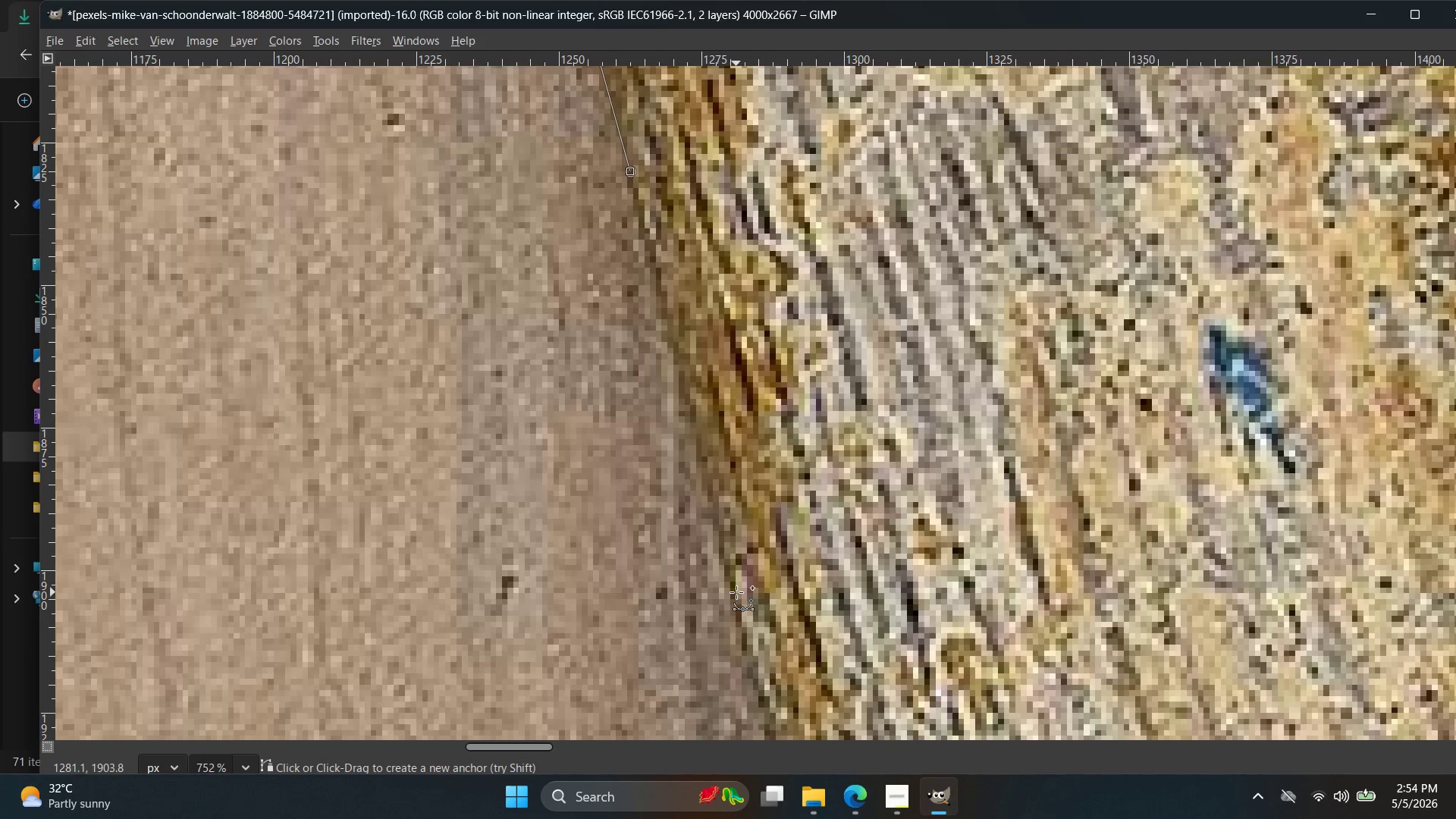 
left_click([736, 596])
 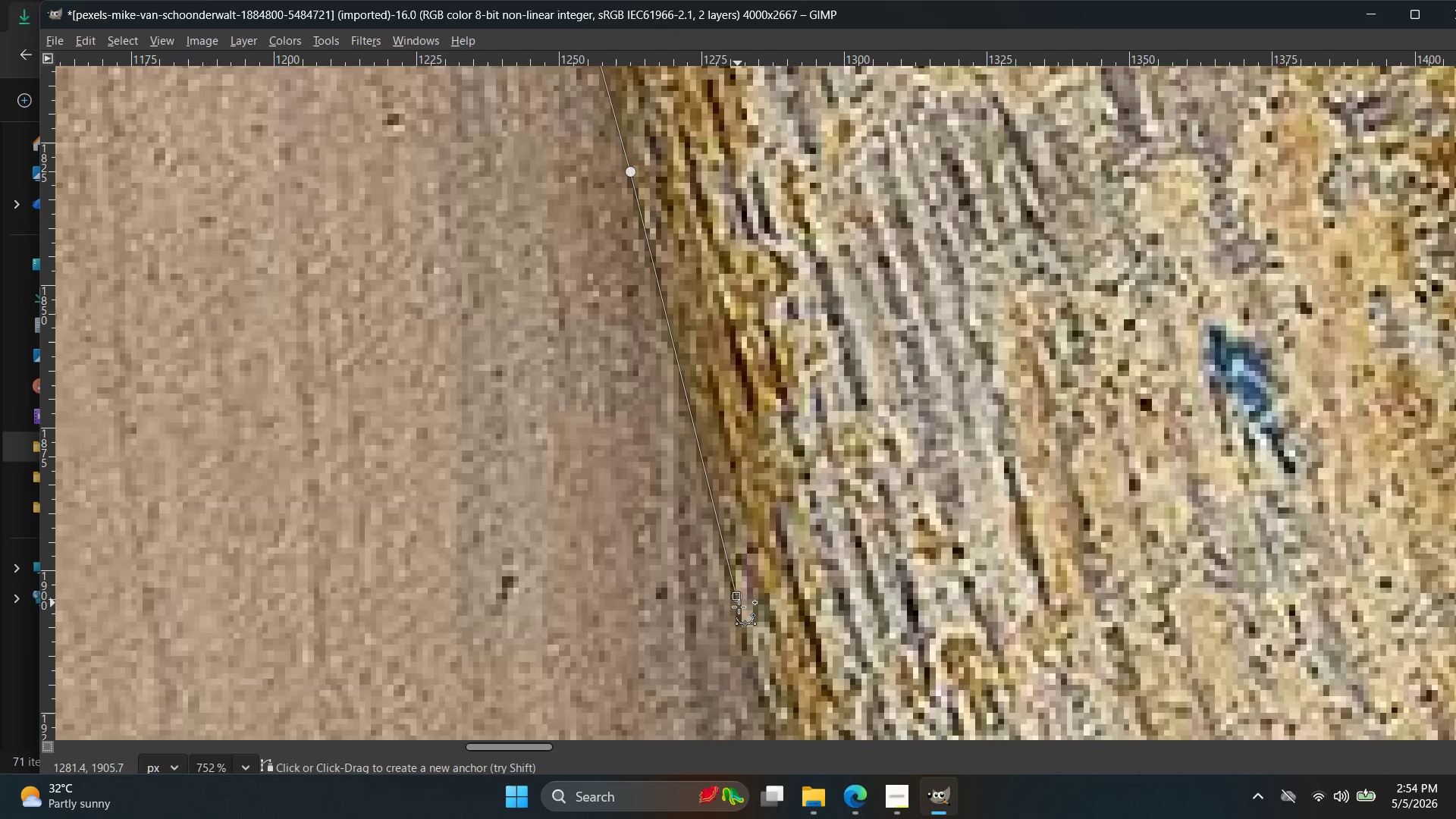 
key(Control+ControlLeft)
 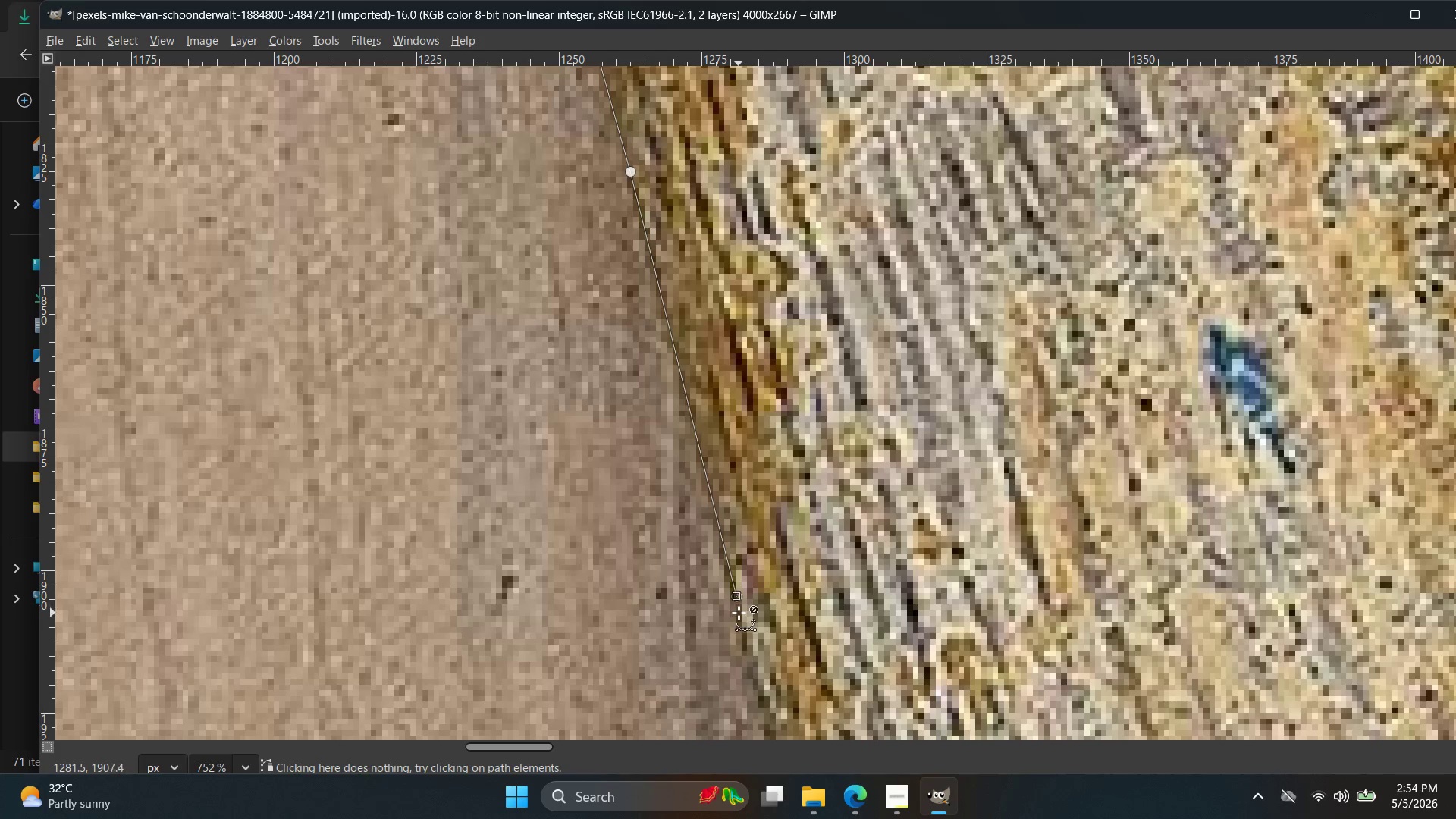 
key(Control+Z)
 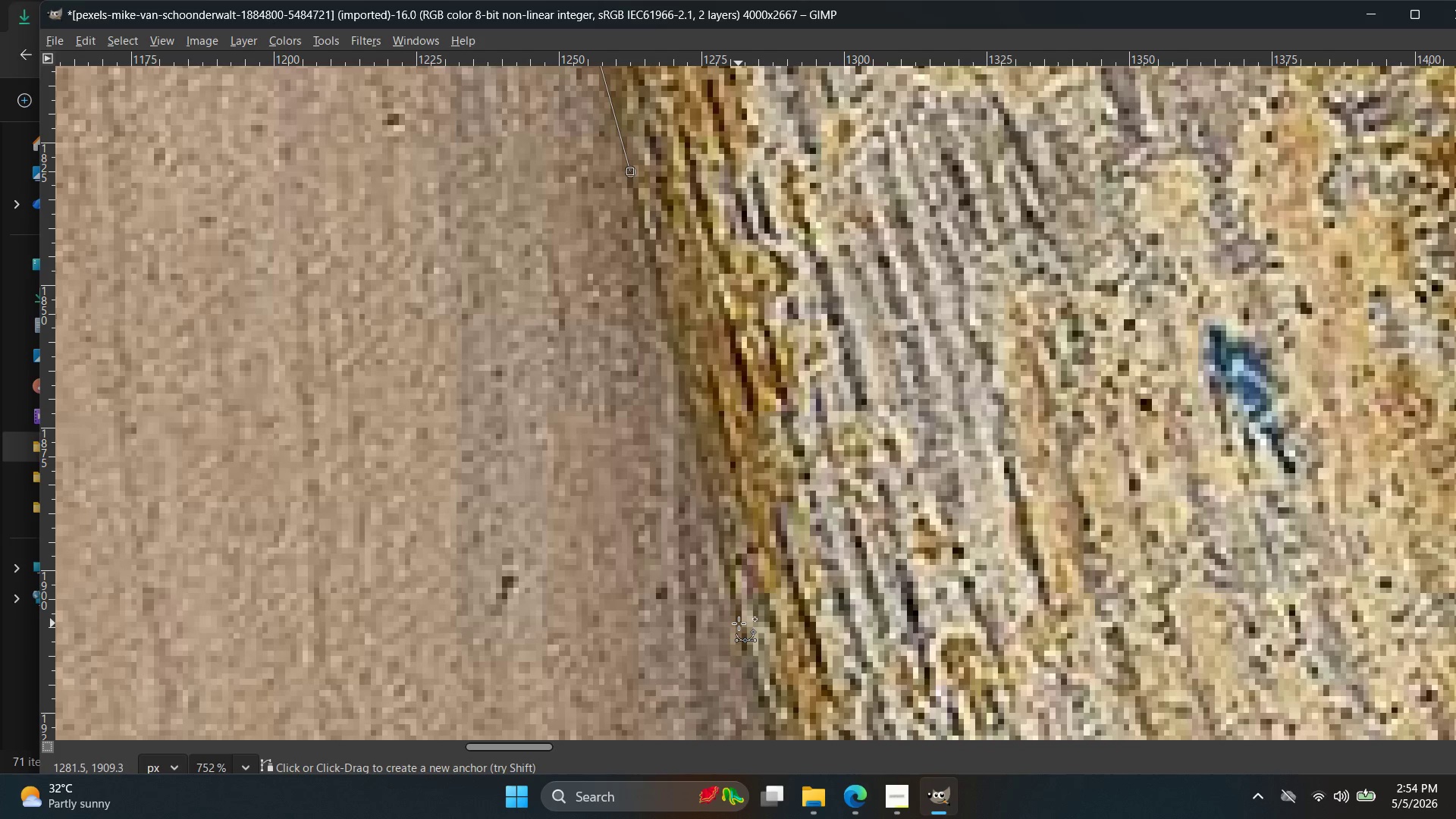 
left_click([739, 623])
 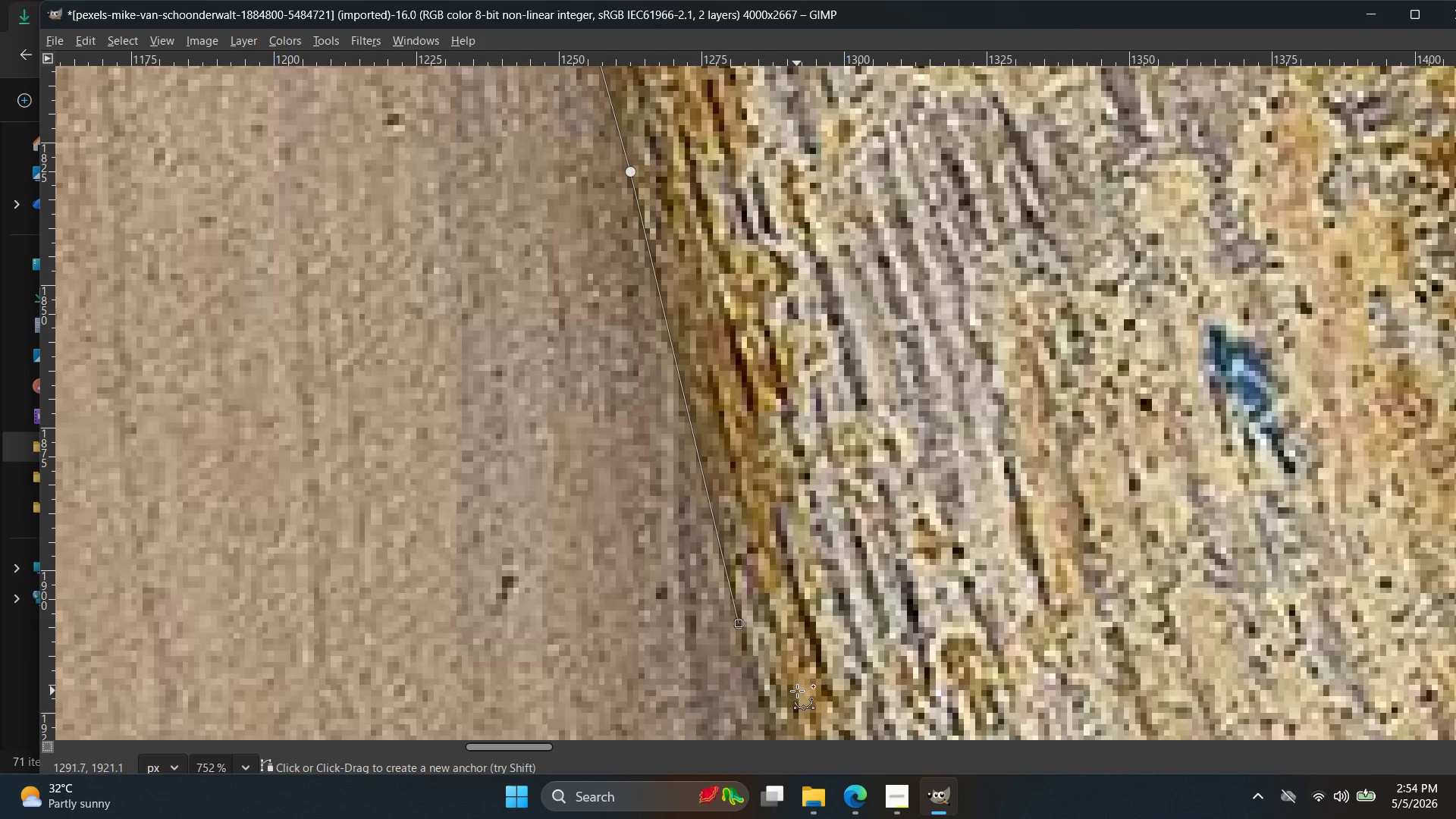 
hold_key(key=Space, duration=0.53)
 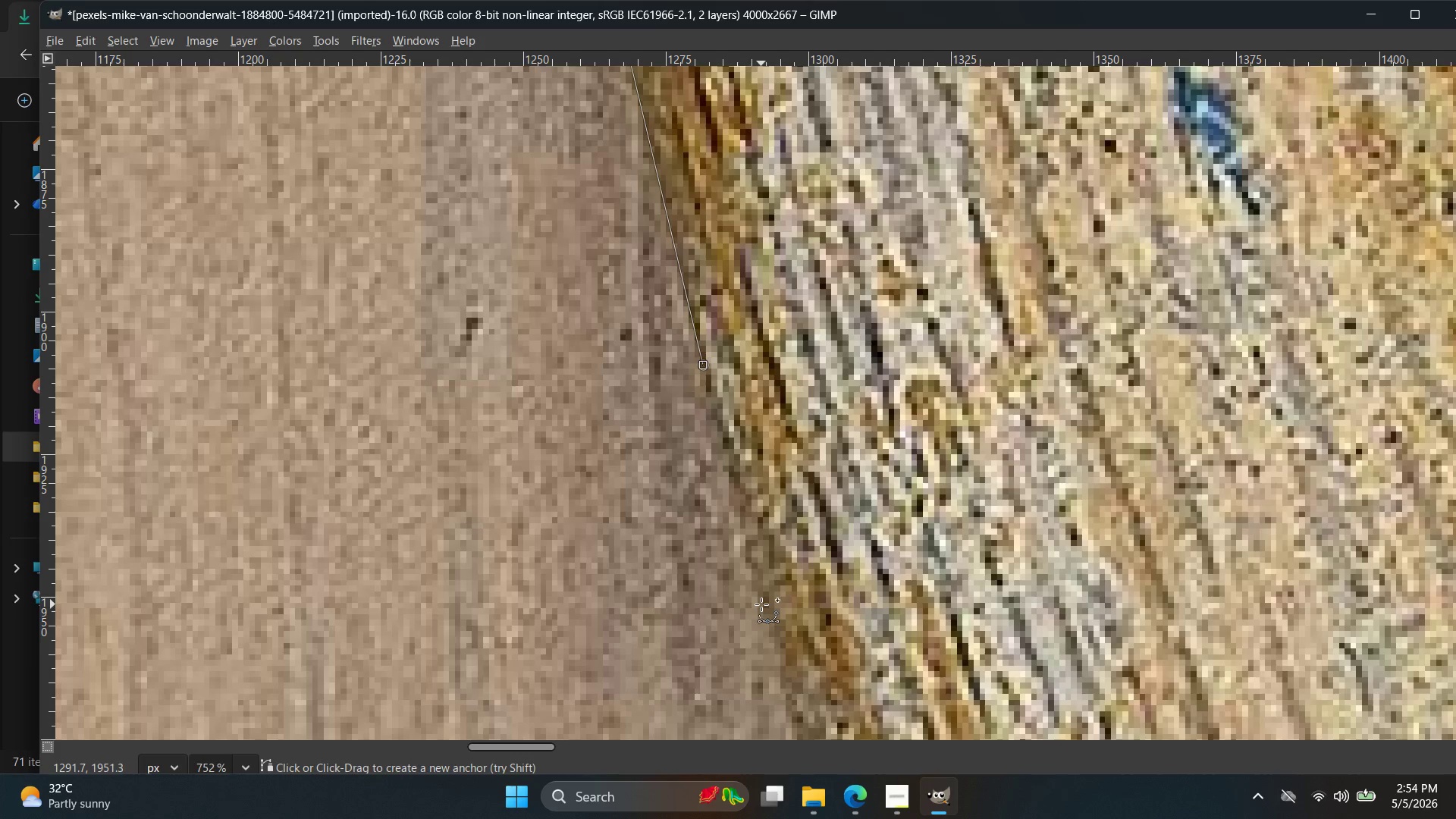 
hold_key(key=ControlLeft, duration=0.64)
scroll: coordinate [777, 605], scroll_direction: down, amount: 3.0
 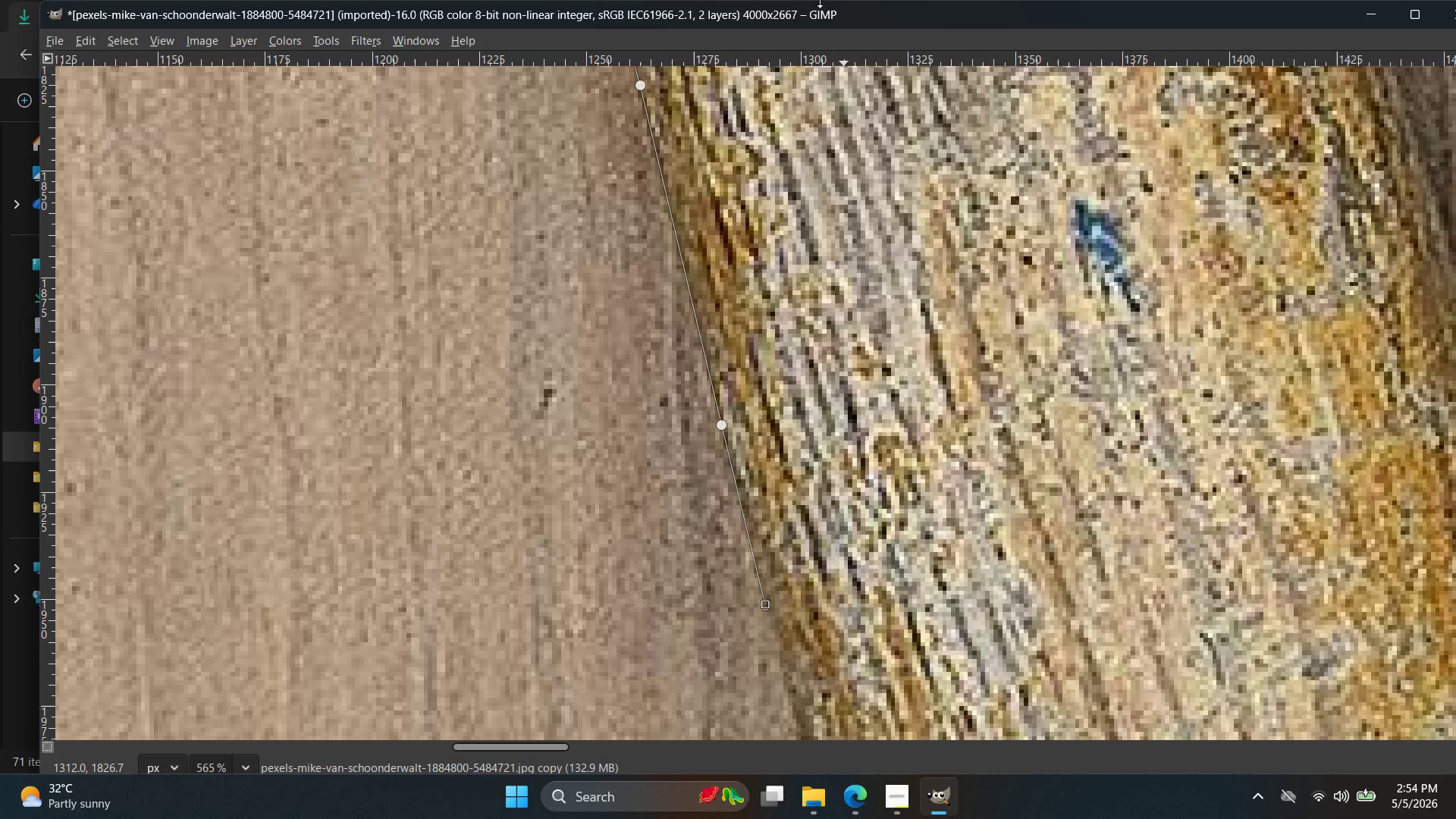 
left_click_drag(start_coordinate=[818, 18], to_coordinate=[754, 27])
 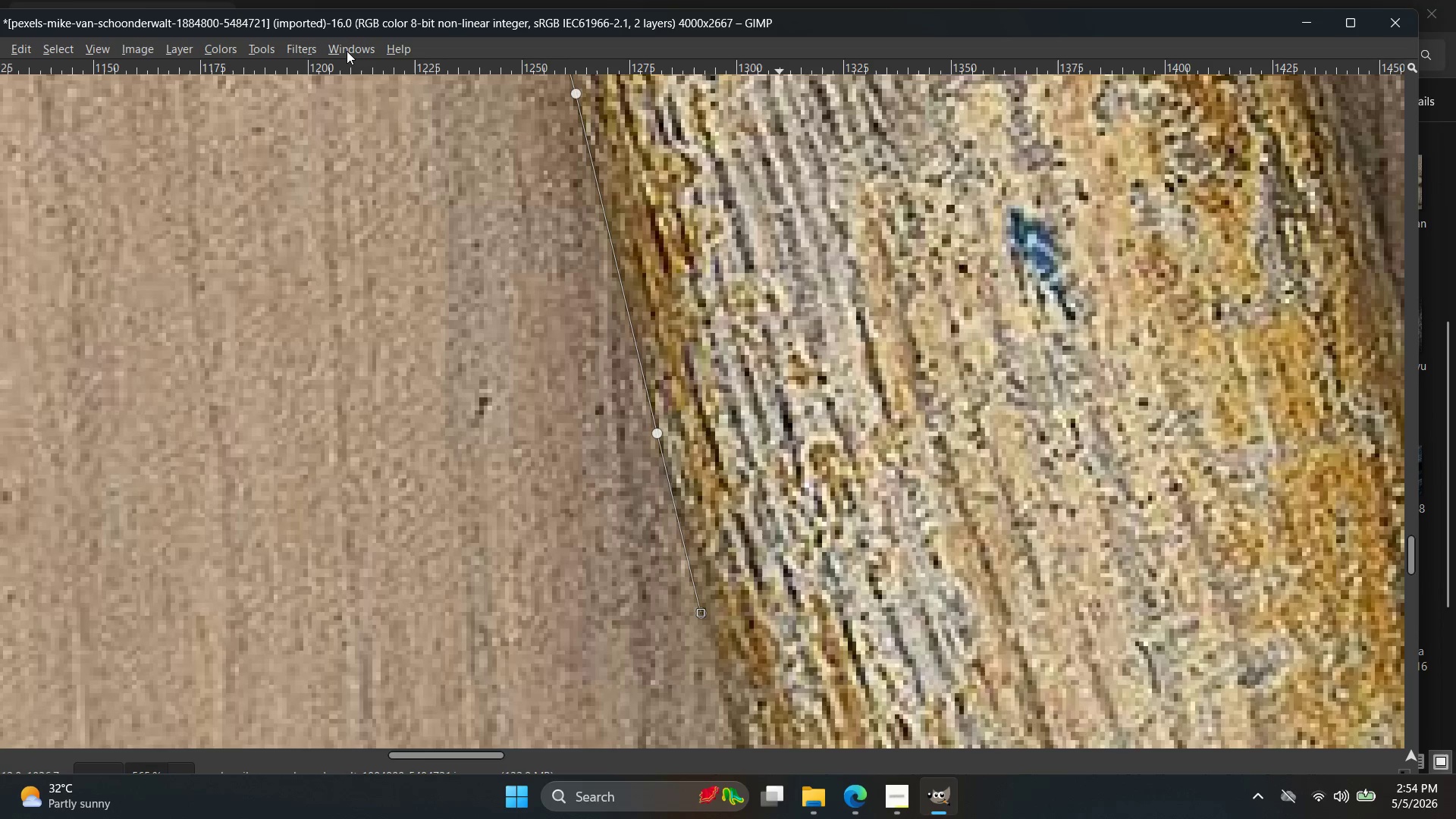 
left_click([347, 51])
 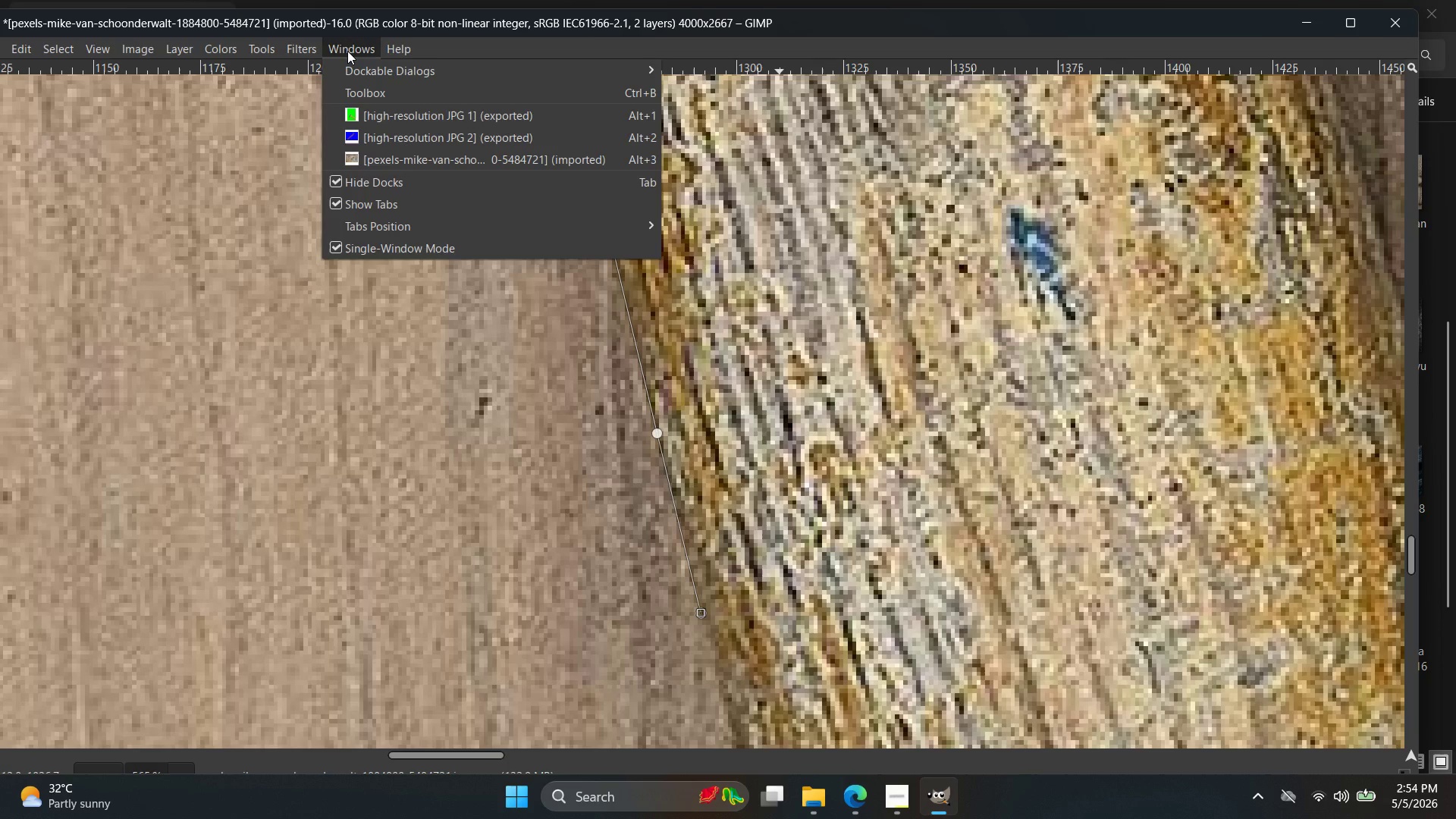 
left_click([347, 51])
 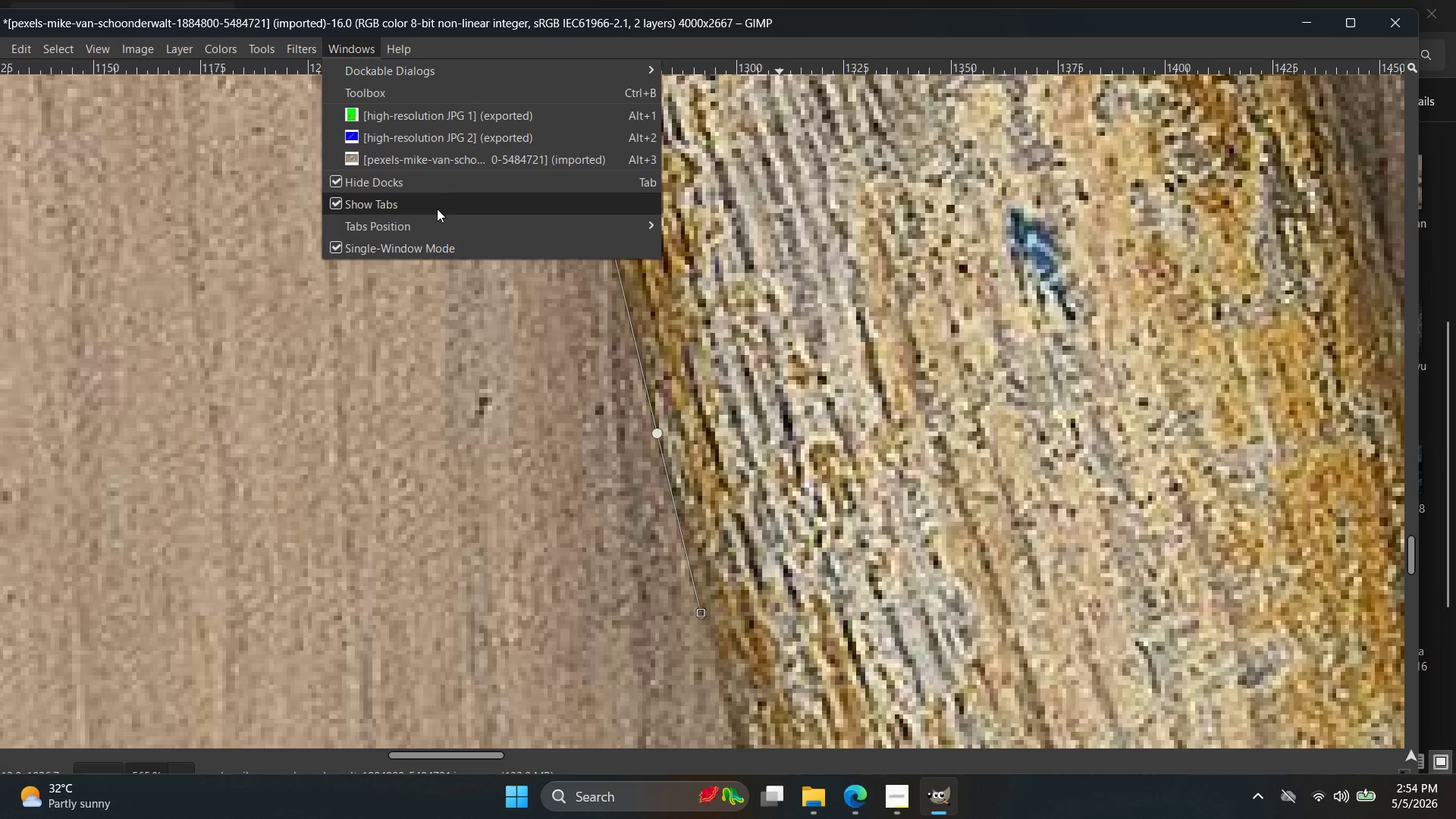 
left_click([437, 209])
 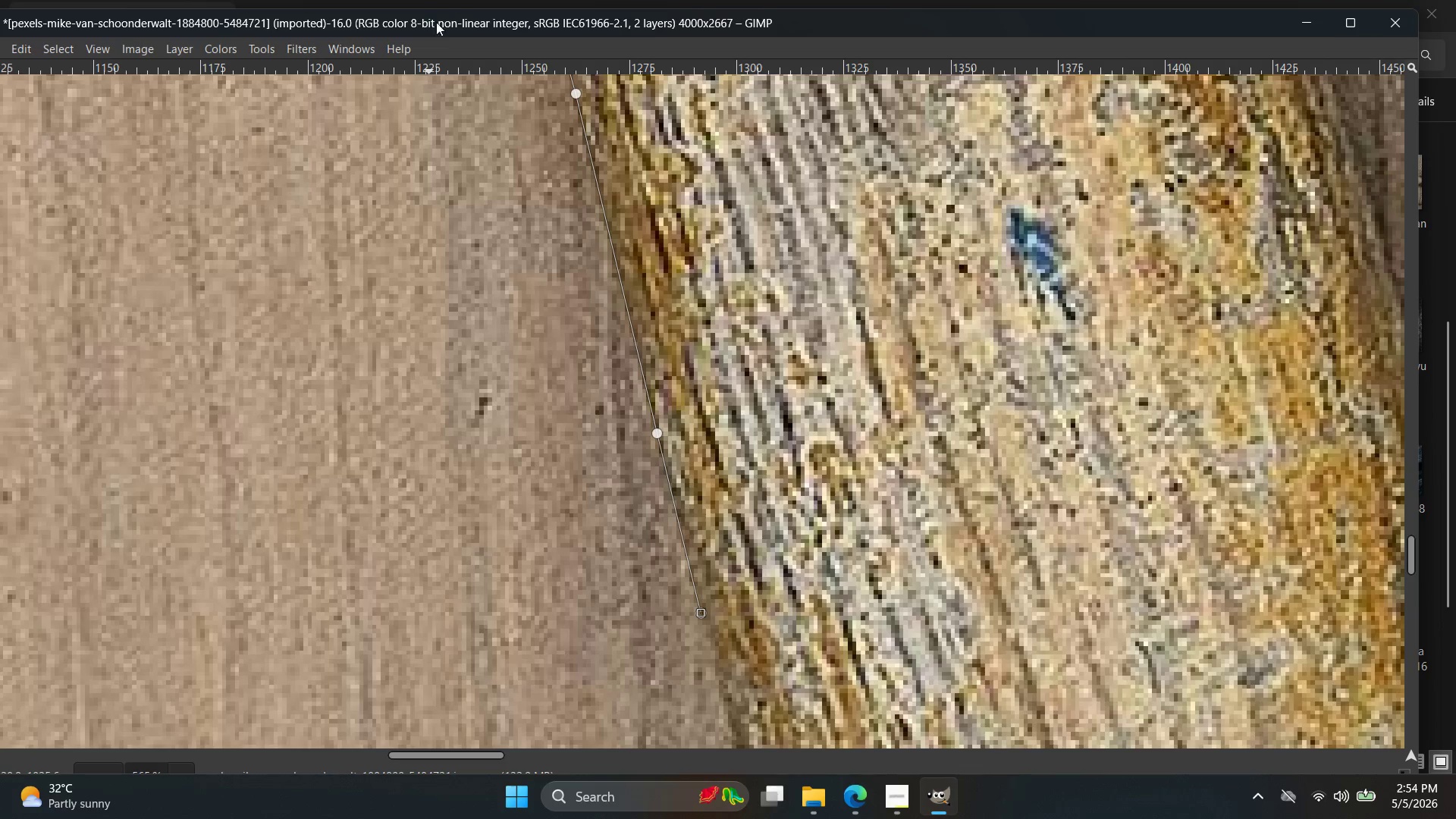 
left_click_drag(start_coordinate=[455, 24], to_coordinate=[575, 24])
 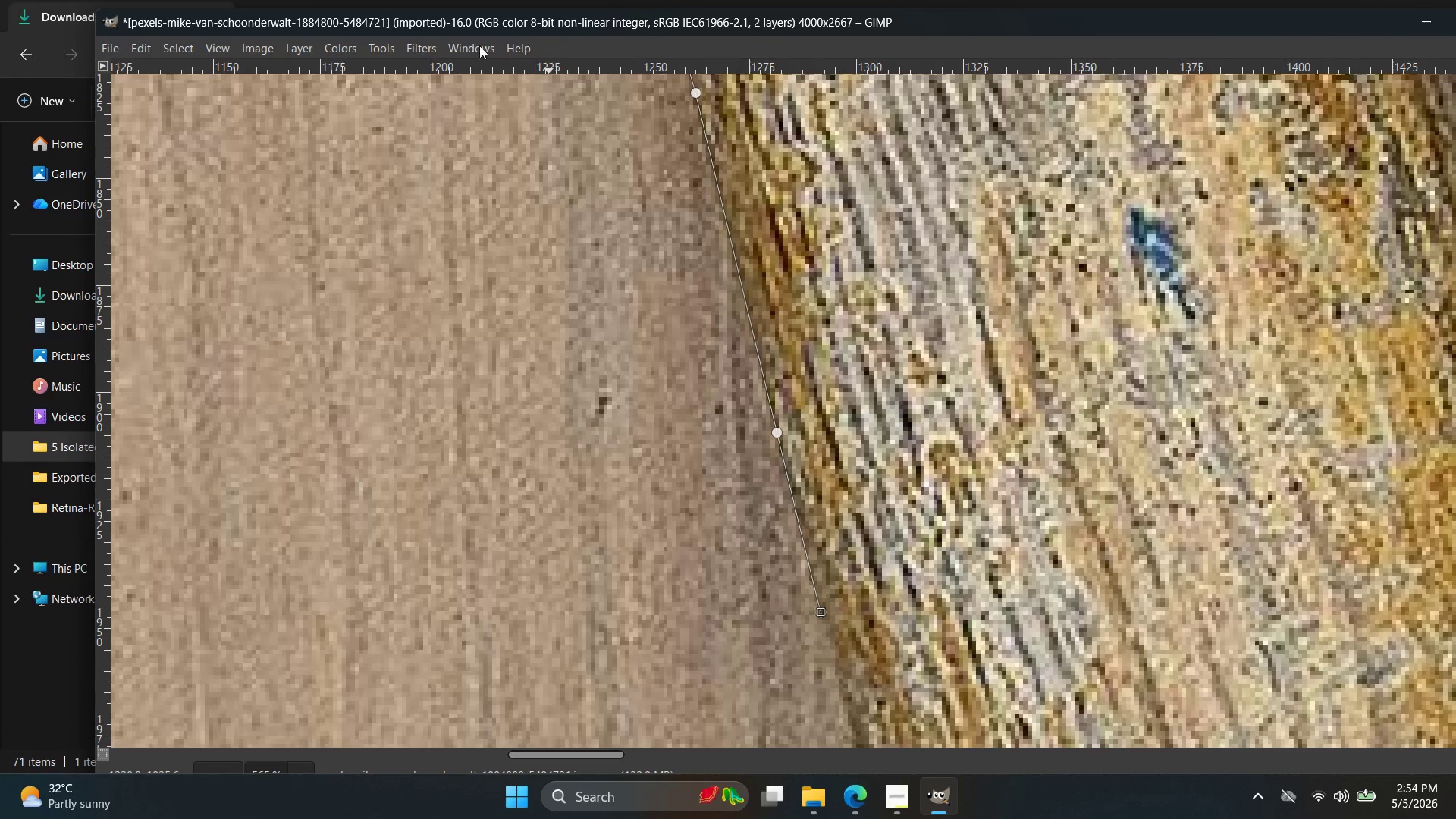 
left_click([475, 45])
 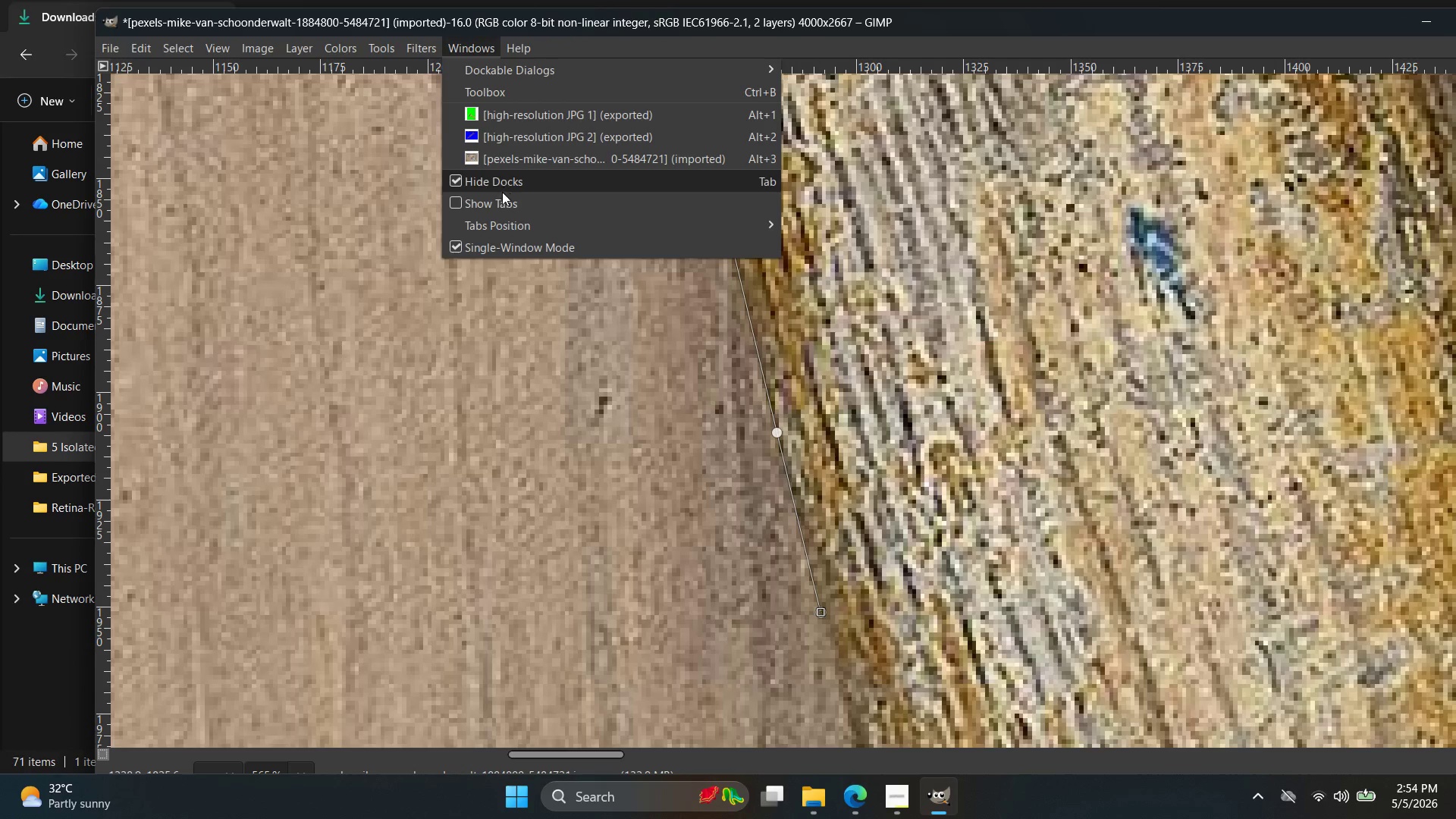 
left_click([498, 203])
 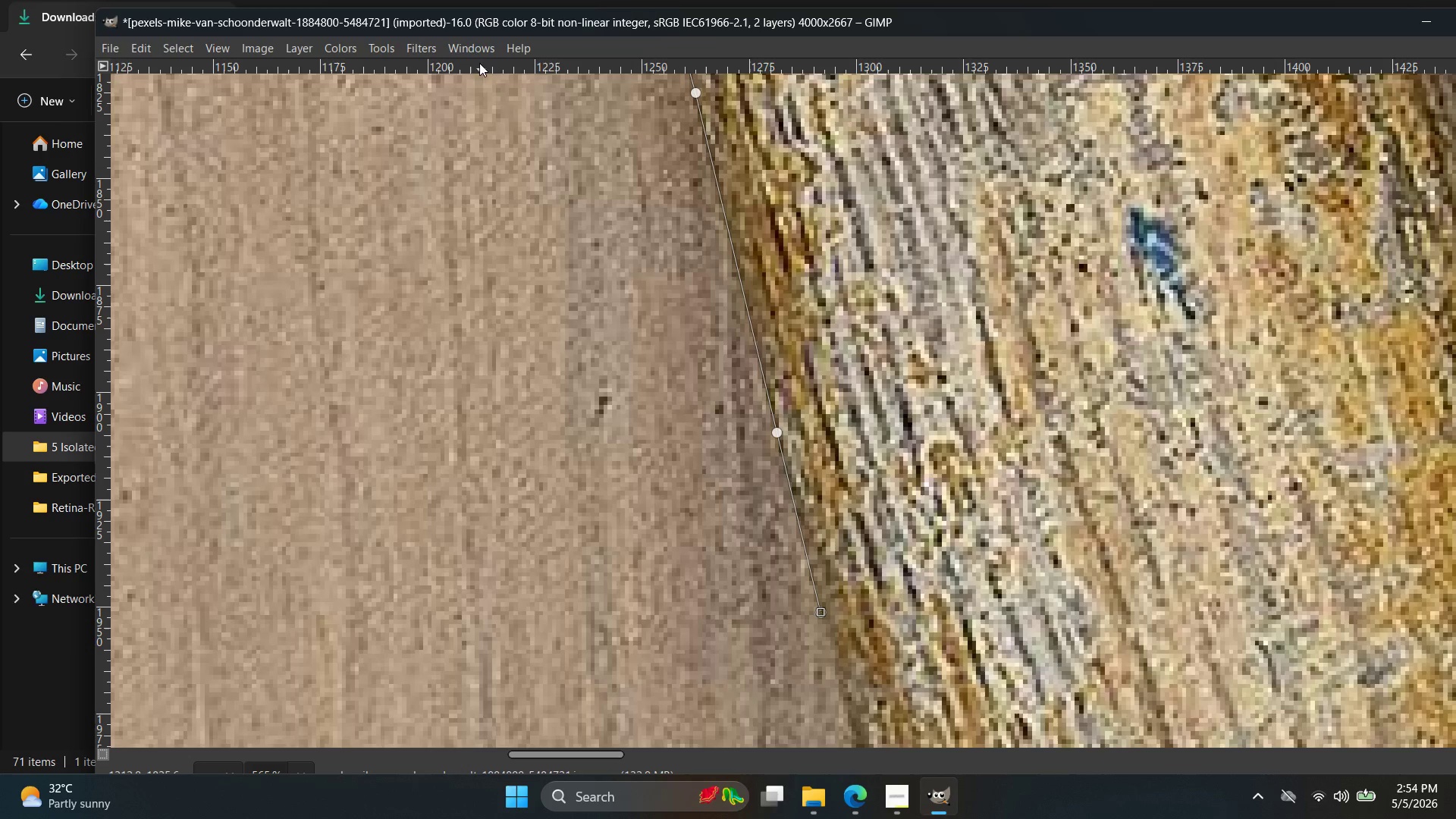 
left_click([474, 47])
 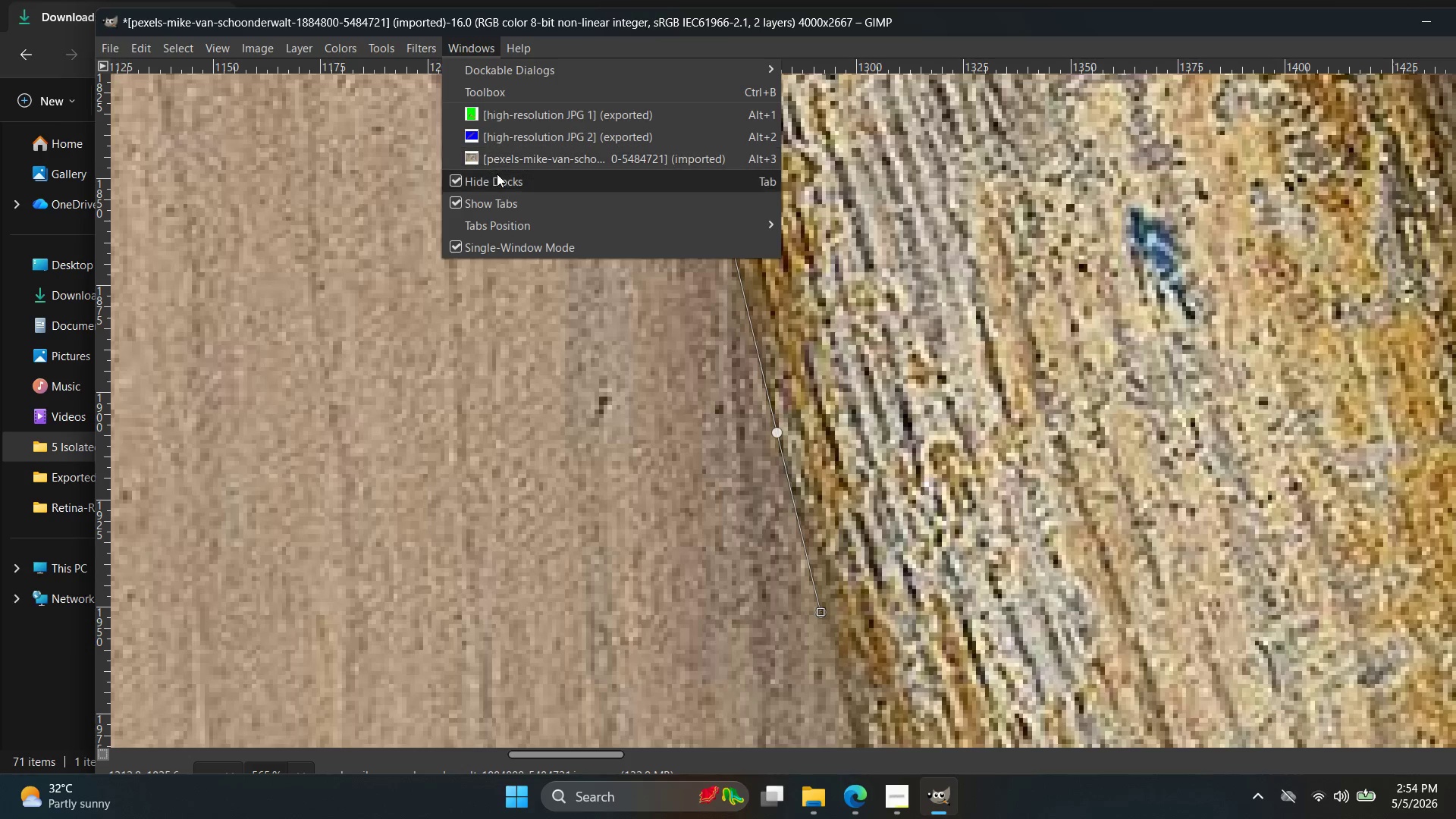 
left_click([497, 174])
 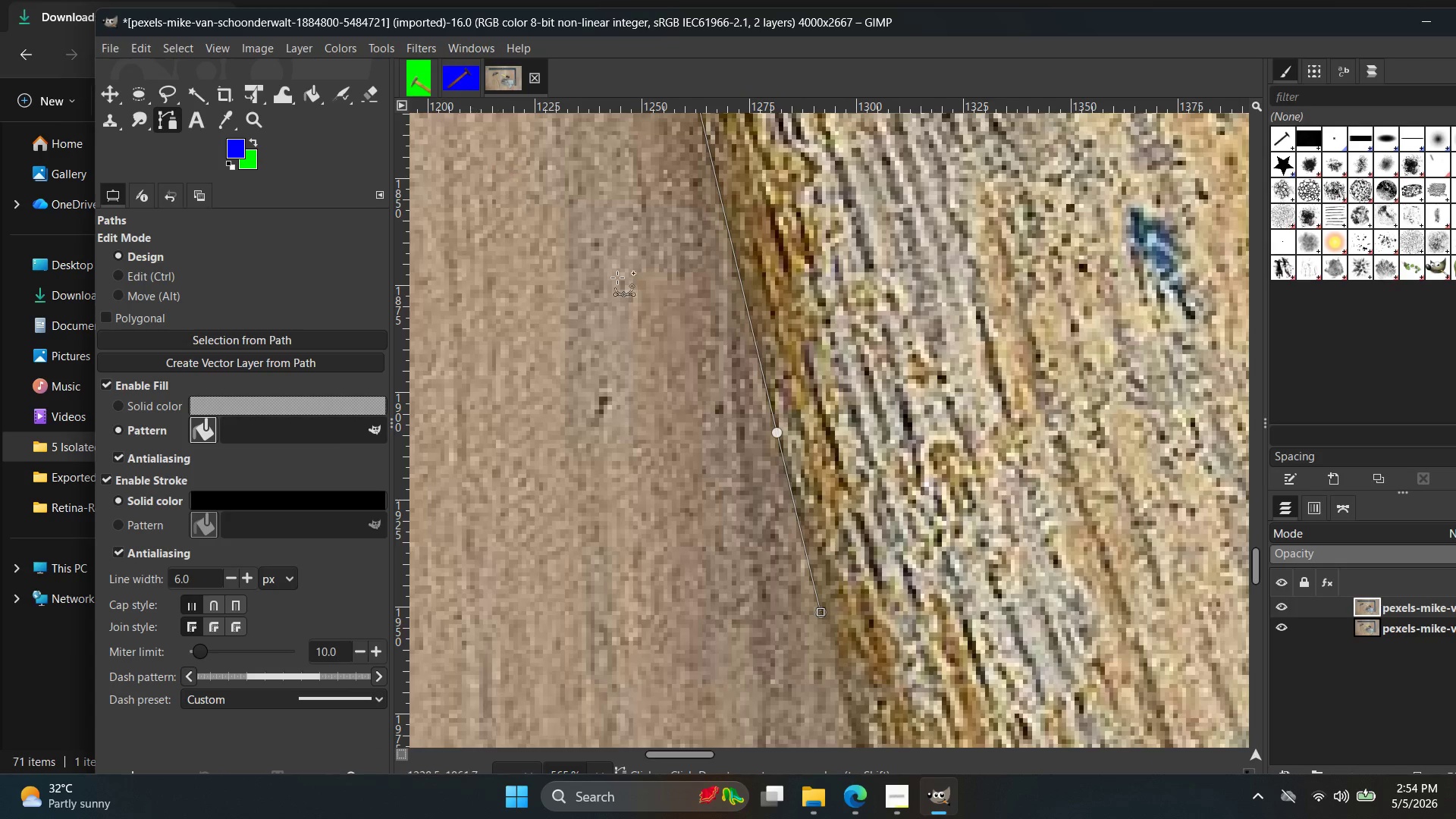 
hold_key(key=ControlLeft, duration=5.66)
scroll: coordinate [1018, 541], scroll_direction: down, amount: 25.0
 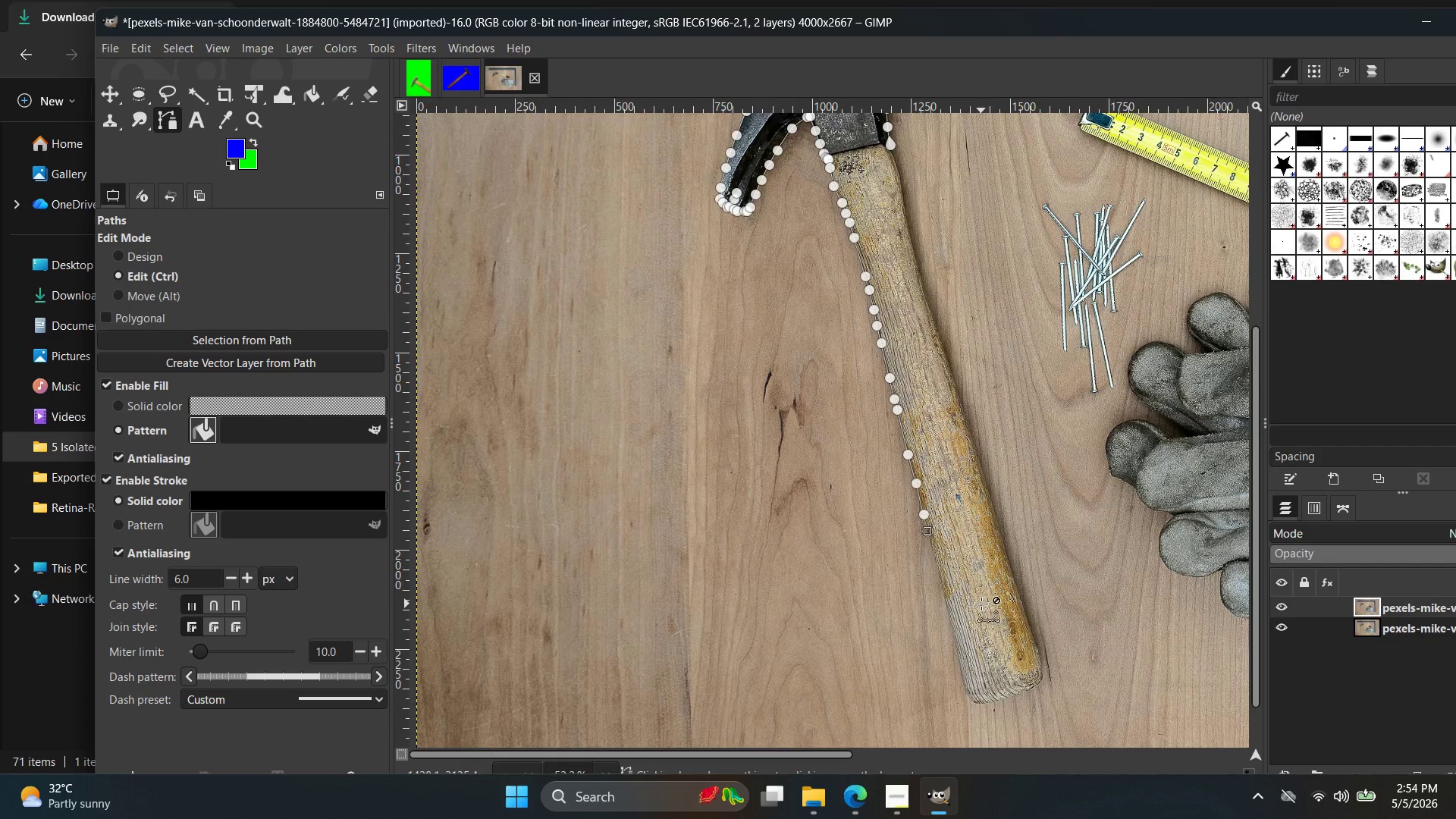 
scroll: coordinate [887, 605], scroll_direction: up, amount: 20.0
 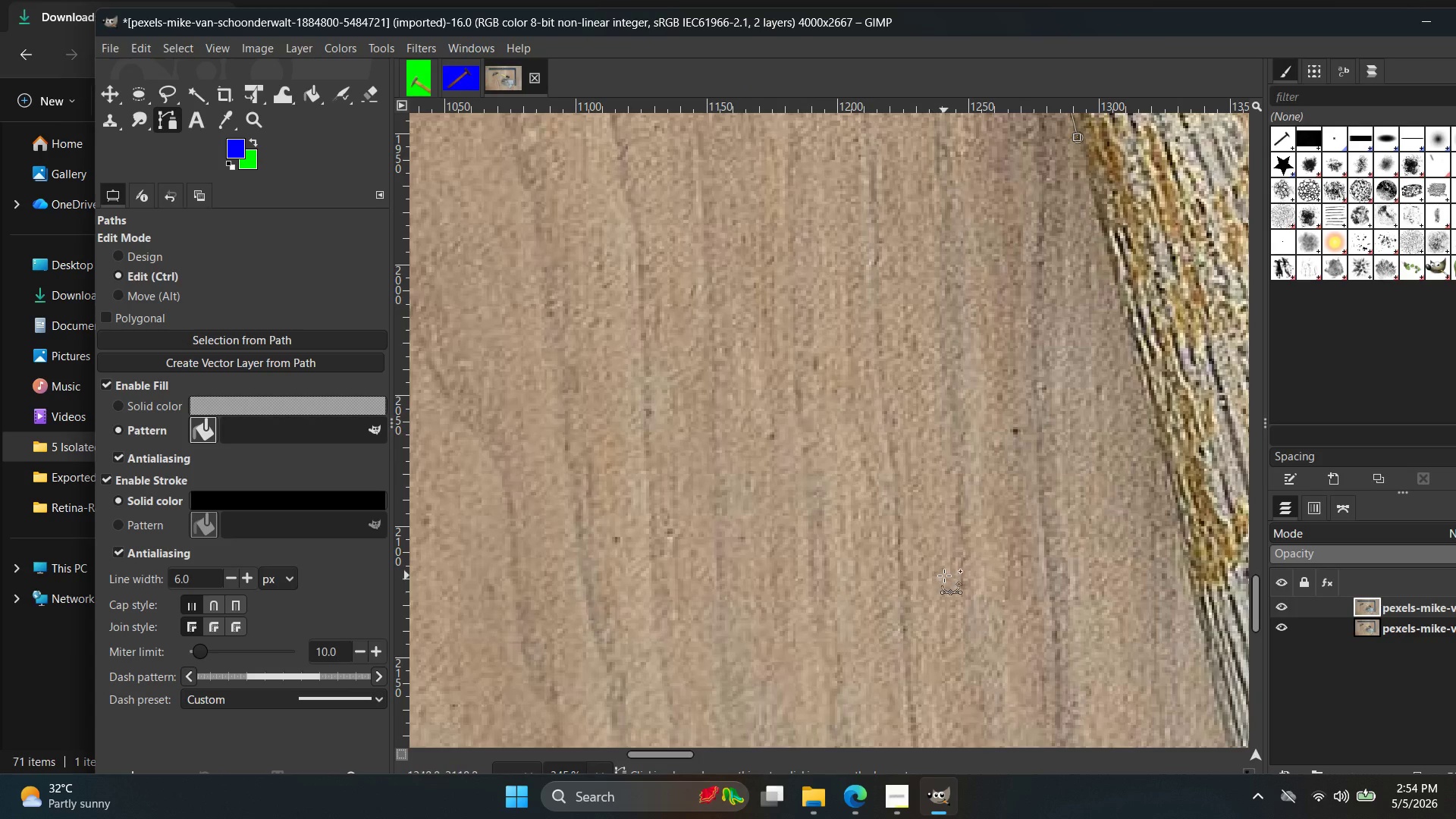 
hold_key(key=Space, duration=1.5)
 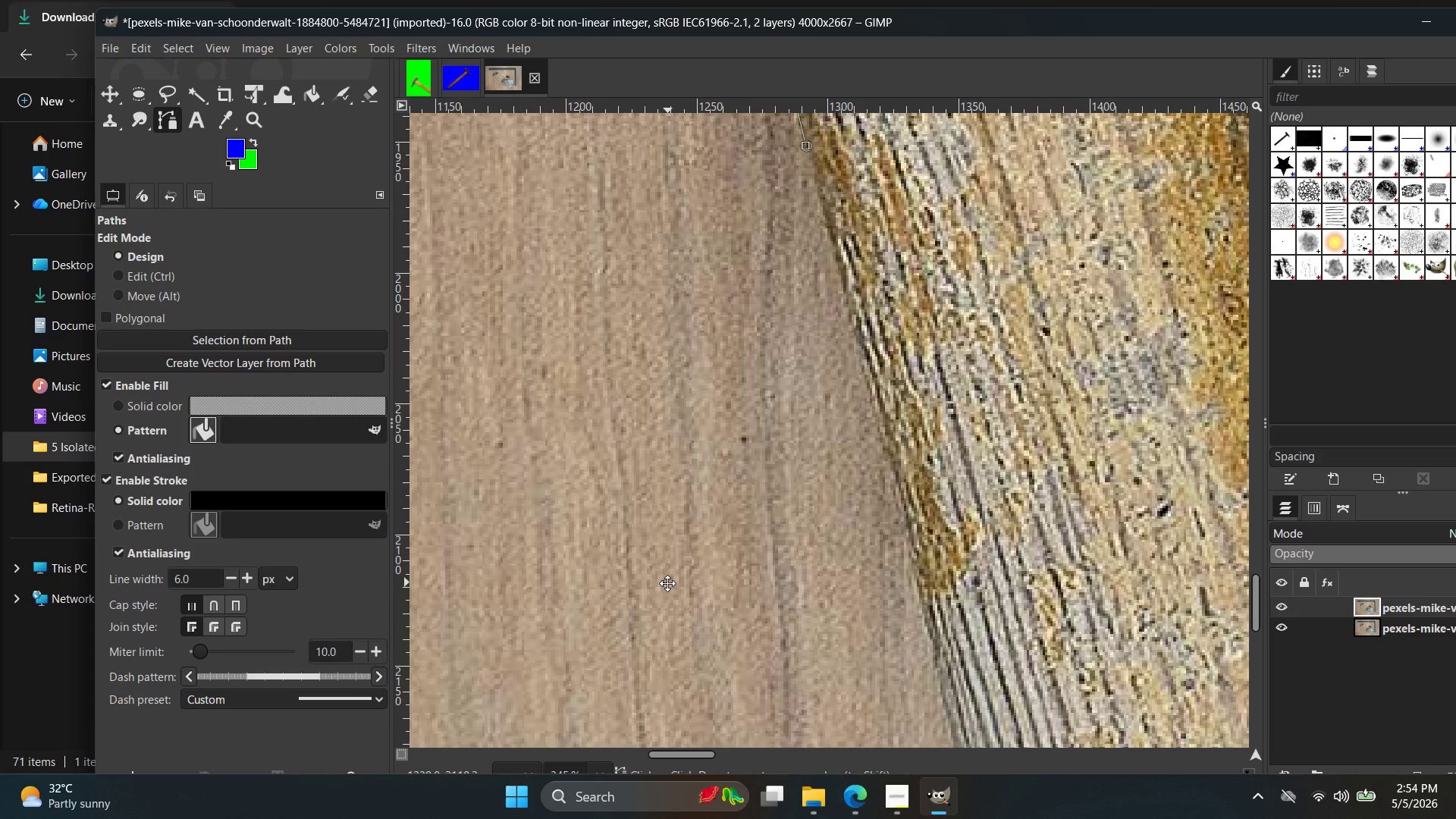 
hold_key(key=Space, duration=1.5)
 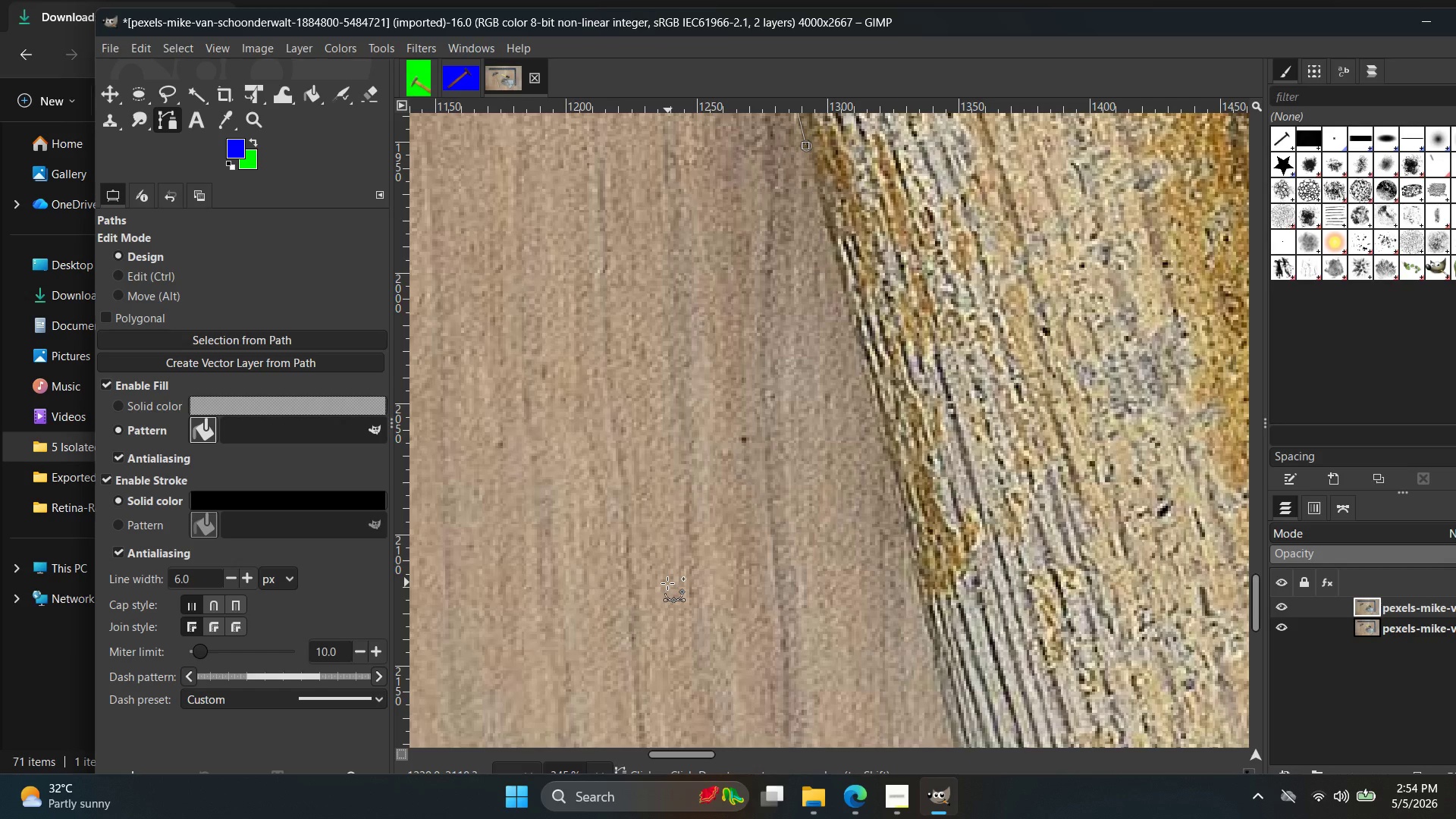 
key(Space)
 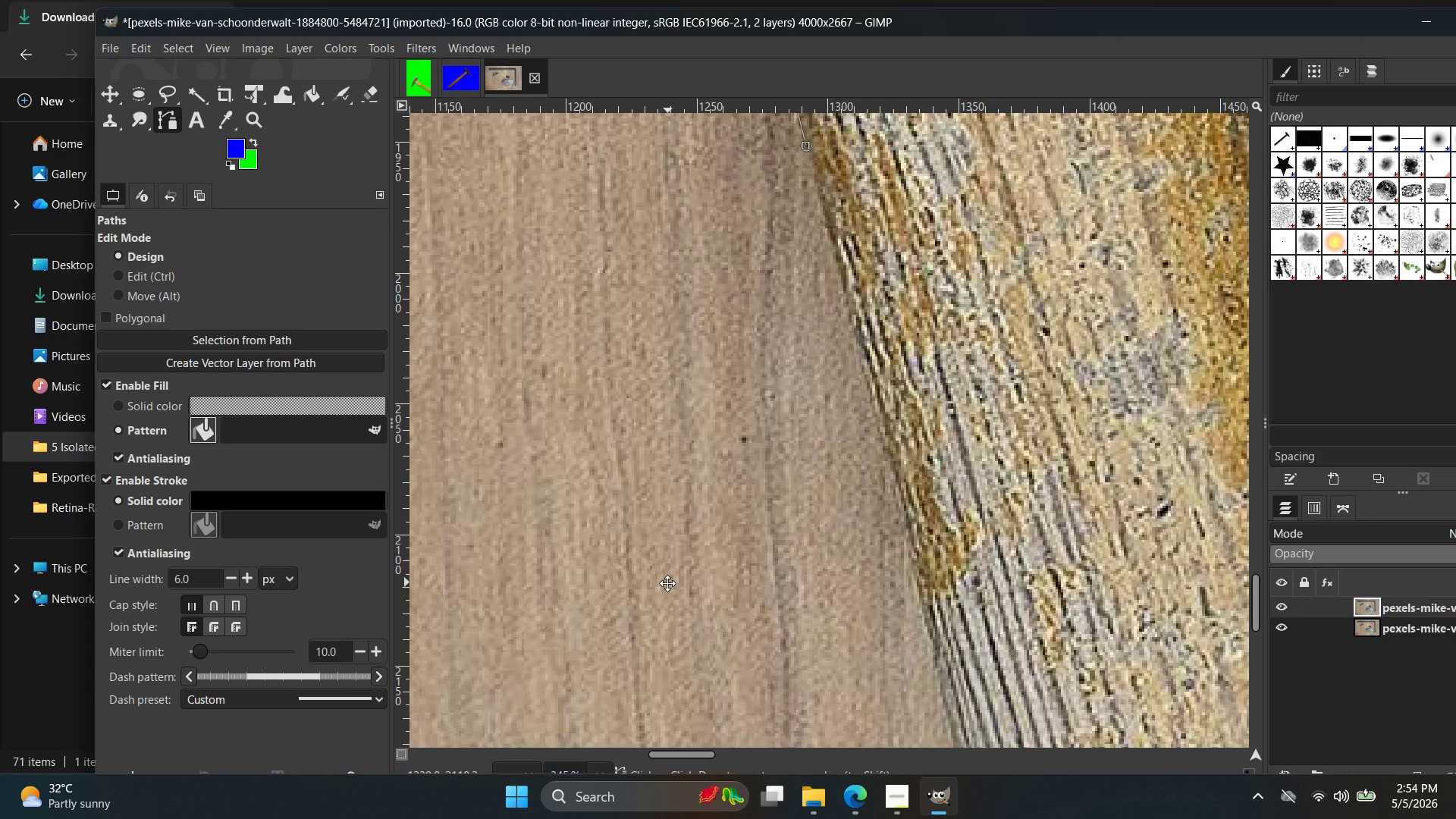 
key(Space)
 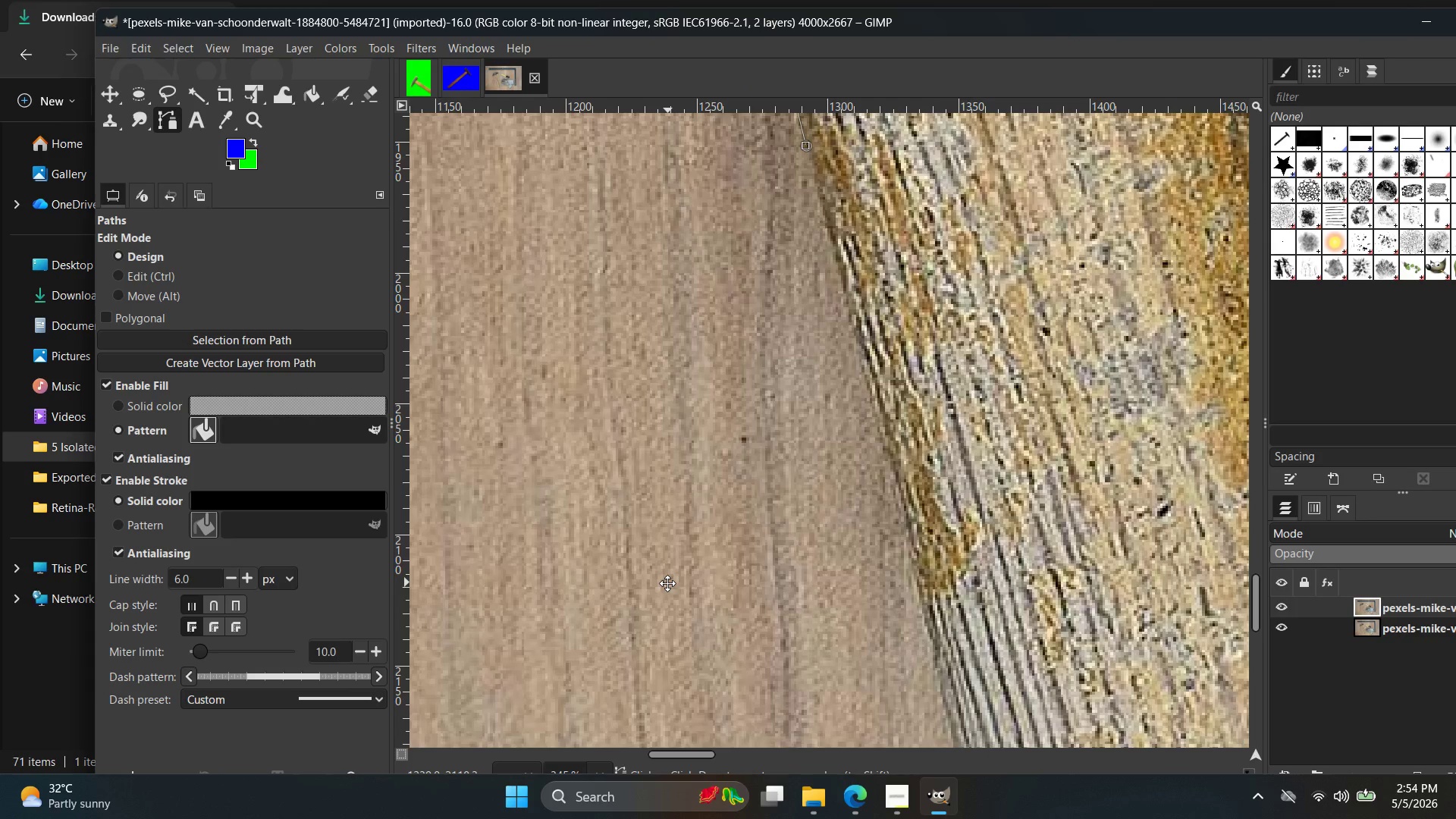 
key(Space)
 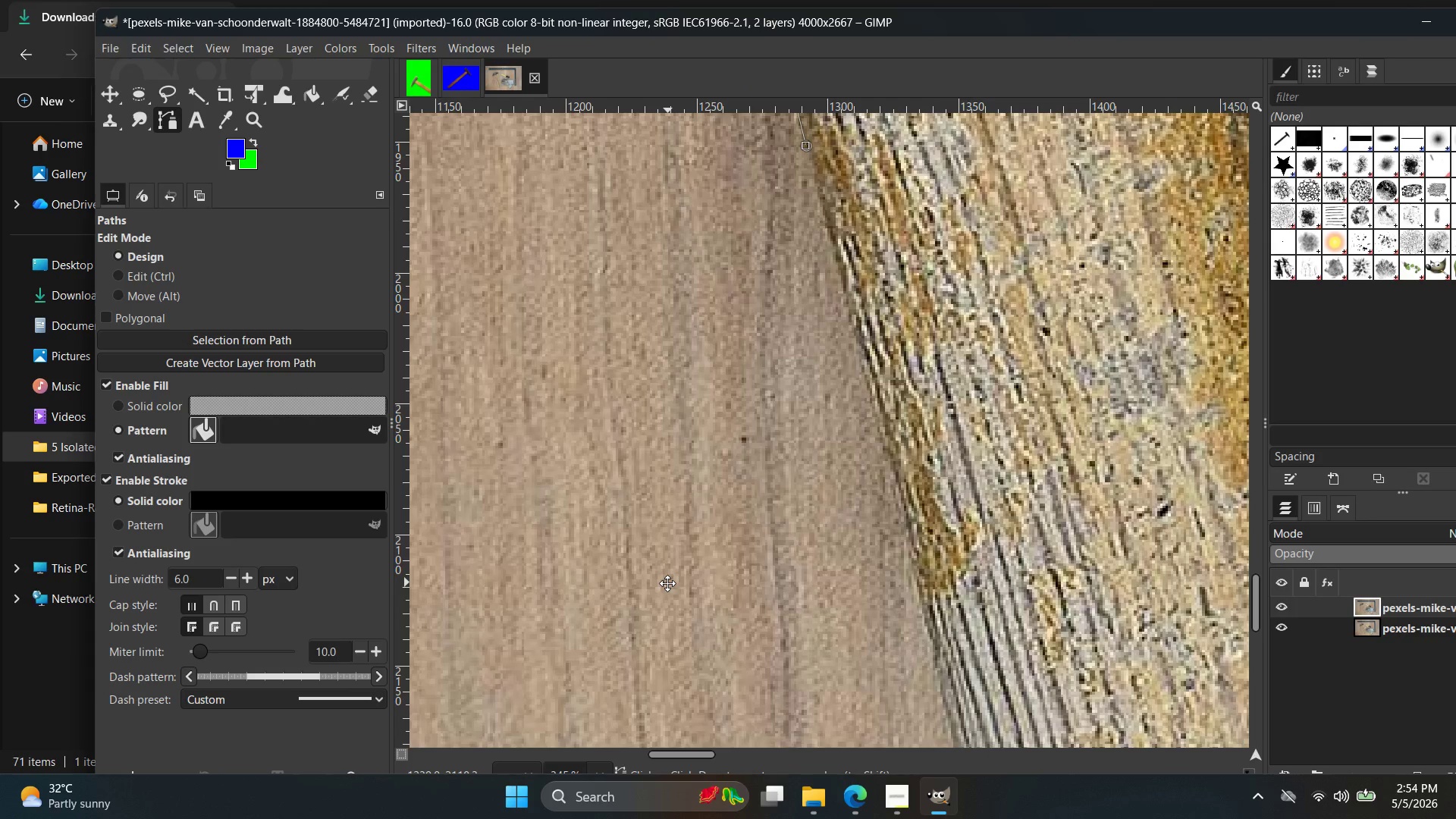 
key(Space)
 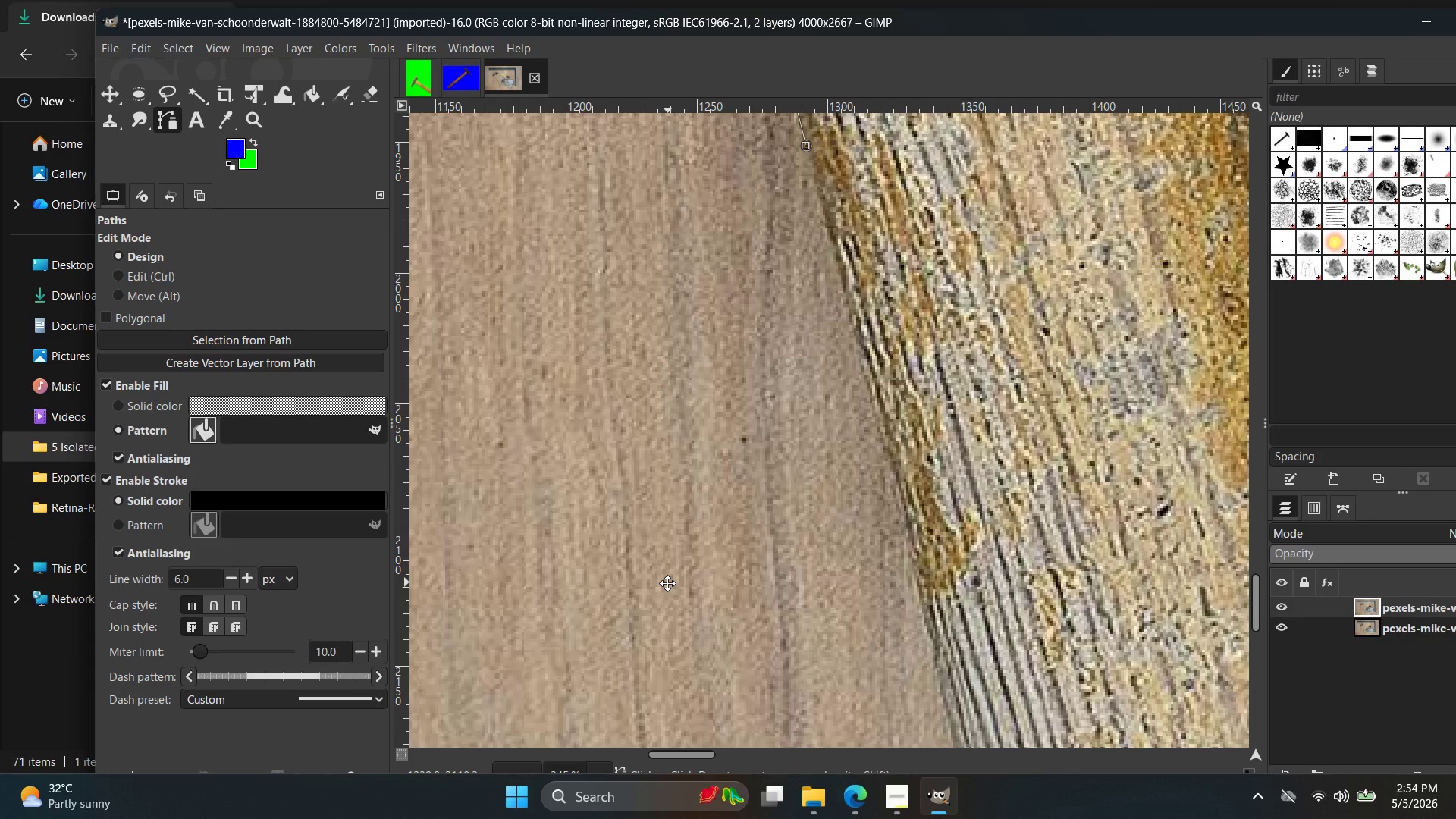 
key(Space)
 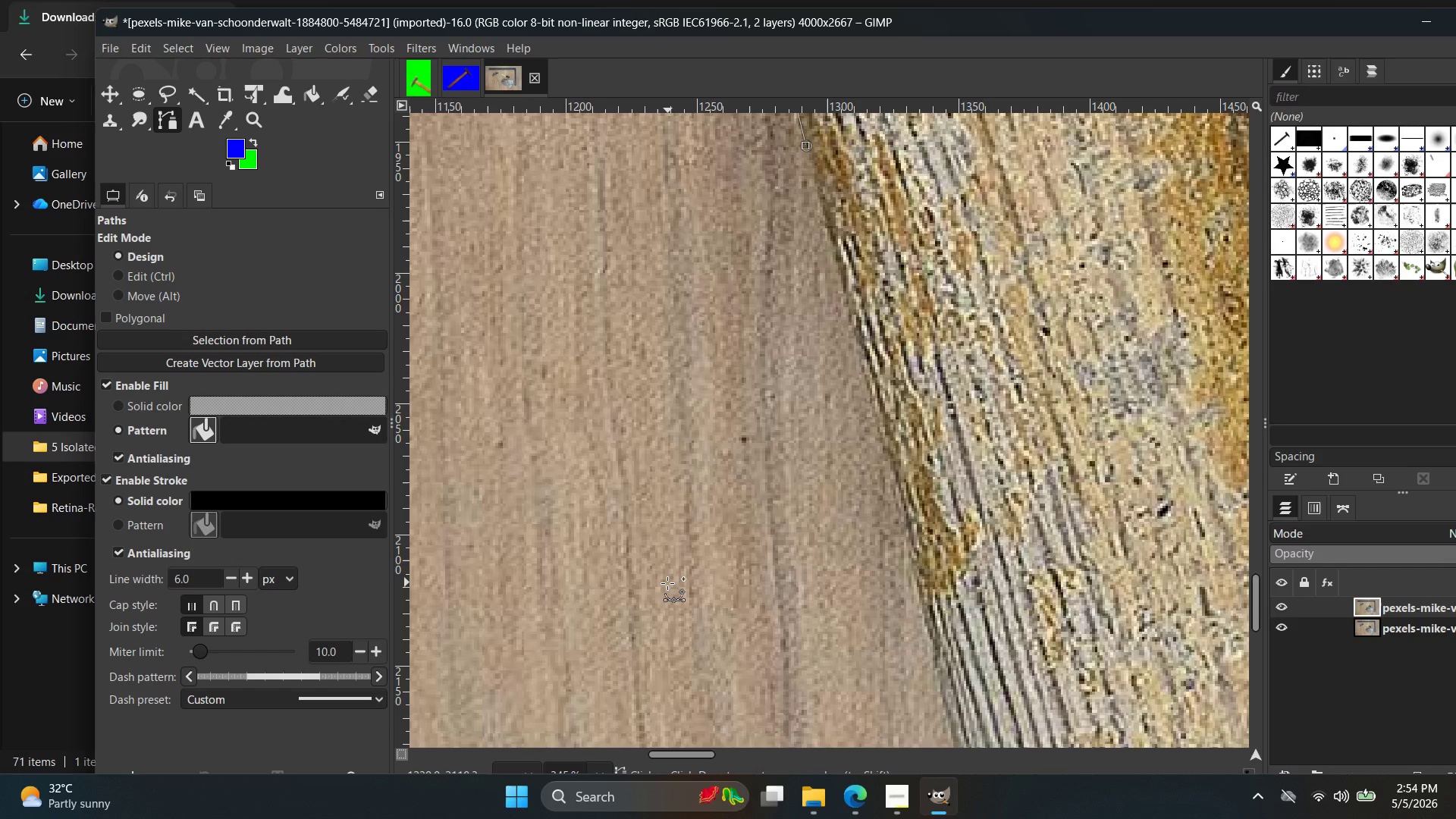 
key(Space)
 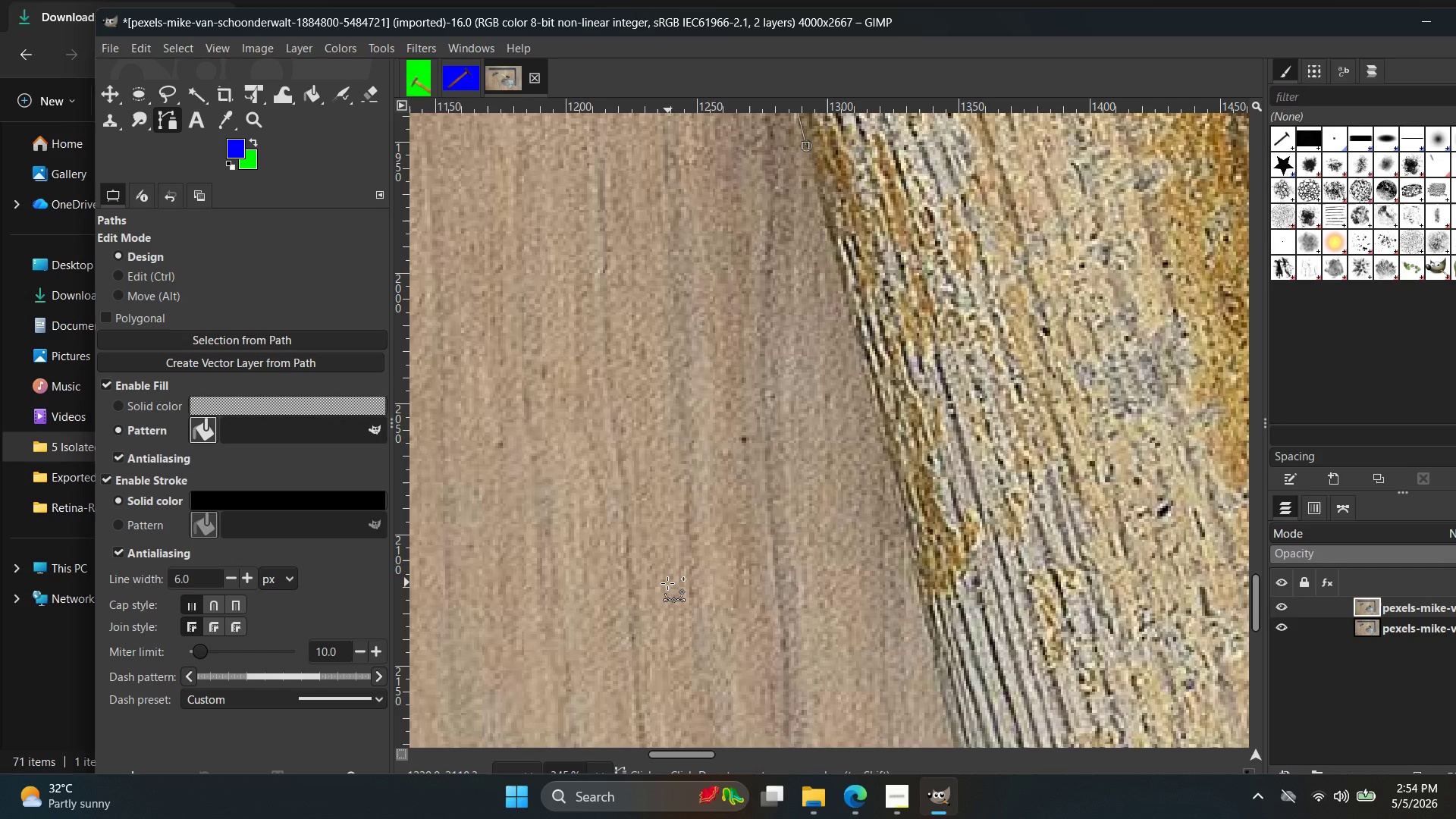 
key(Space)
 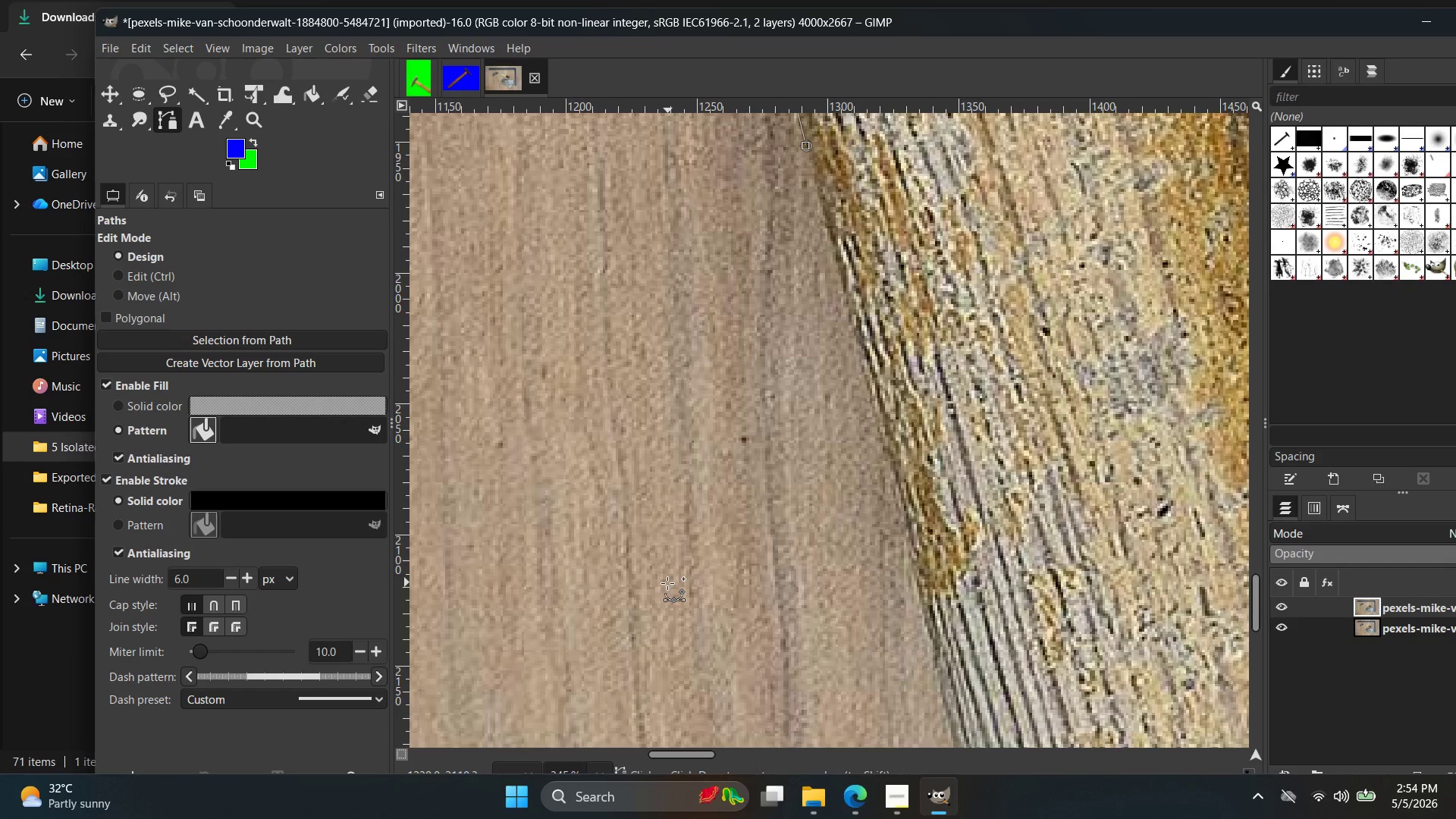 
hold_key(key=ControlLeft, duration=0.56)
scroll: coordinate [840, 628], scroll_direction: up, amount: 2.0
 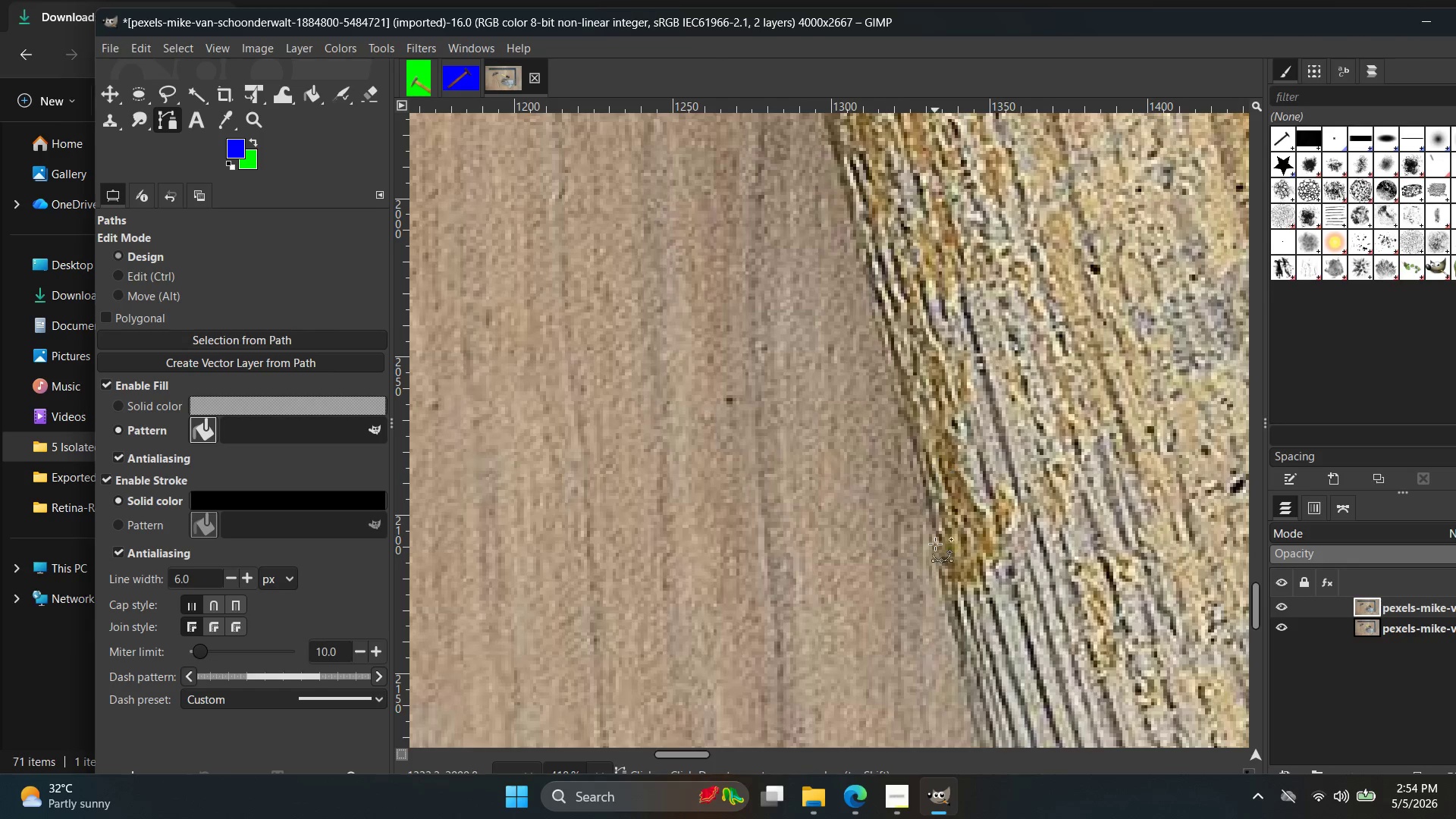 
hold_key(key=Space, duration=0.7)
 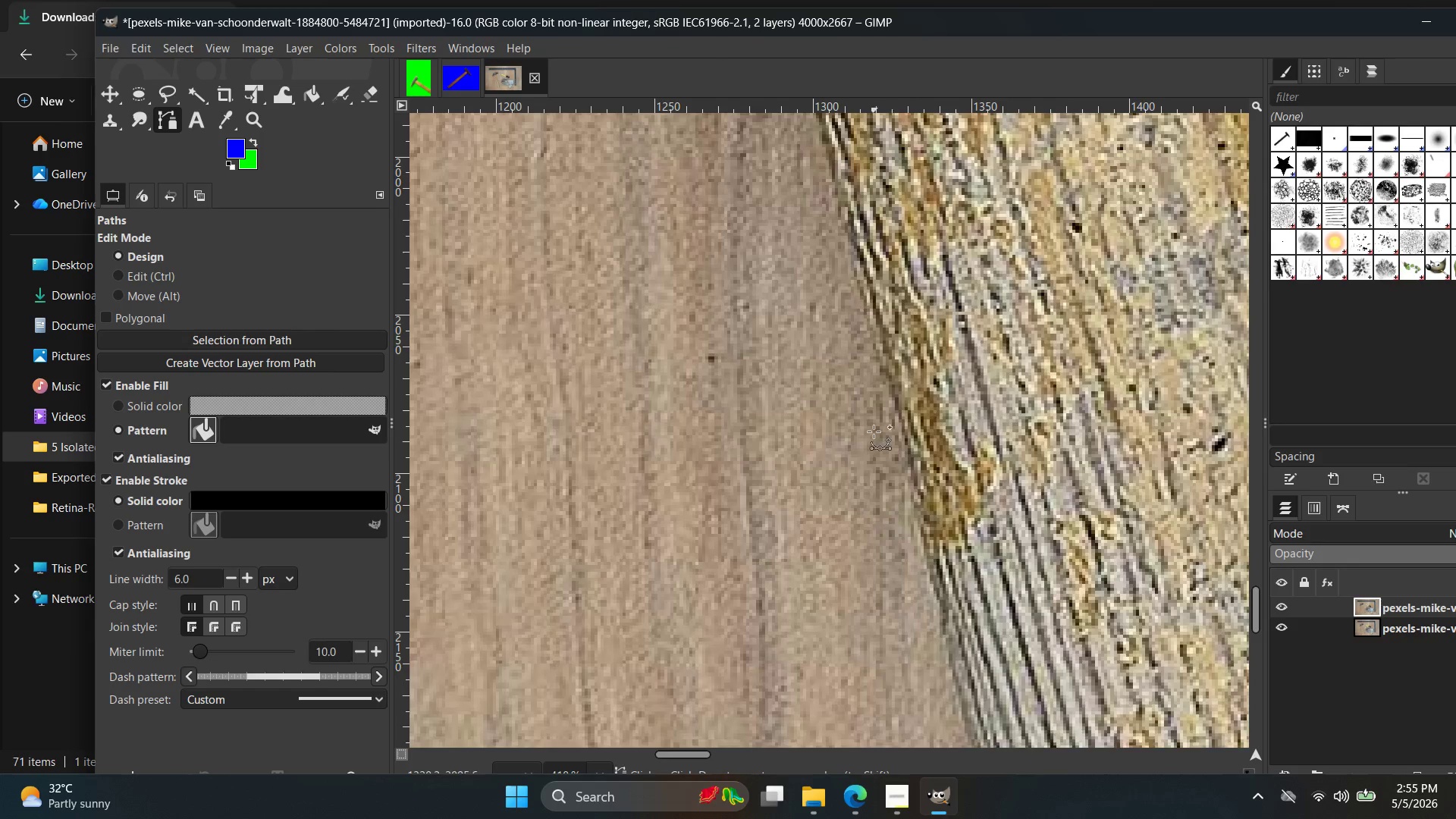 
hold_key(key=Space, duration=0.39)
 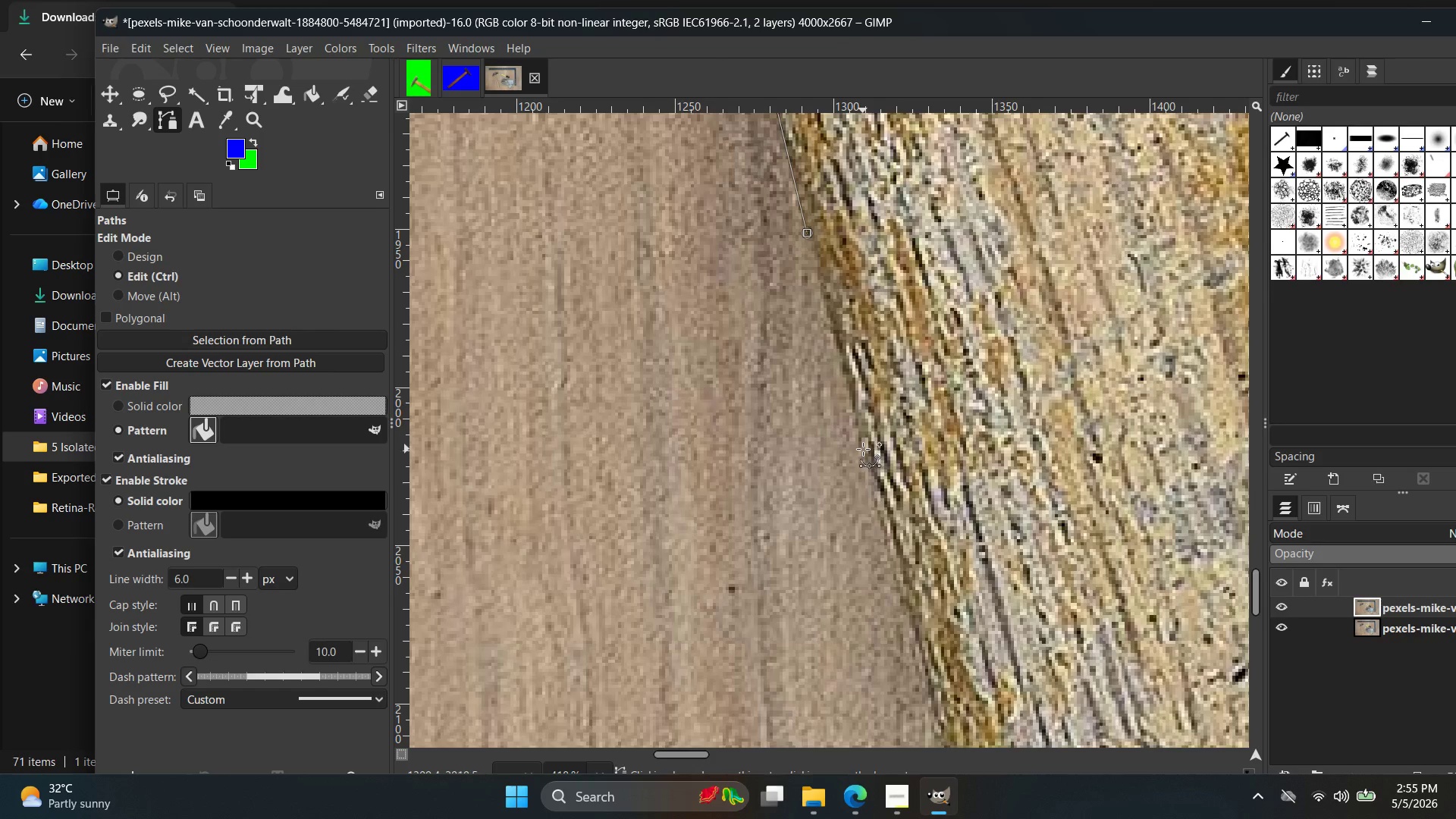 
hold_key(key=ControlLeft, duration=0.58)
 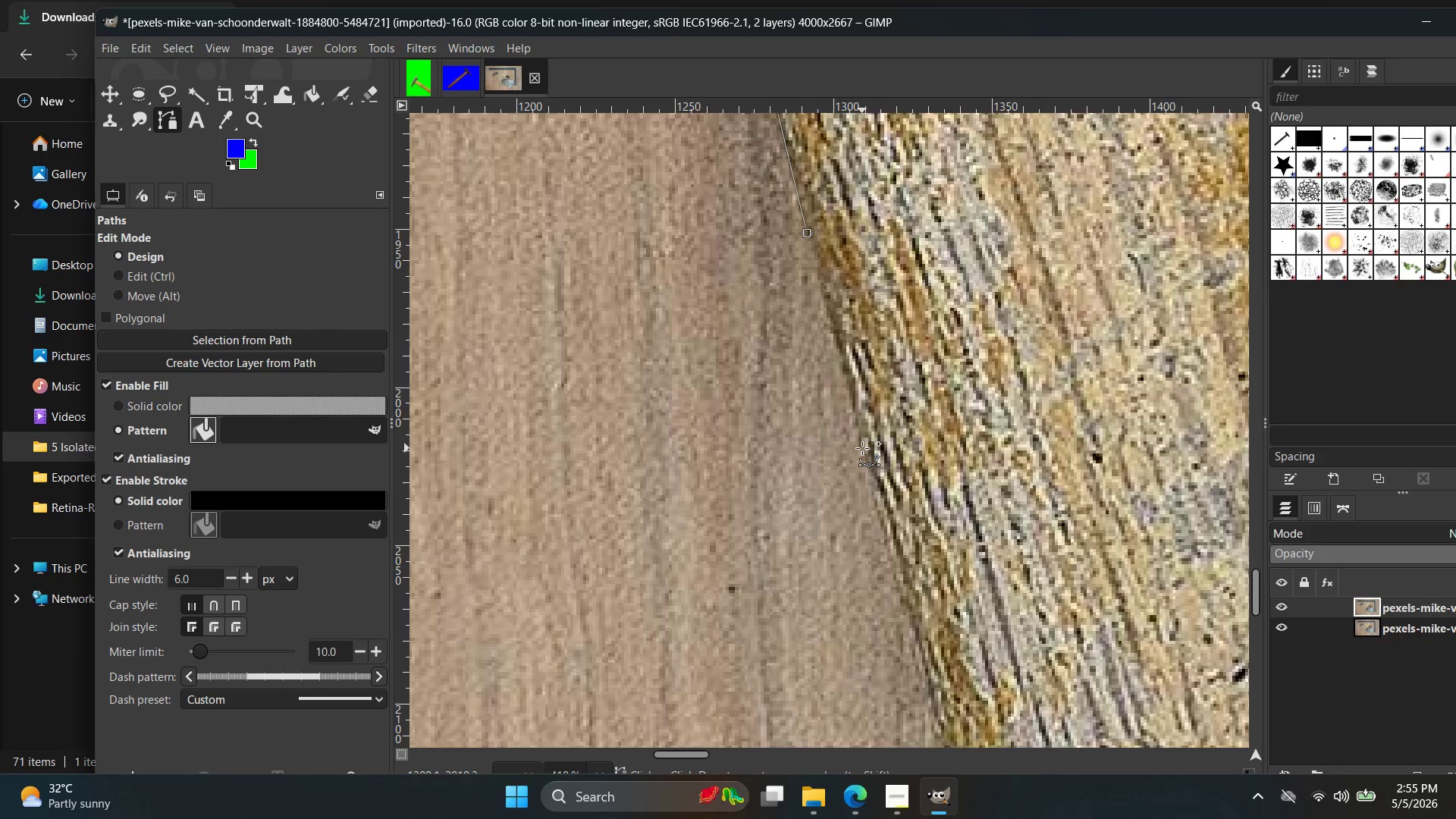 
key(Control+ControlLeft)
 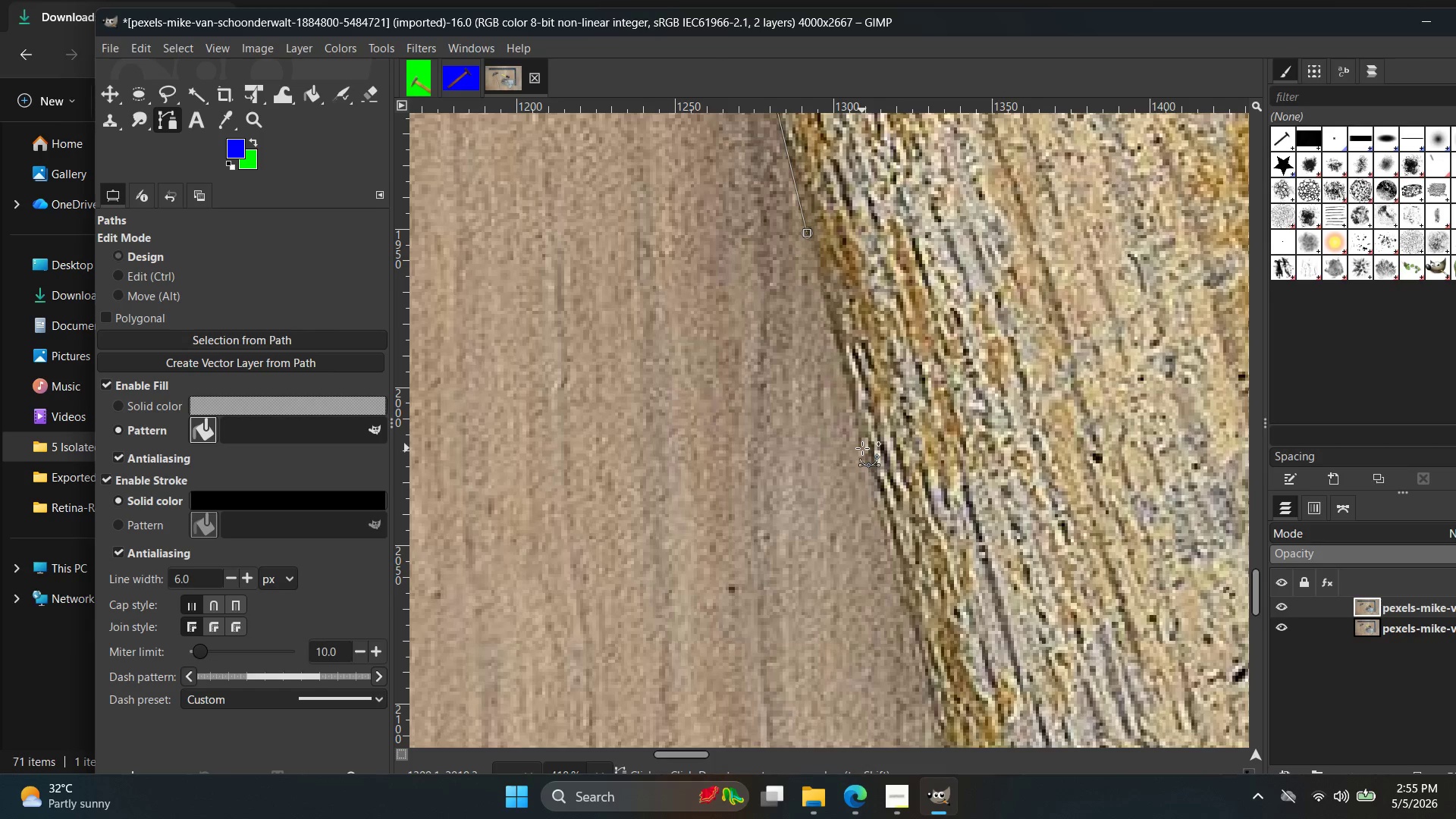 
left_click([862, 448])
 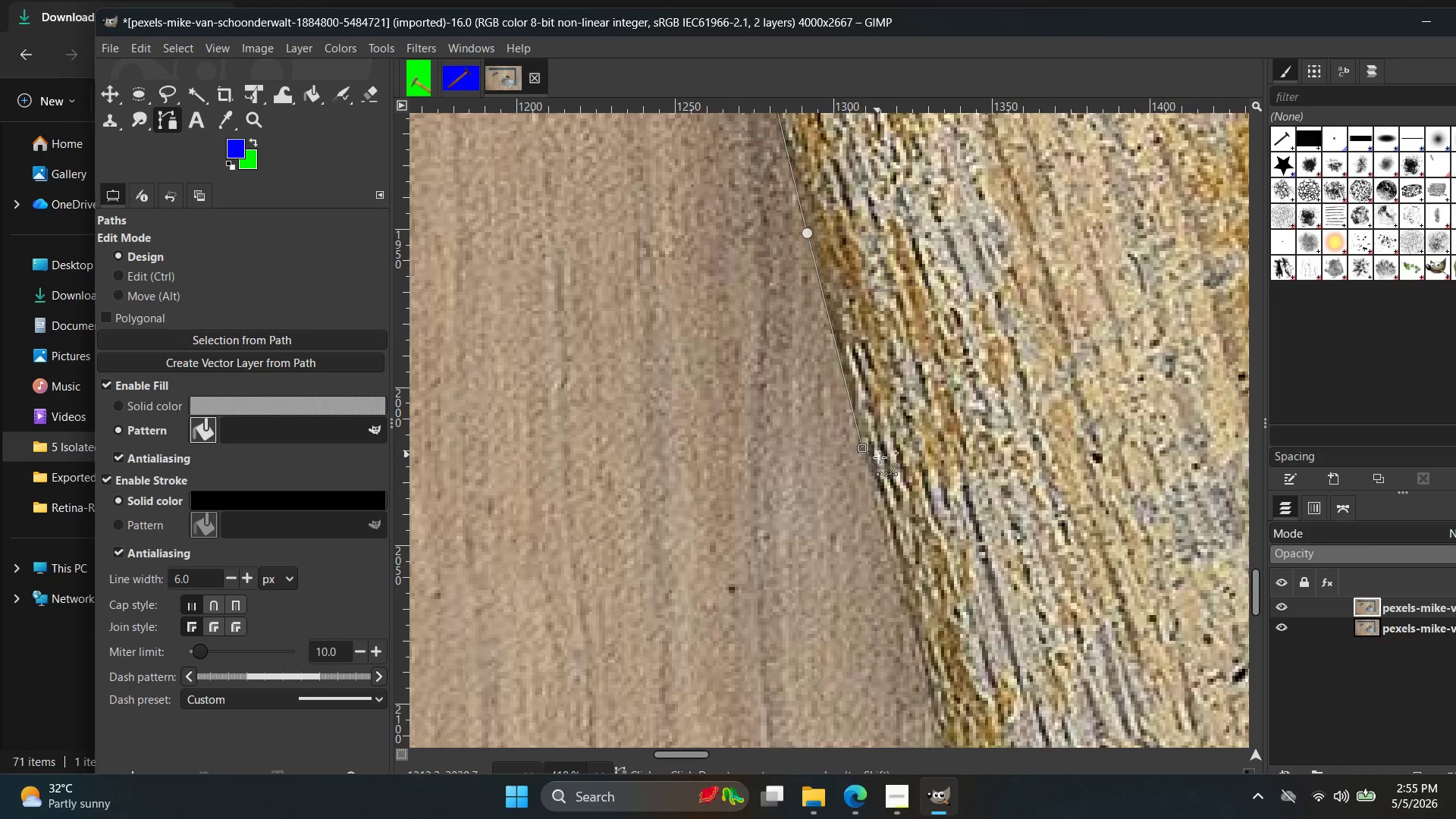 
key(Control+Z)
 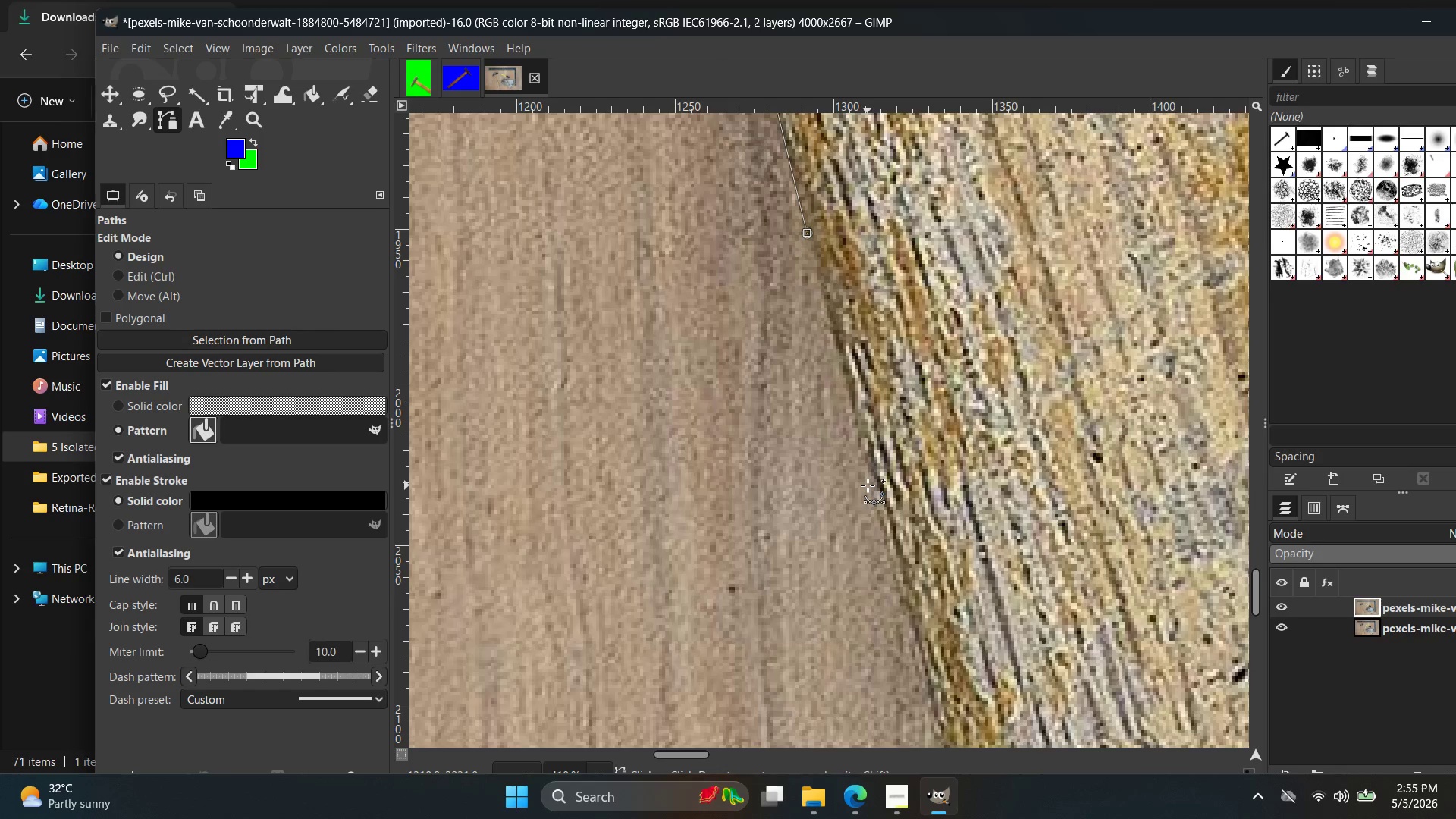 
left_click([868, 485])
 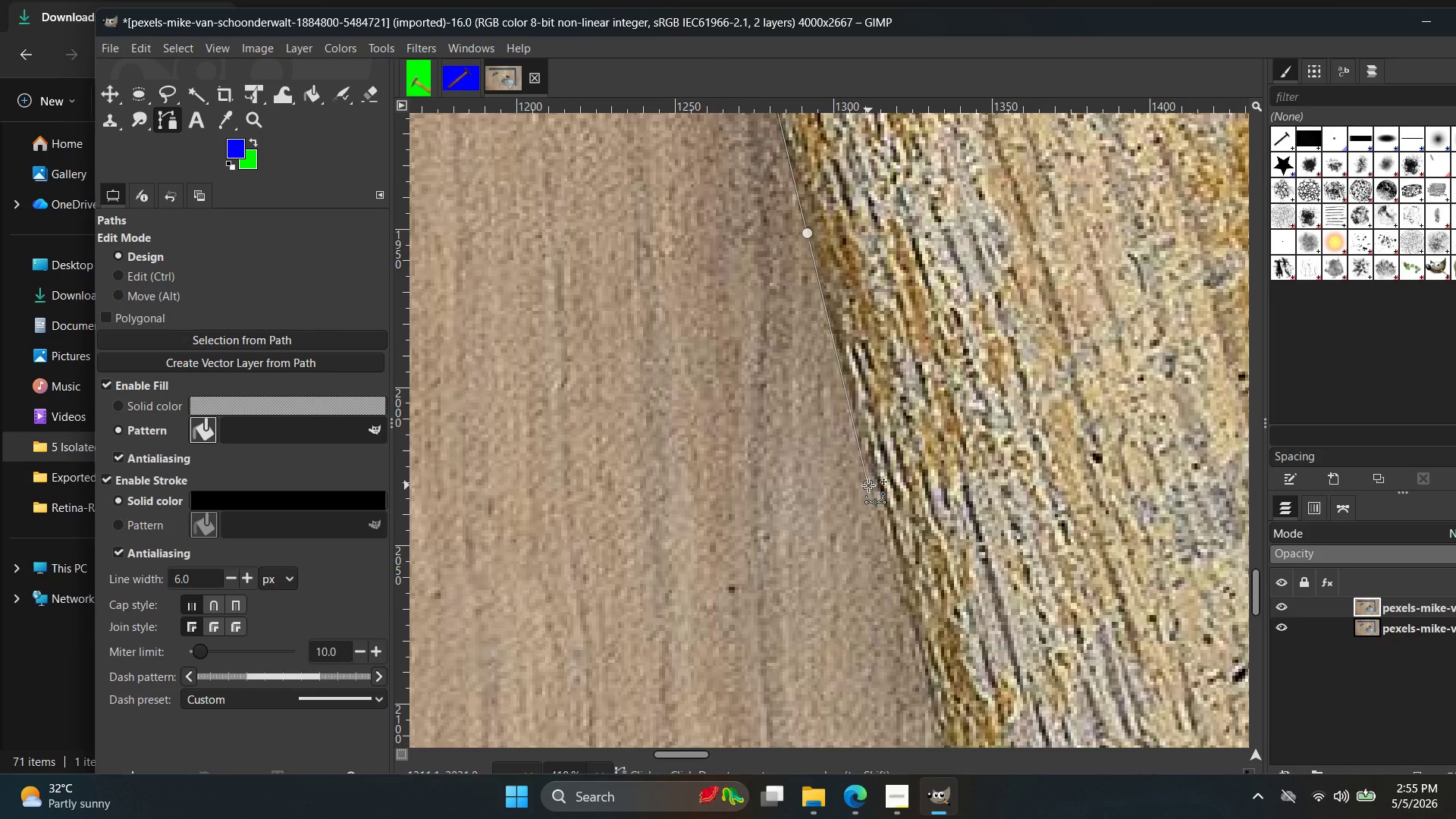 
hold_key(key=ControlLeft, duration=1.5)
scroll: coordinate [904, 566], scroll_direction: up, amount: 9.0
 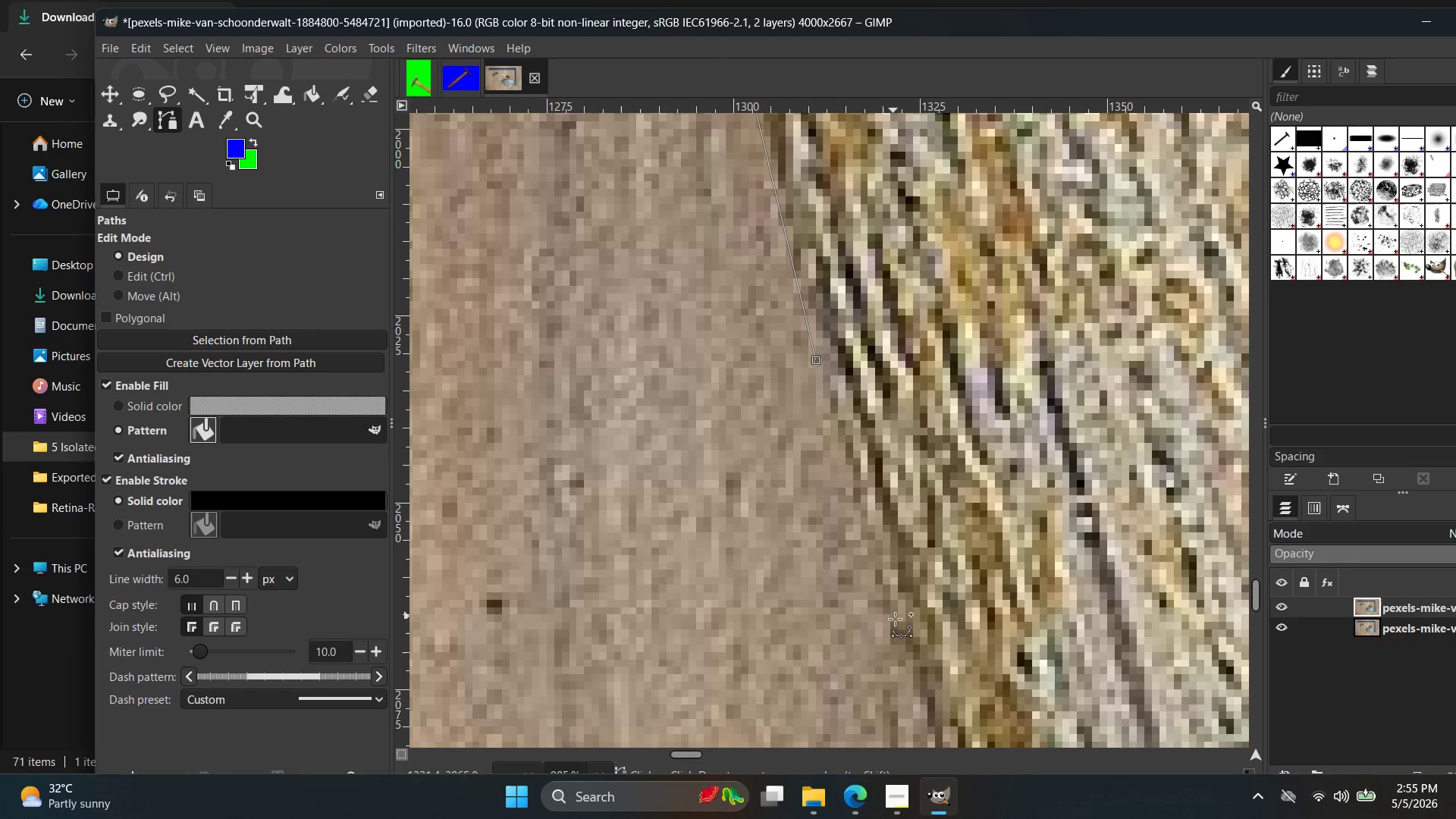 
hold_key(key=ControlLeft, duration=0.34)
 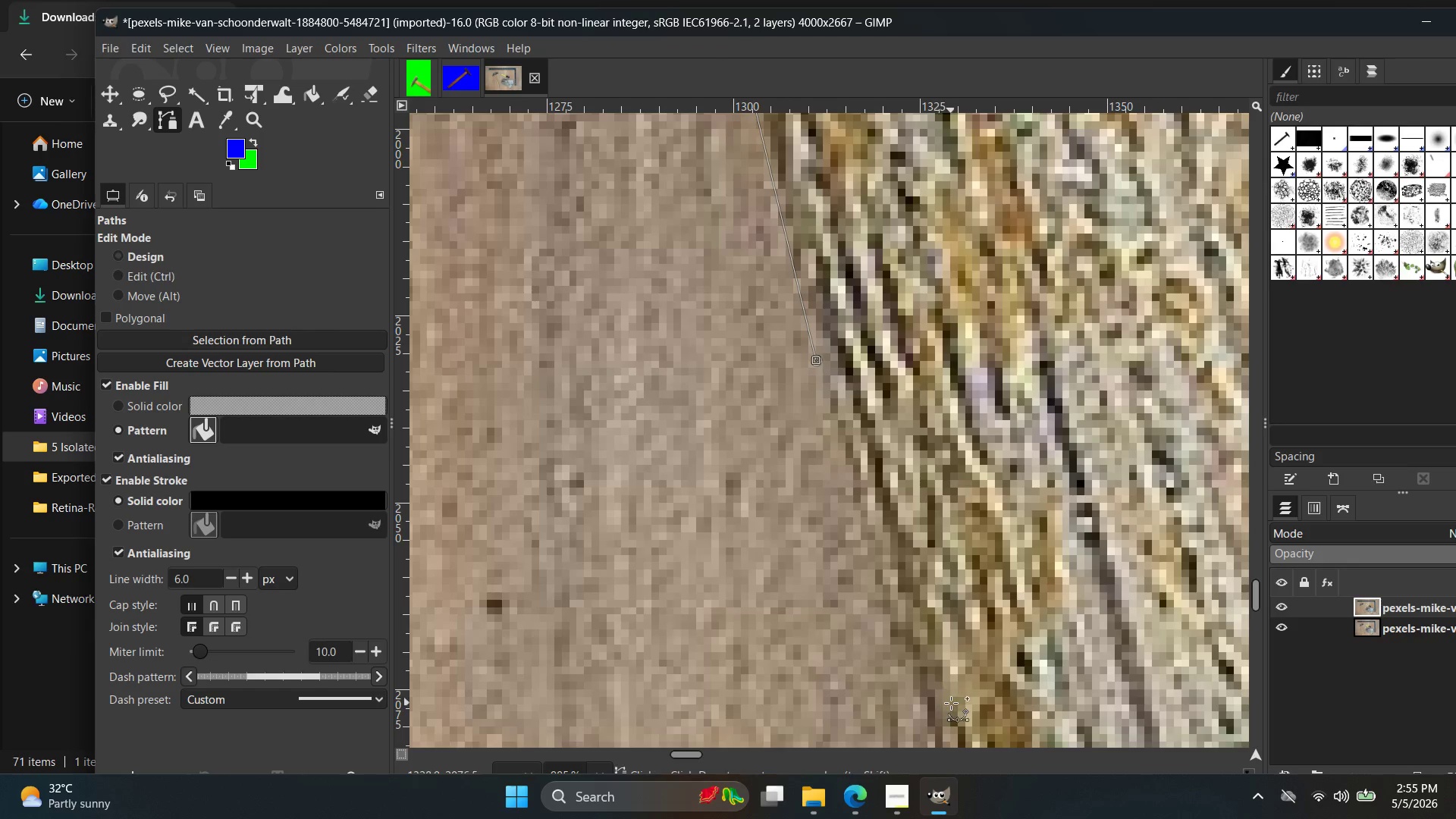 
left_click([951, 704])
 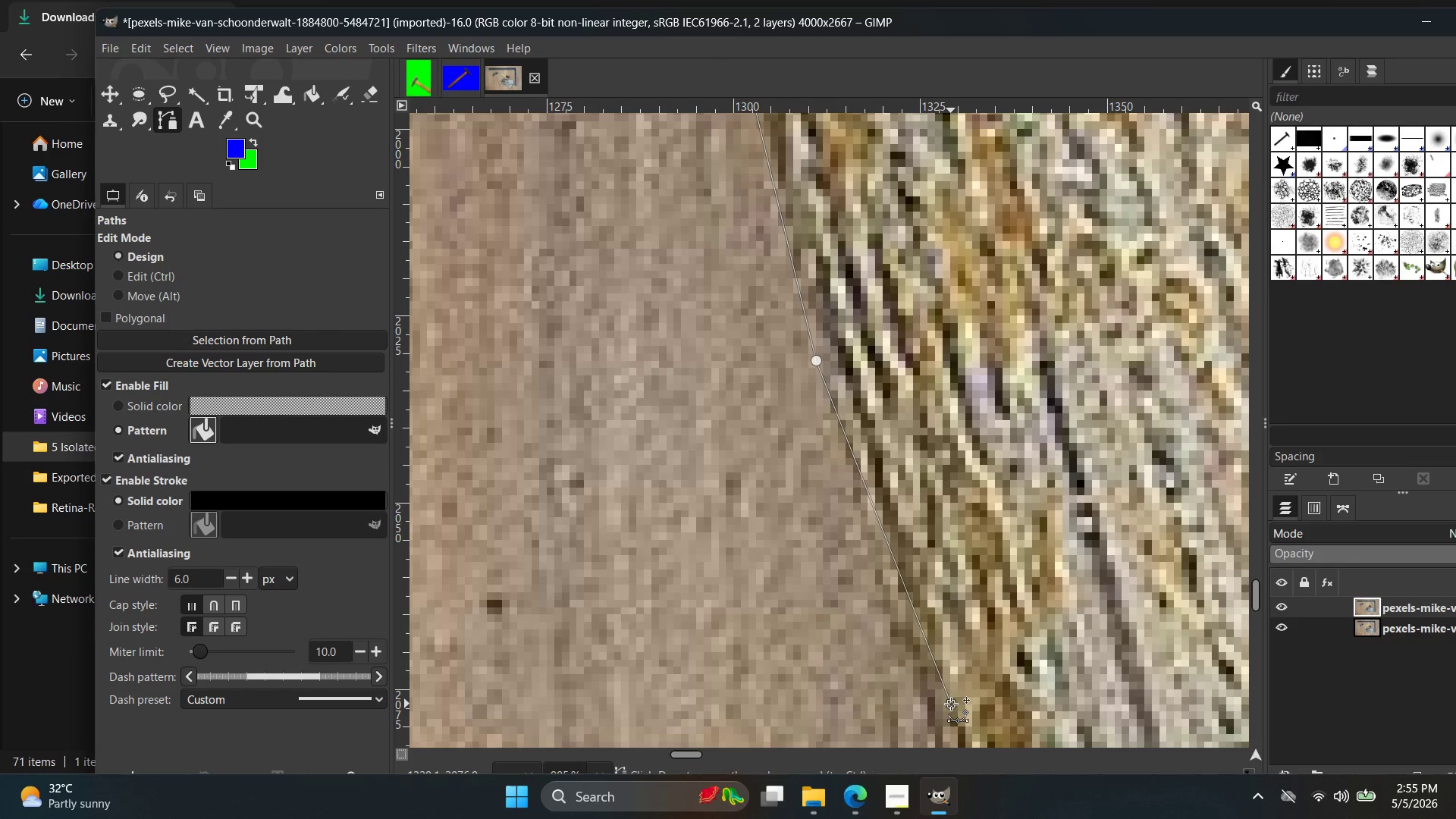 
key(Control+Z)
 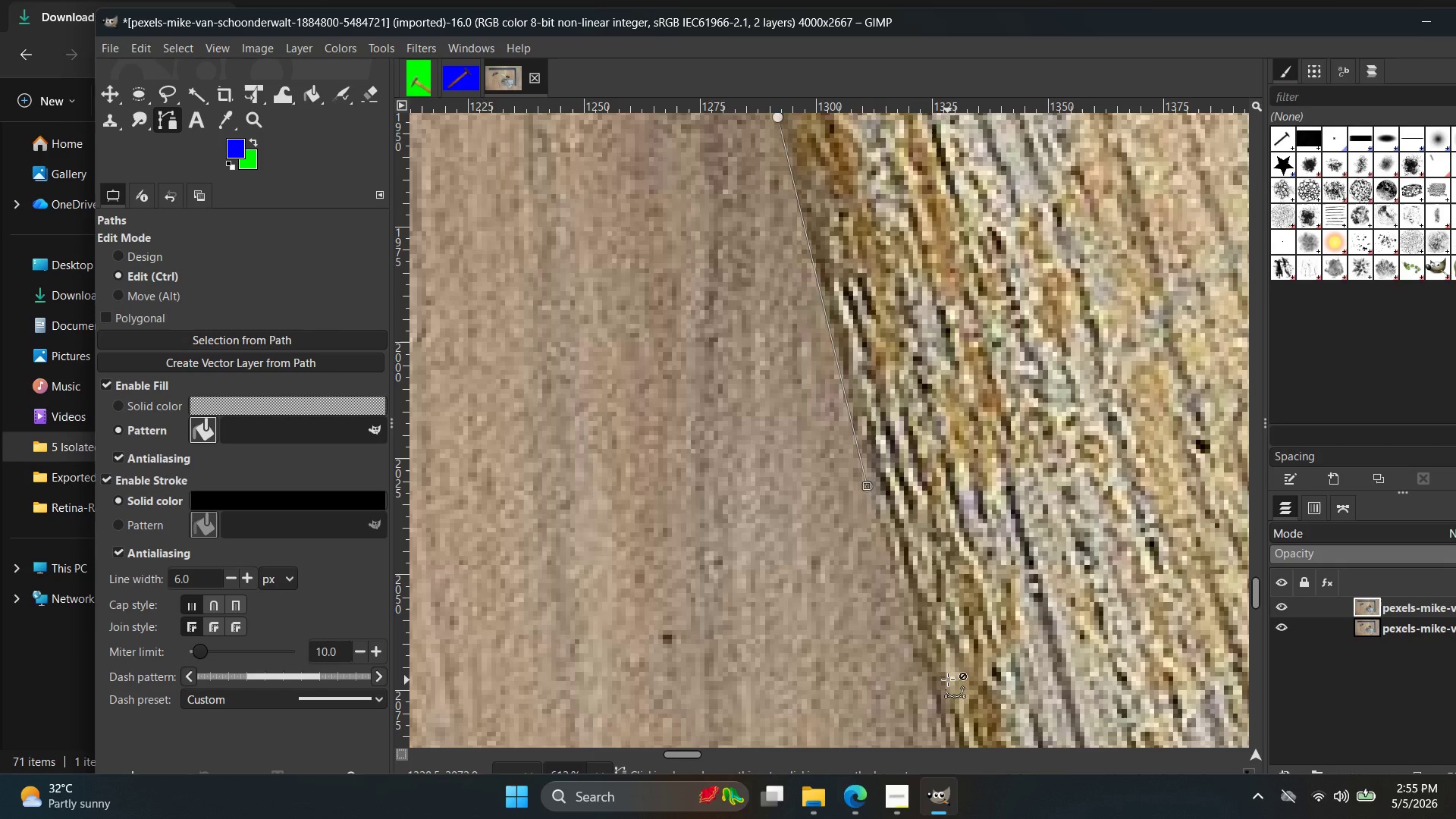 
scroll: coordinate [949, 687], scroll_direction: down, amount: 5.0
 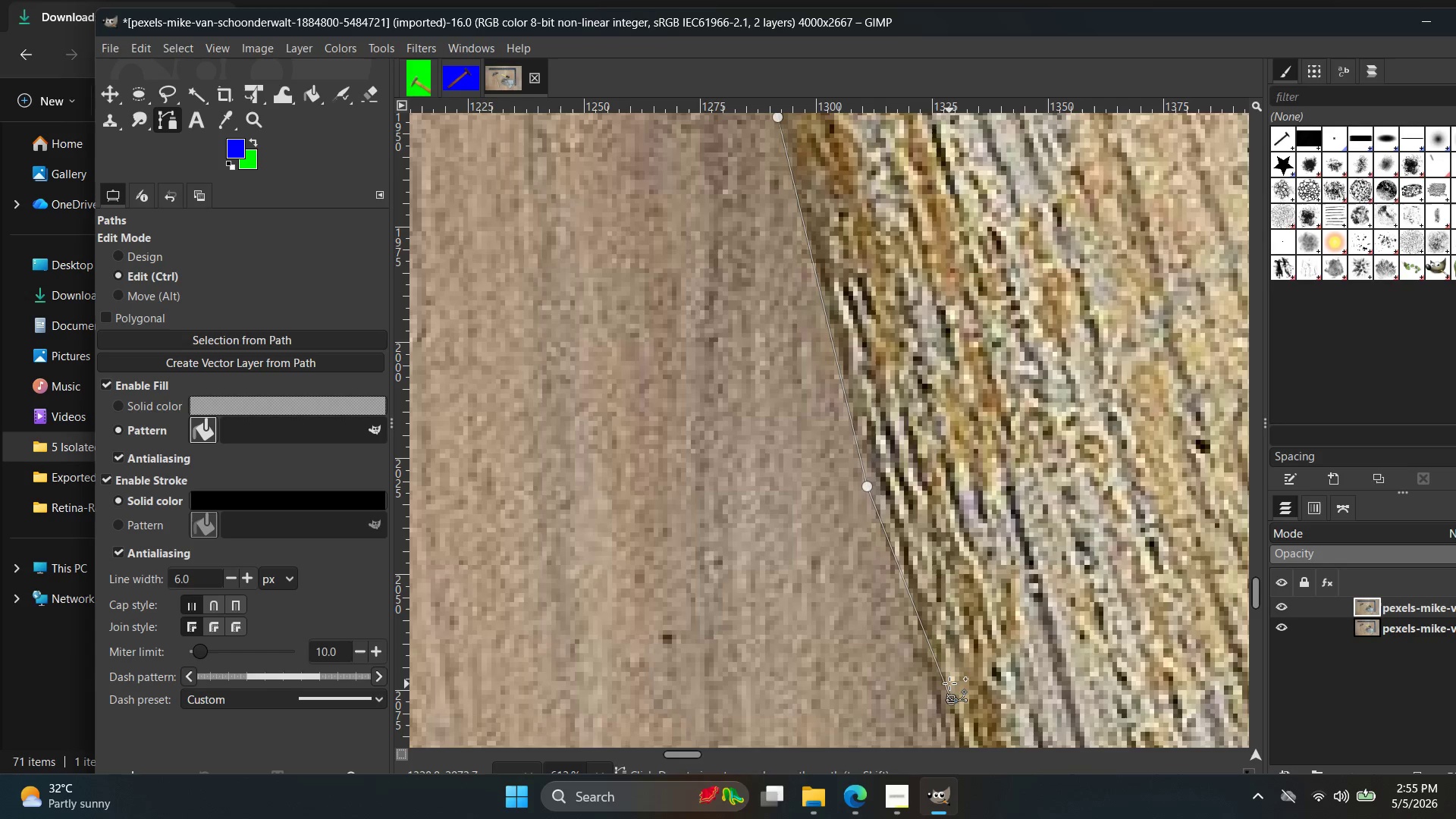 
key(Control+Z)
 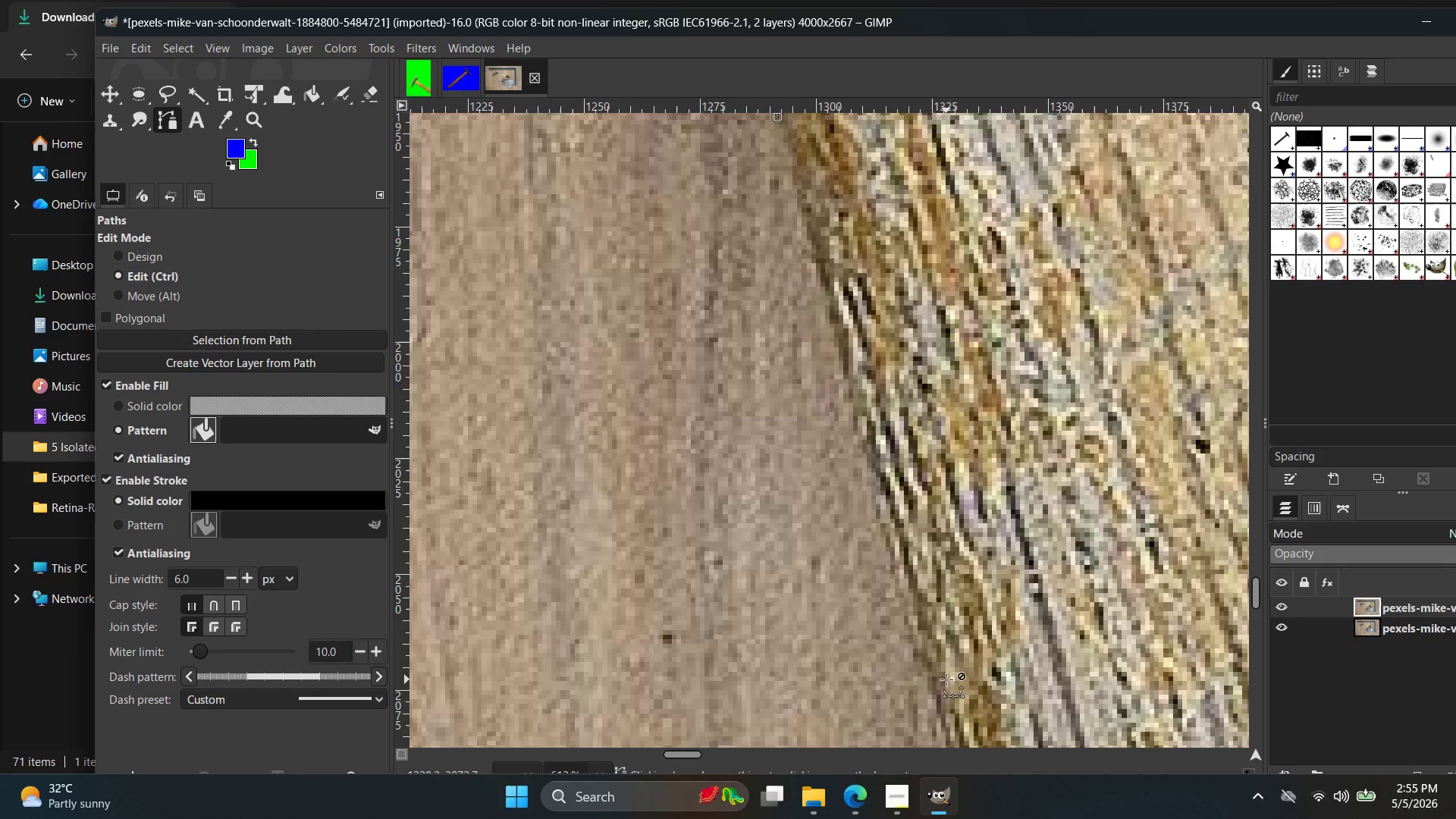 
scroll: coordinate [944, 666], scroll_direction: down, amount: 4.0
 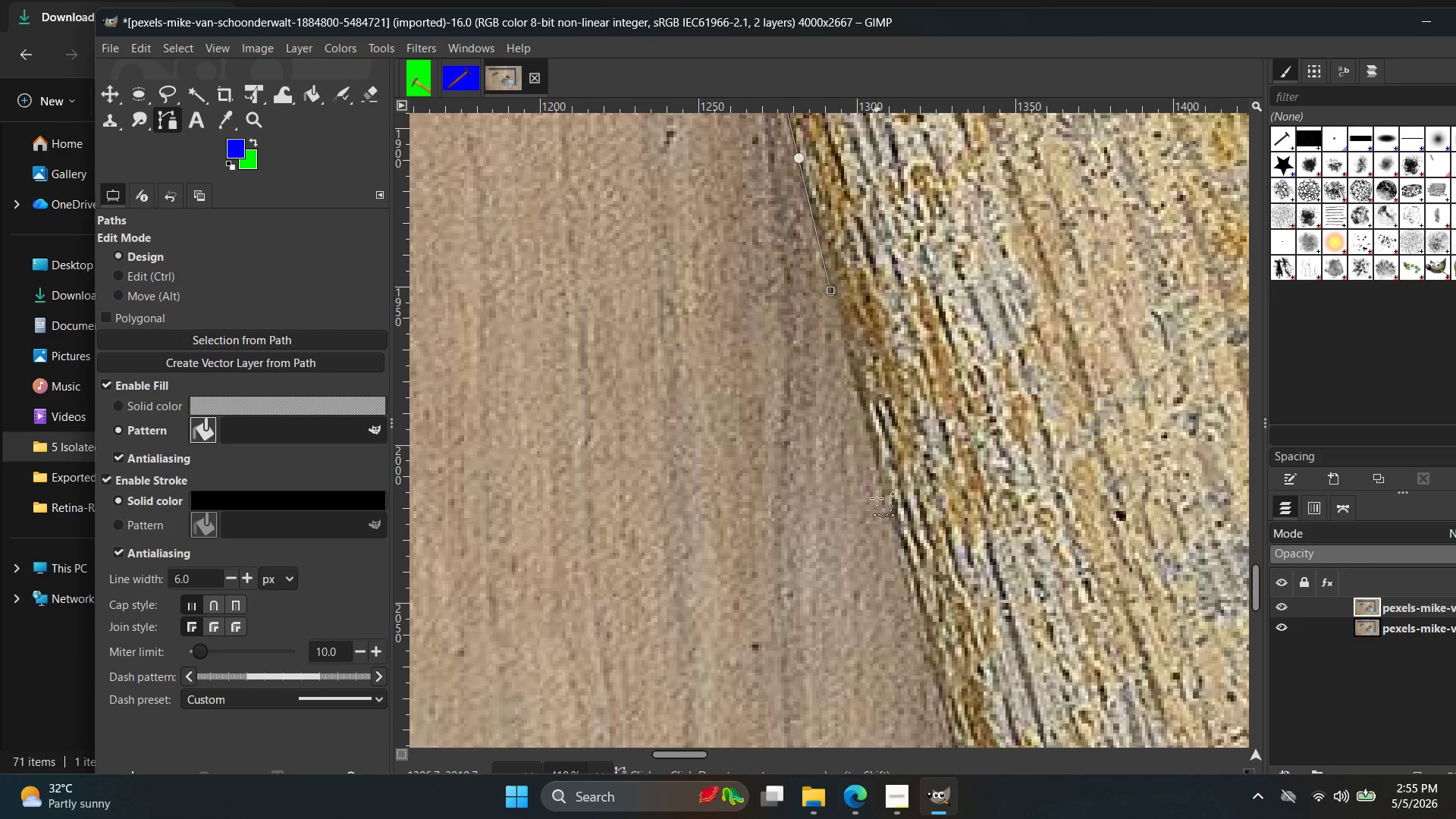 
hold_key(key=ControlLeft, duration=0.7)
scroll: coordinate [926, 646], scroll_direction: up, amount: 5.0
 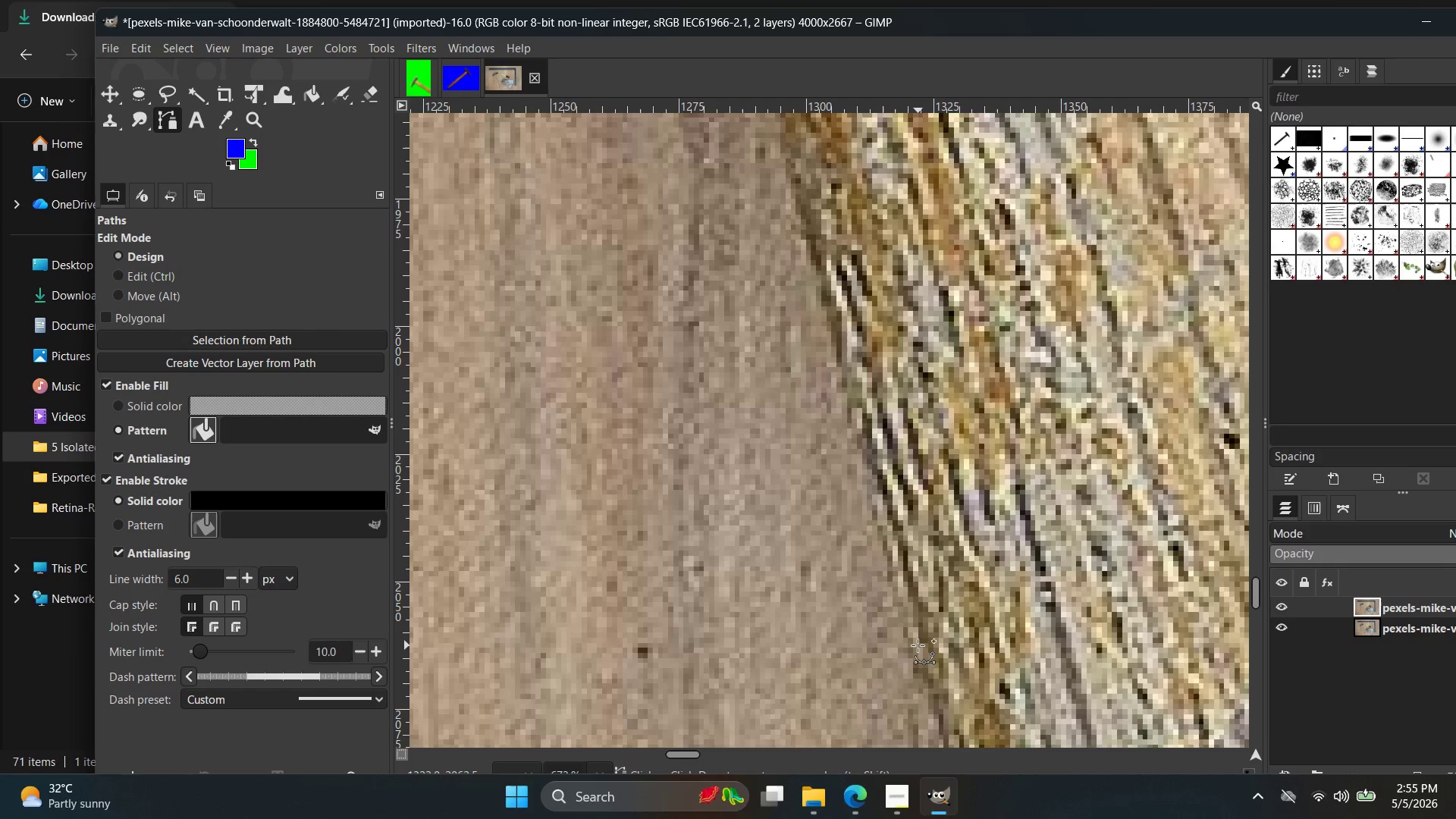 
left_click([915, 645])
 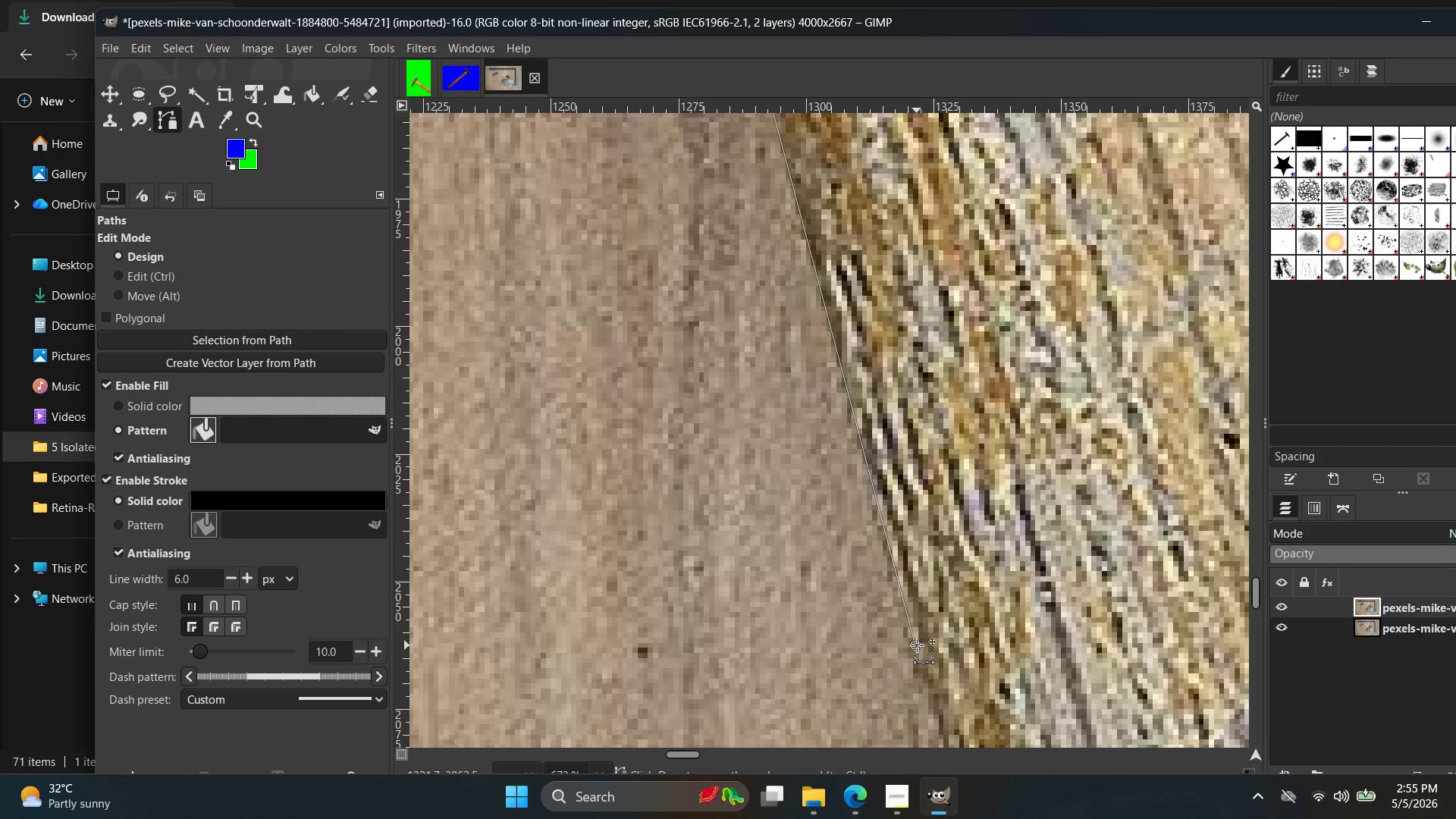 
hold_key(key=ControlLeft, duration=0.98)
 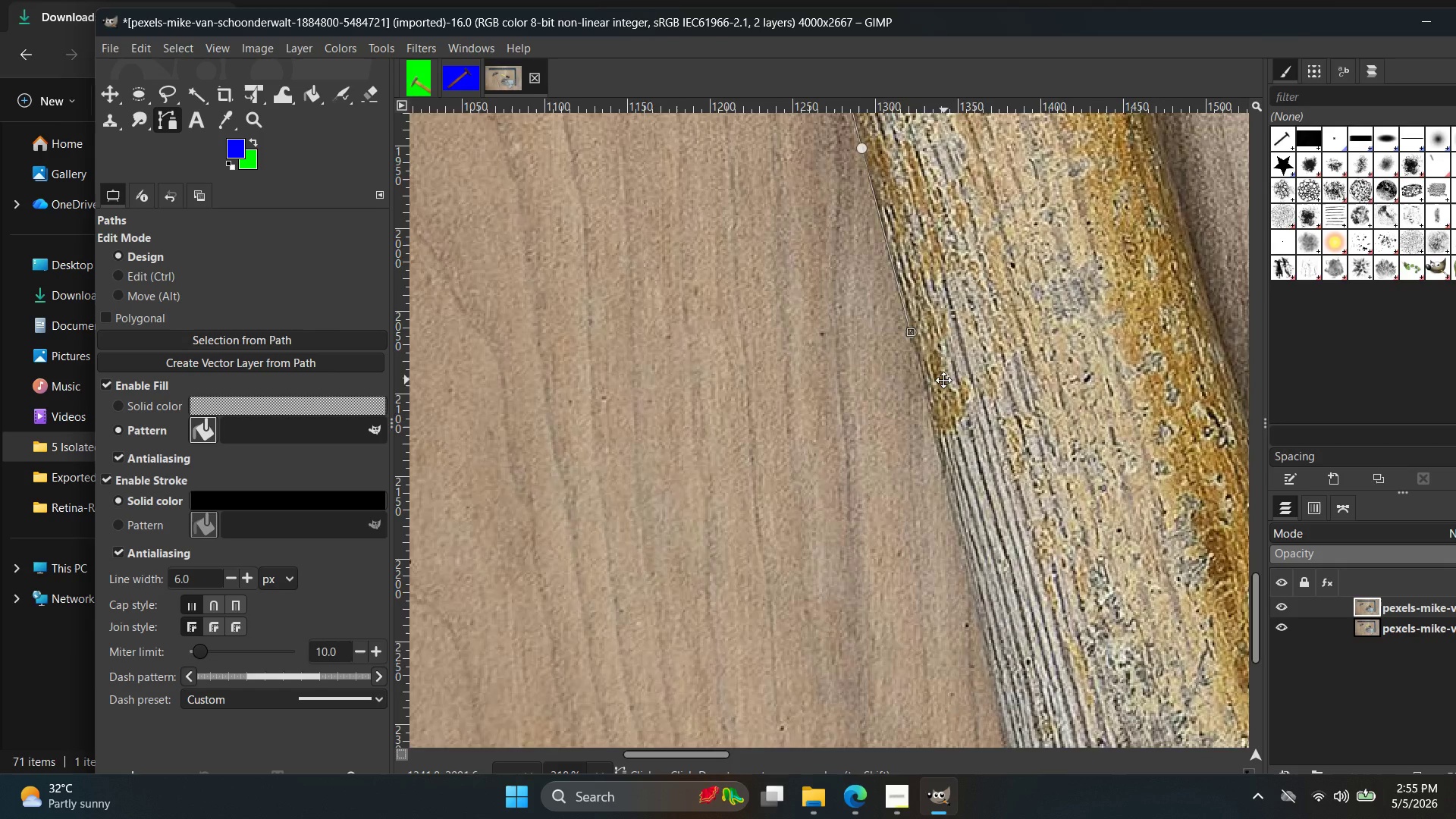 
hold_key(key=Space, duration=0.53)
 